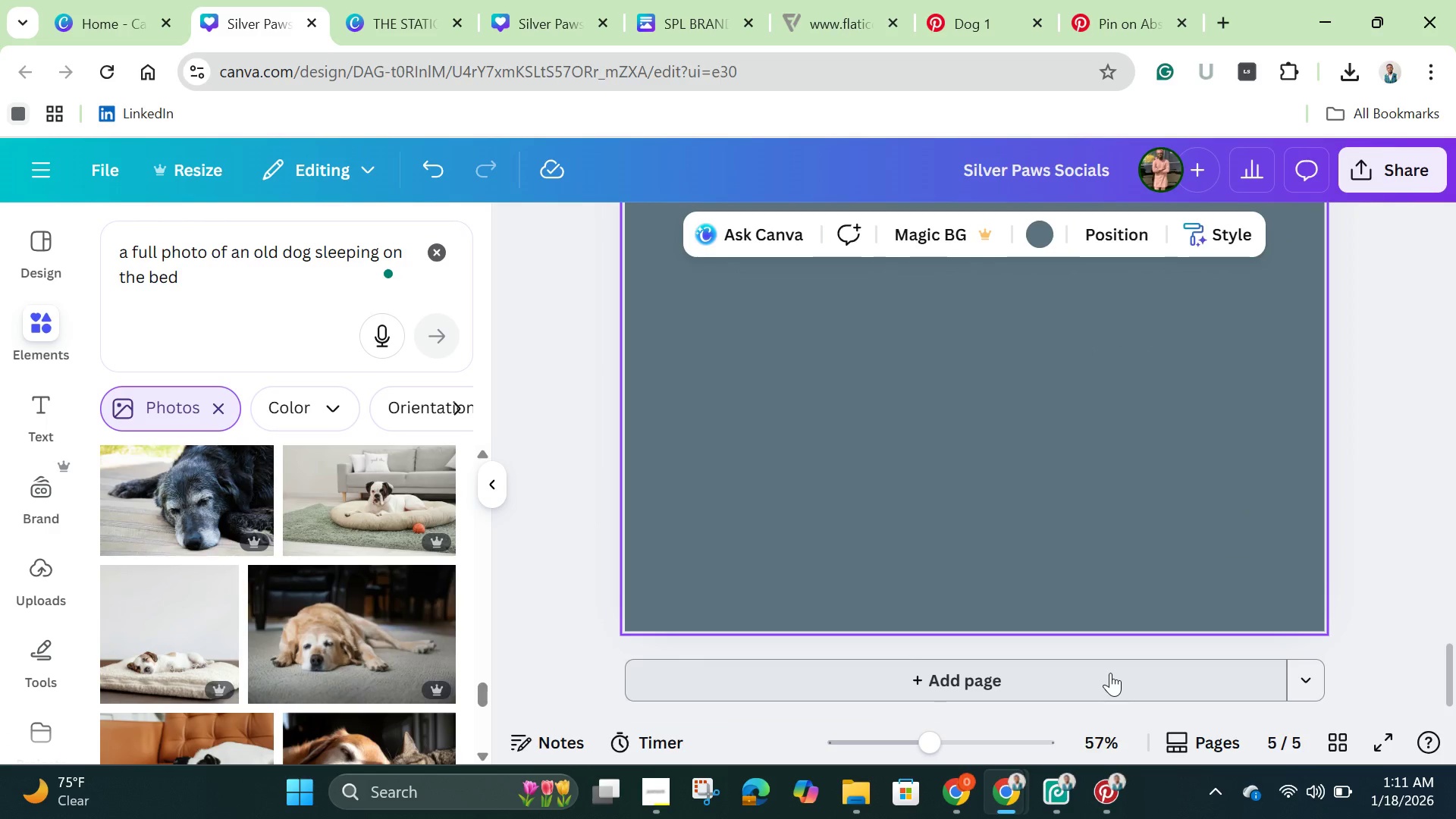 
scroll: coordinate [1110, 673], scroll_direction: up, amount: 2.0
 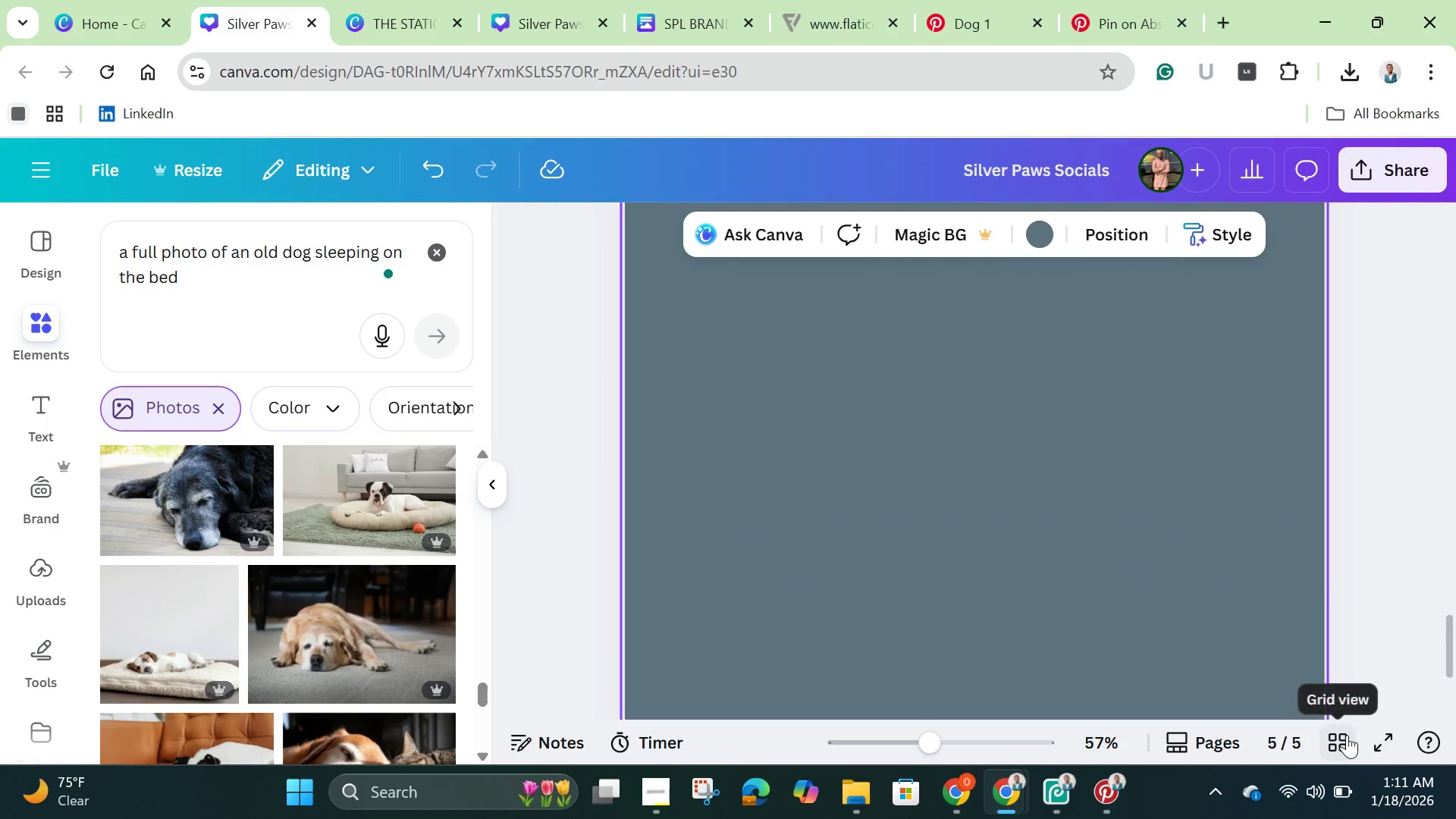 
left_click([1347, 735])
 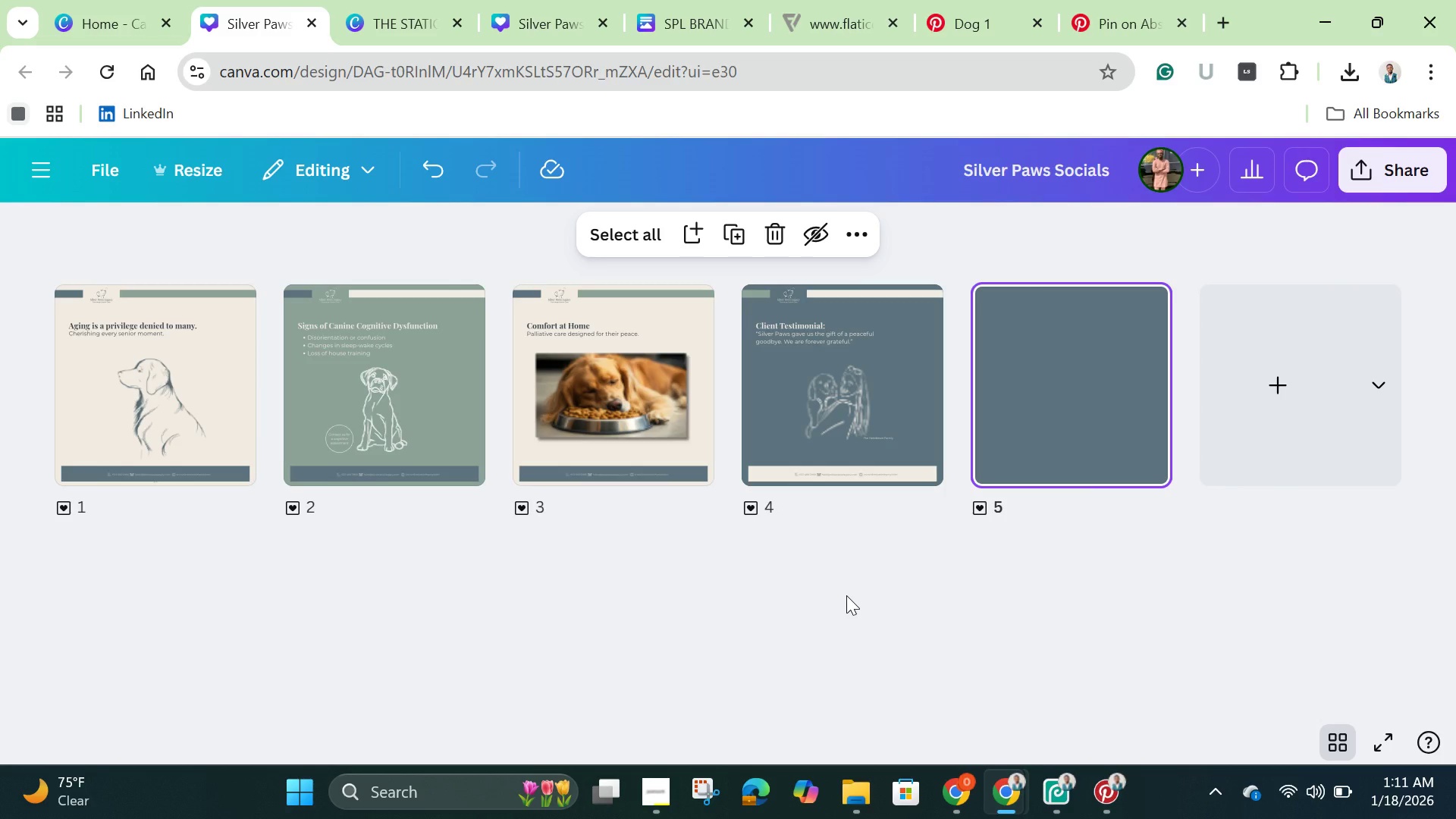 
wait(11.84)
 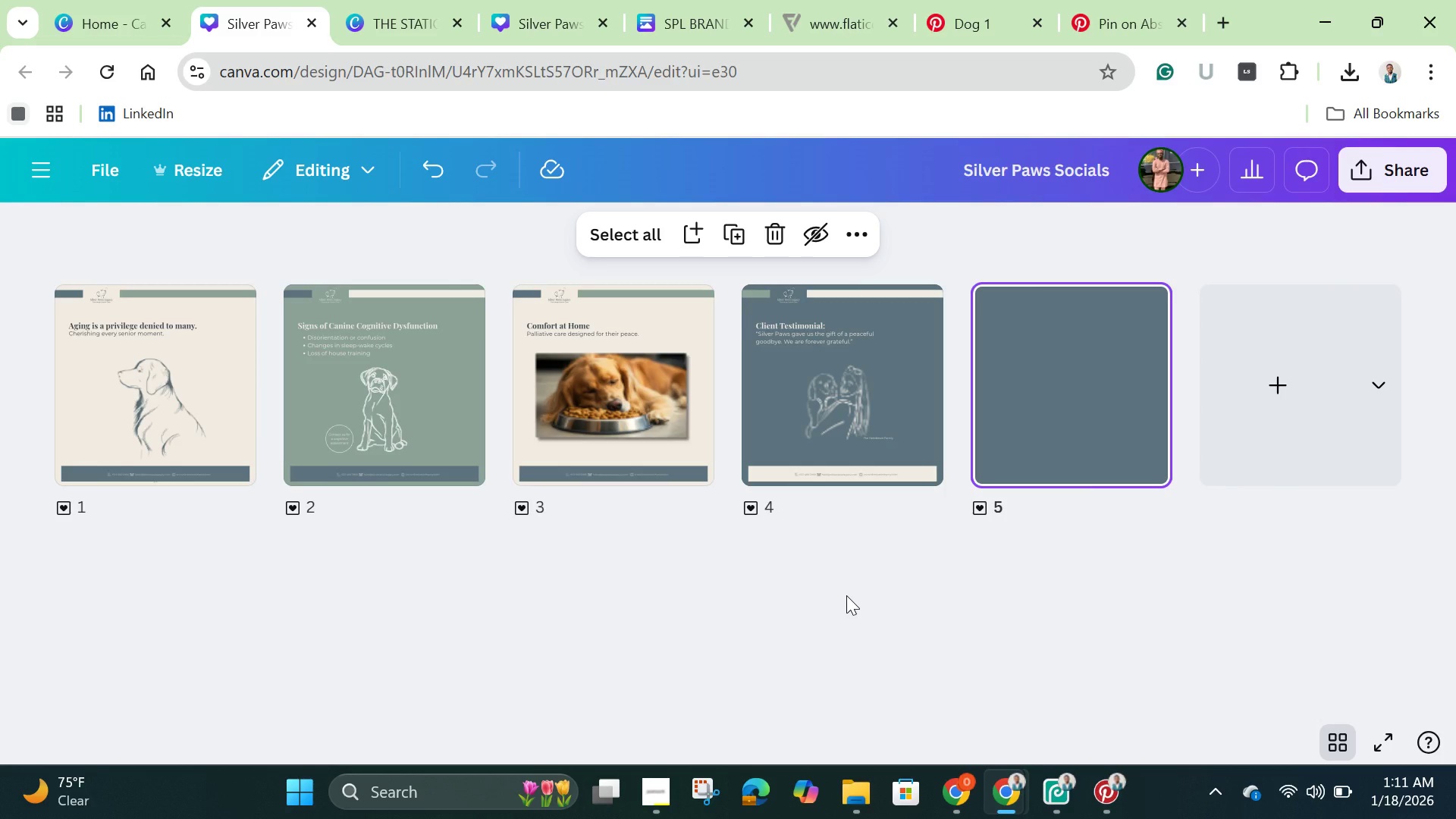 
left_click([394, 403])
 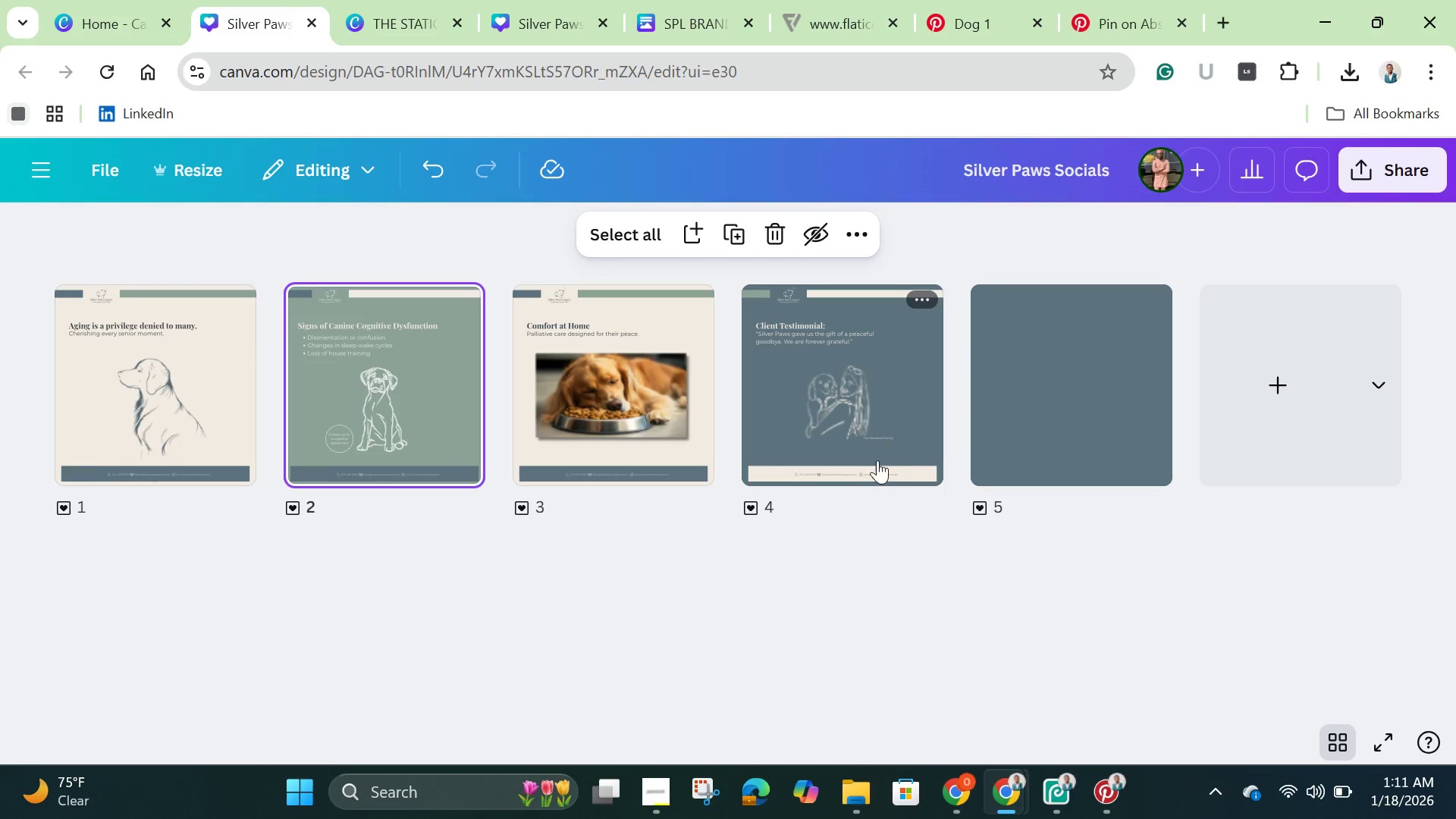 
wait(7.33)
 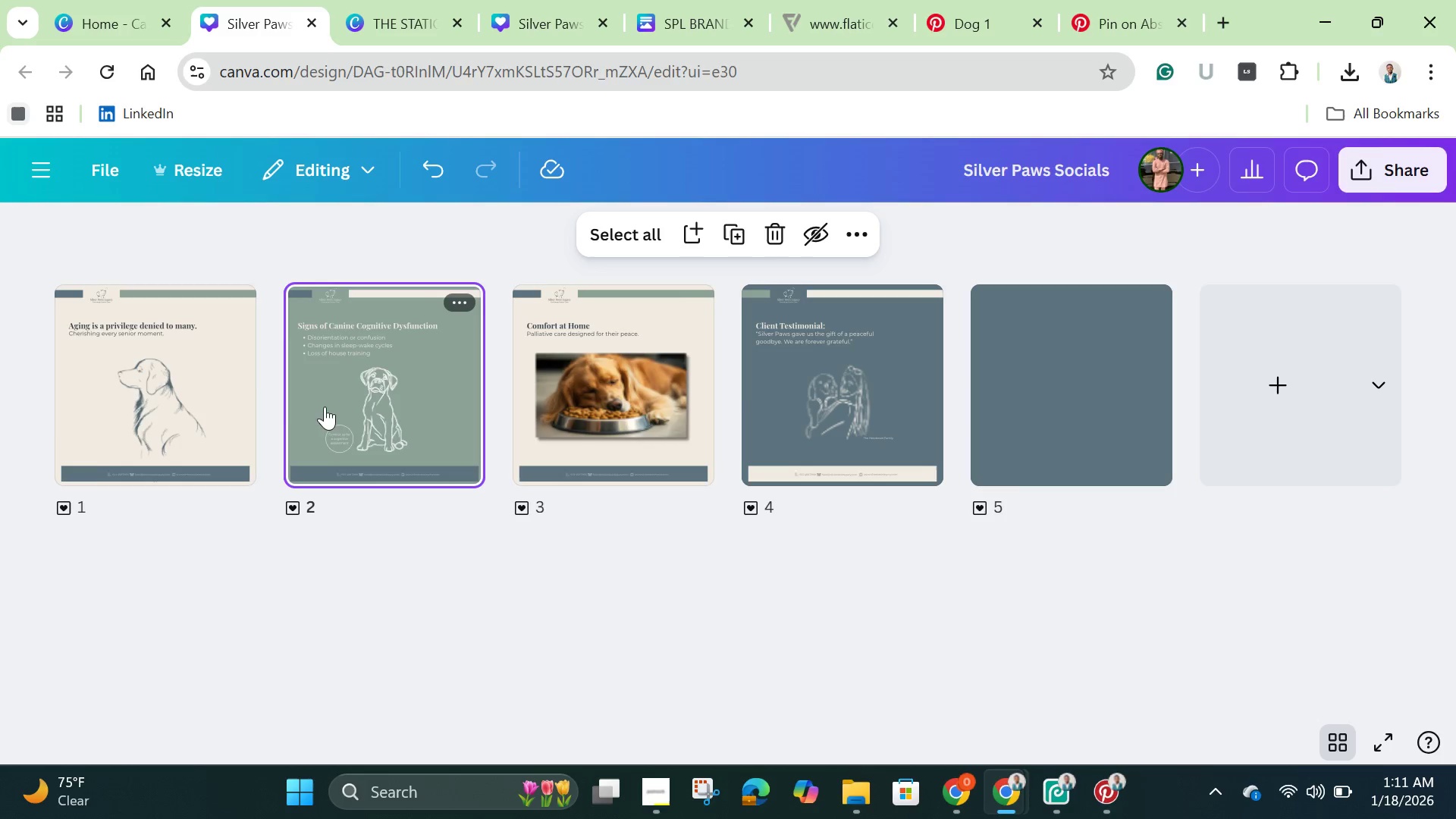 
left_click([675, 444])
 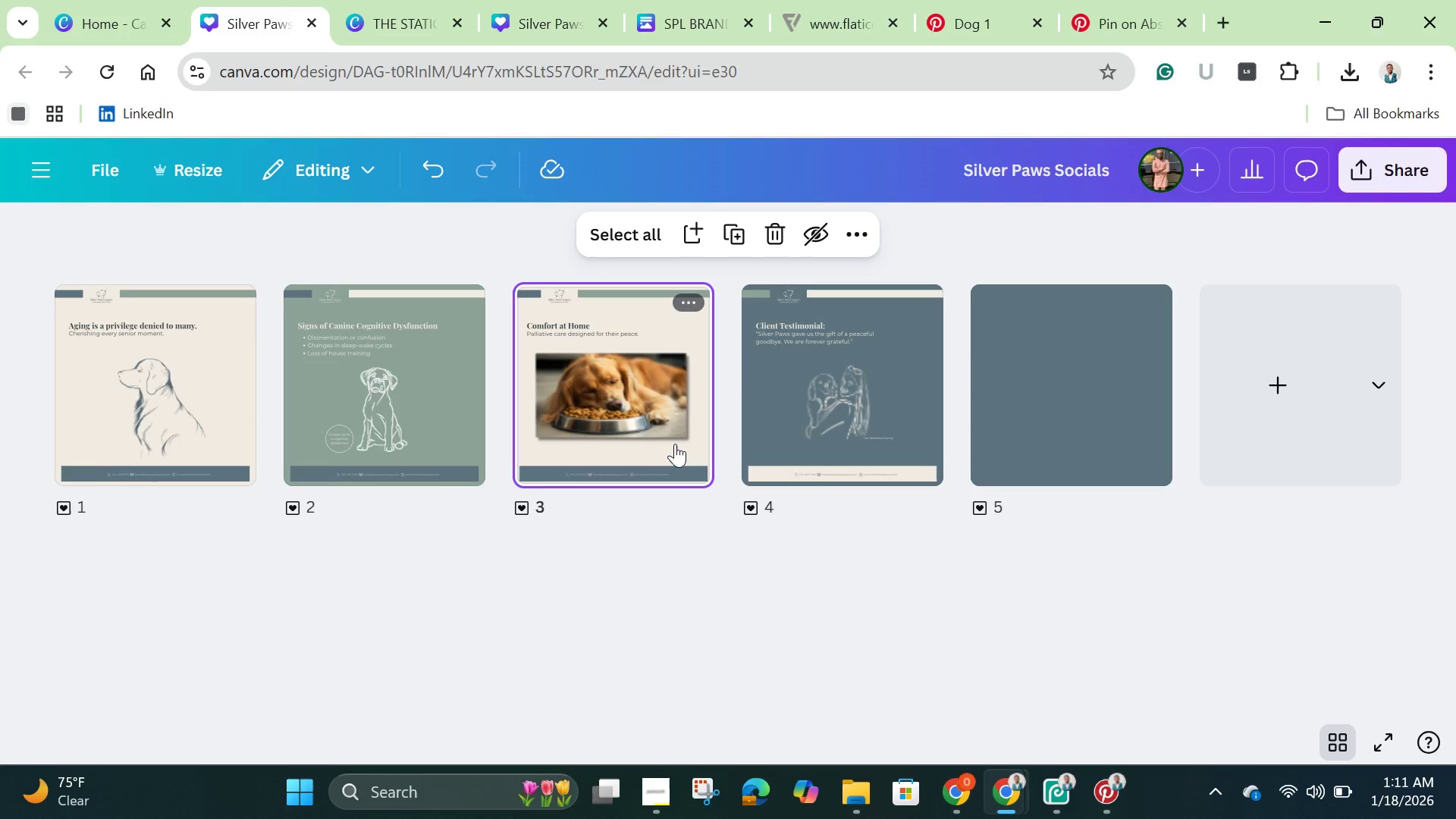 
right_click([675, 444])
 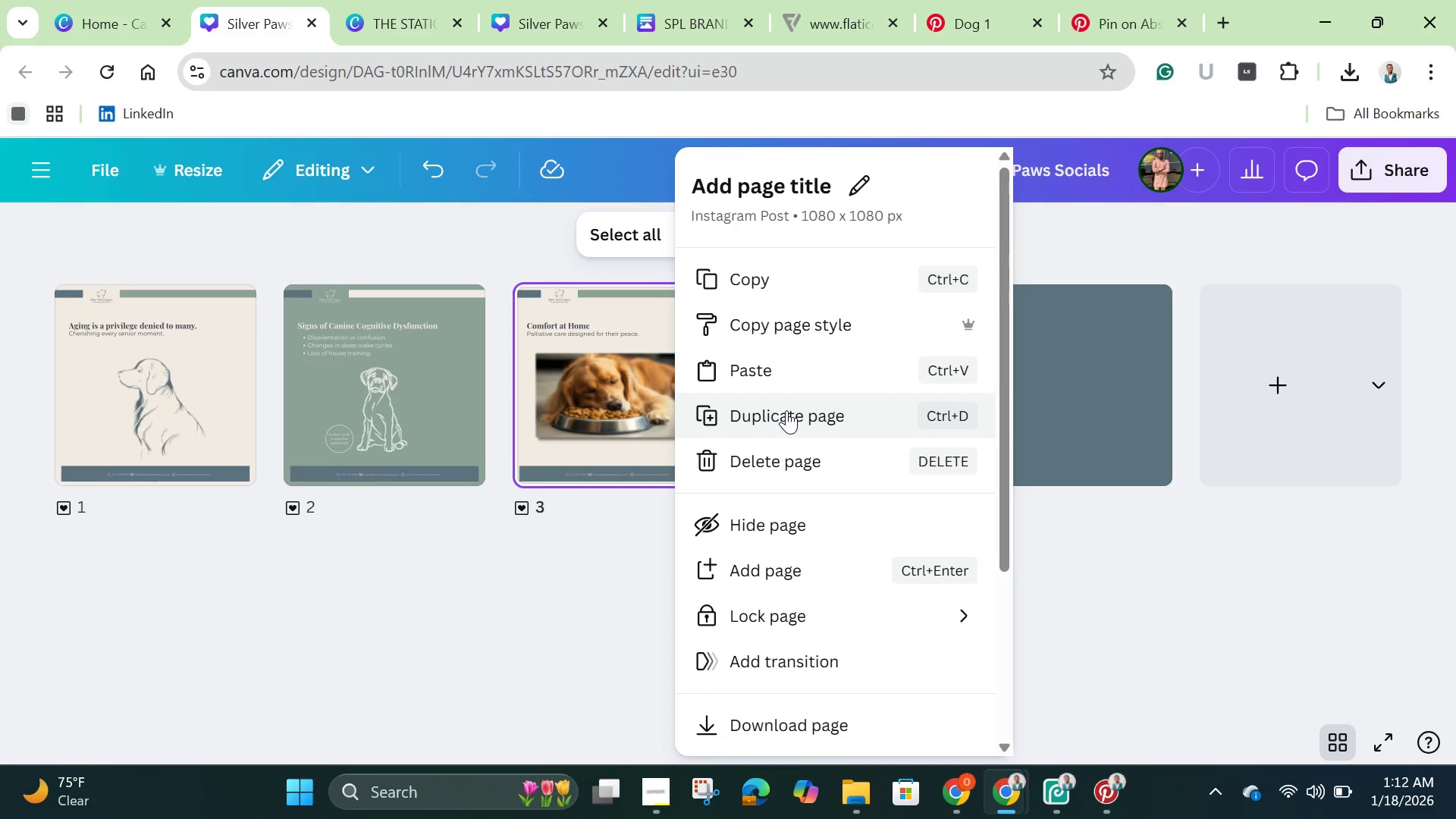 
left_click([786, 410])
 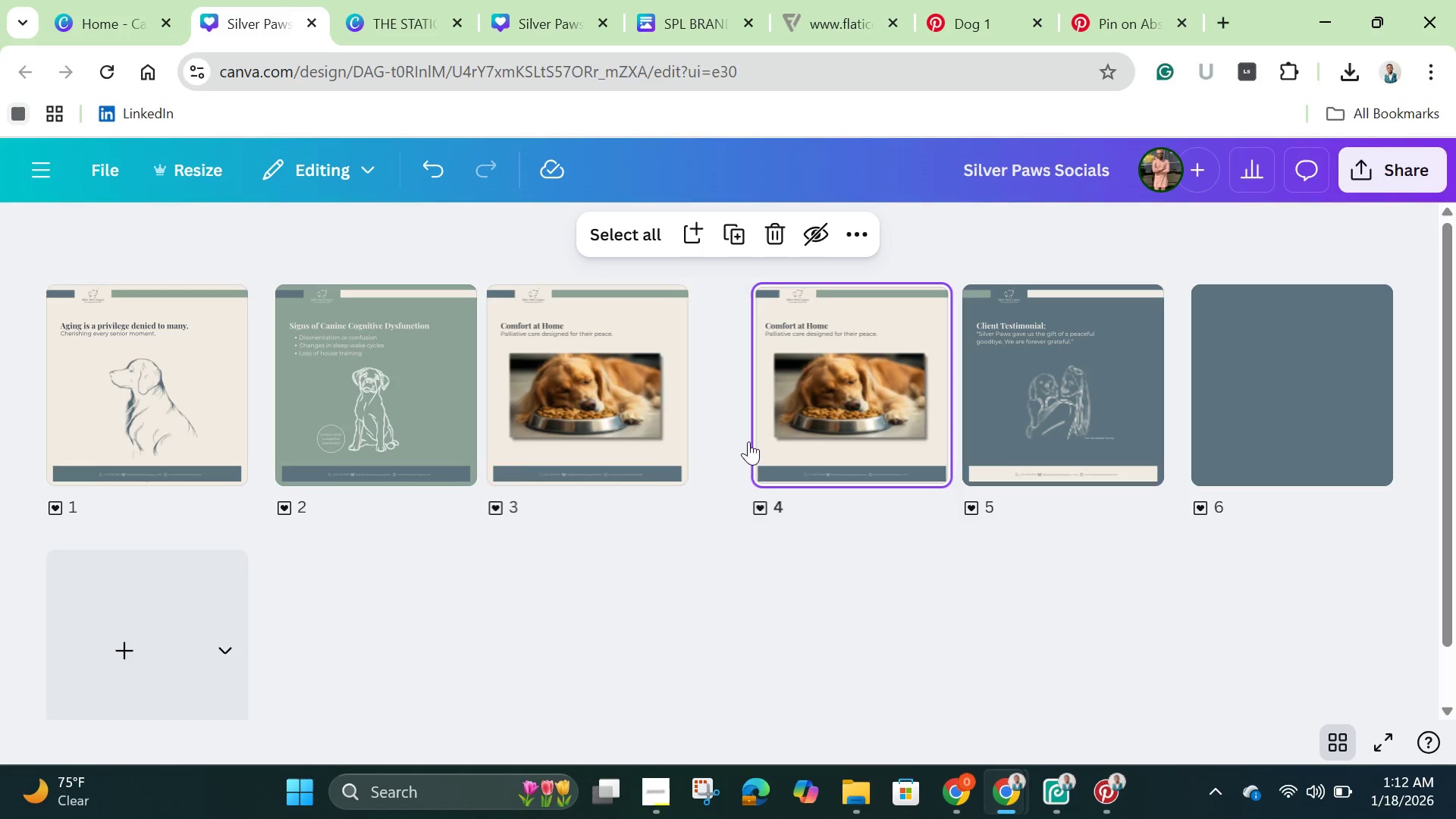 
left_click_drag(start_coordinate=[753, 441], to_coordinate=[1086, 439])
 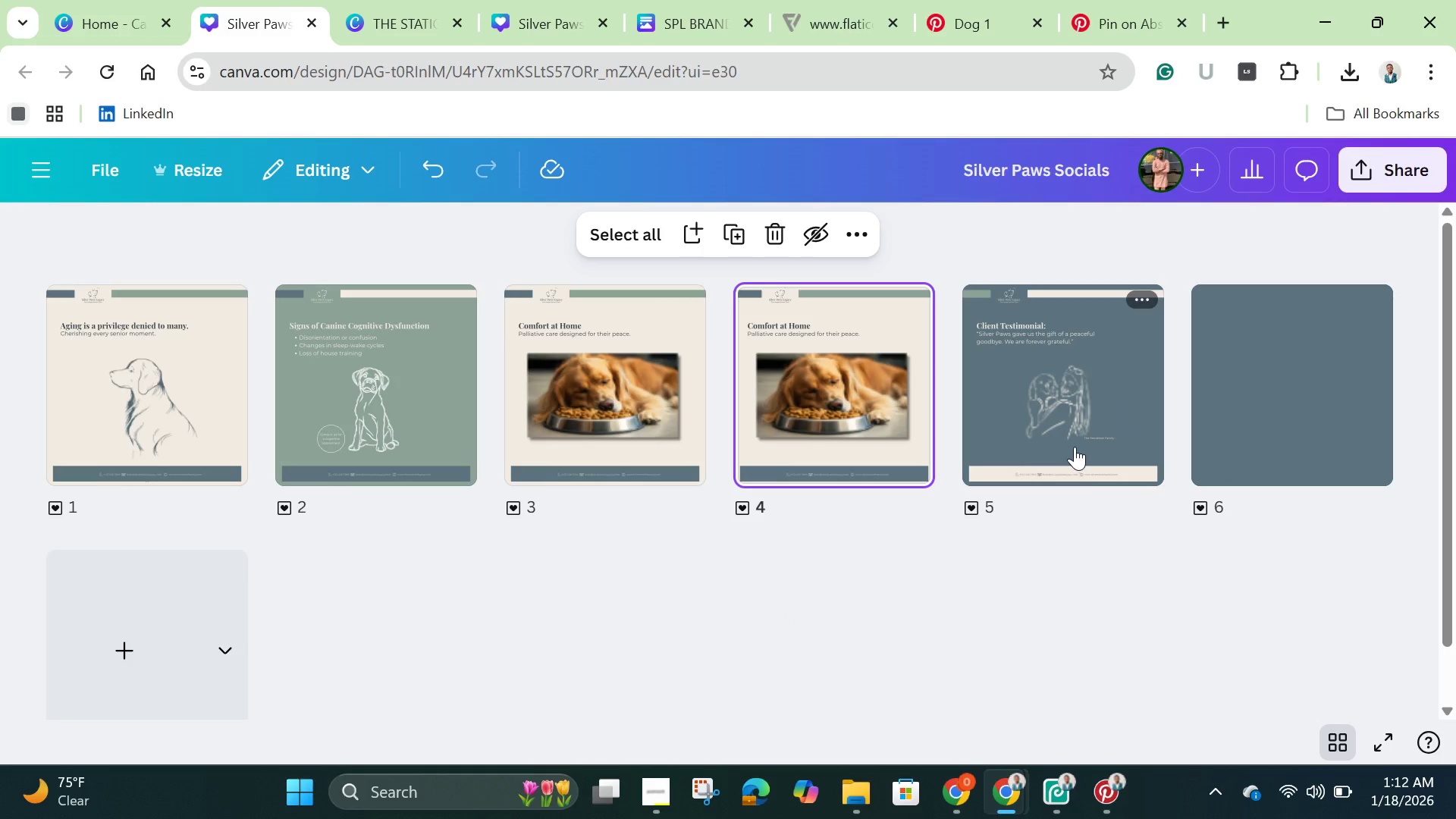 
left_click_drag(start_coordinate=[1077, 447], to_coordinate=[799, 443])
 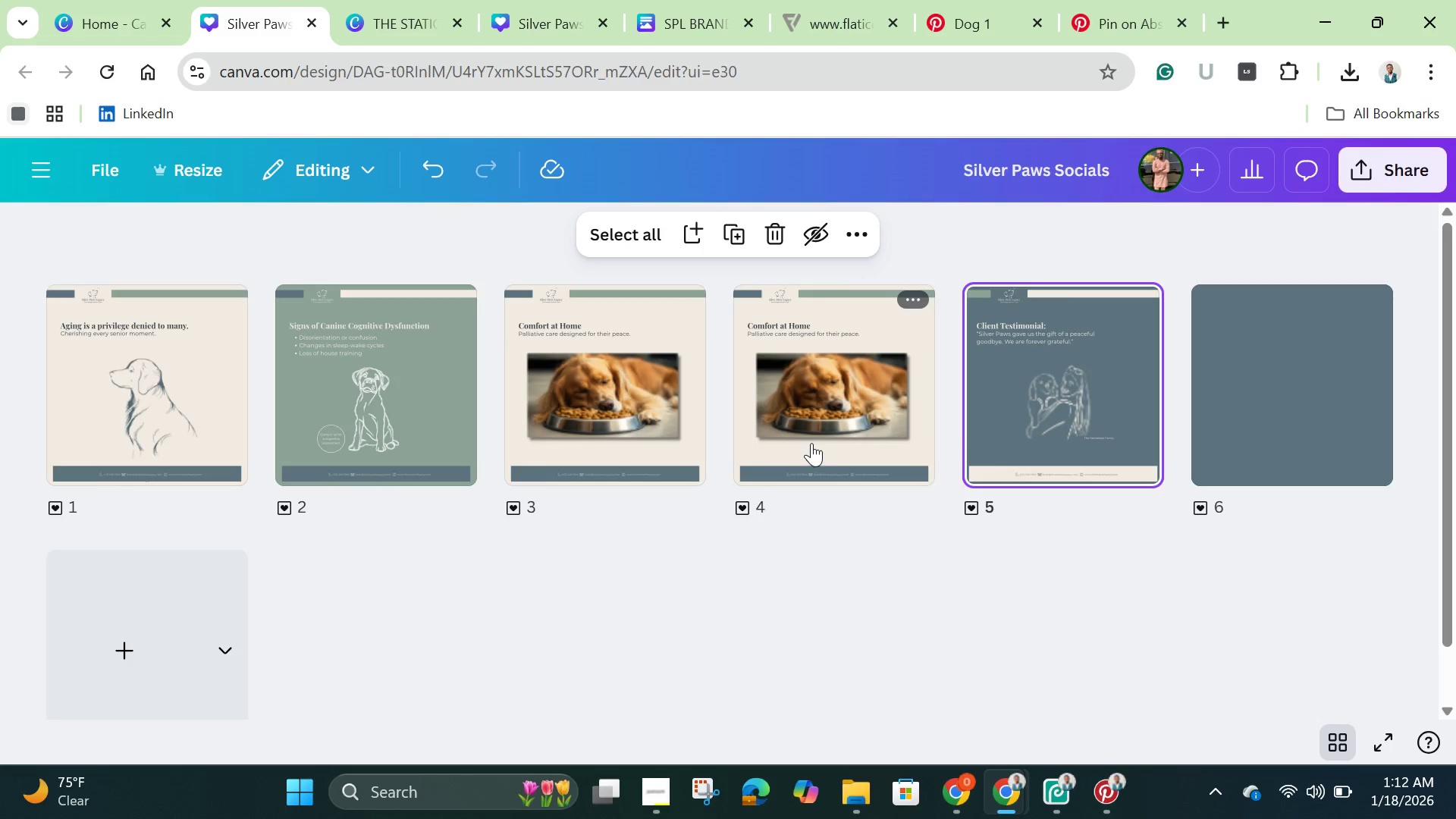 
left_click_drag(start_coordinate=[810, 443], to_coordinate=[1172, 437])
 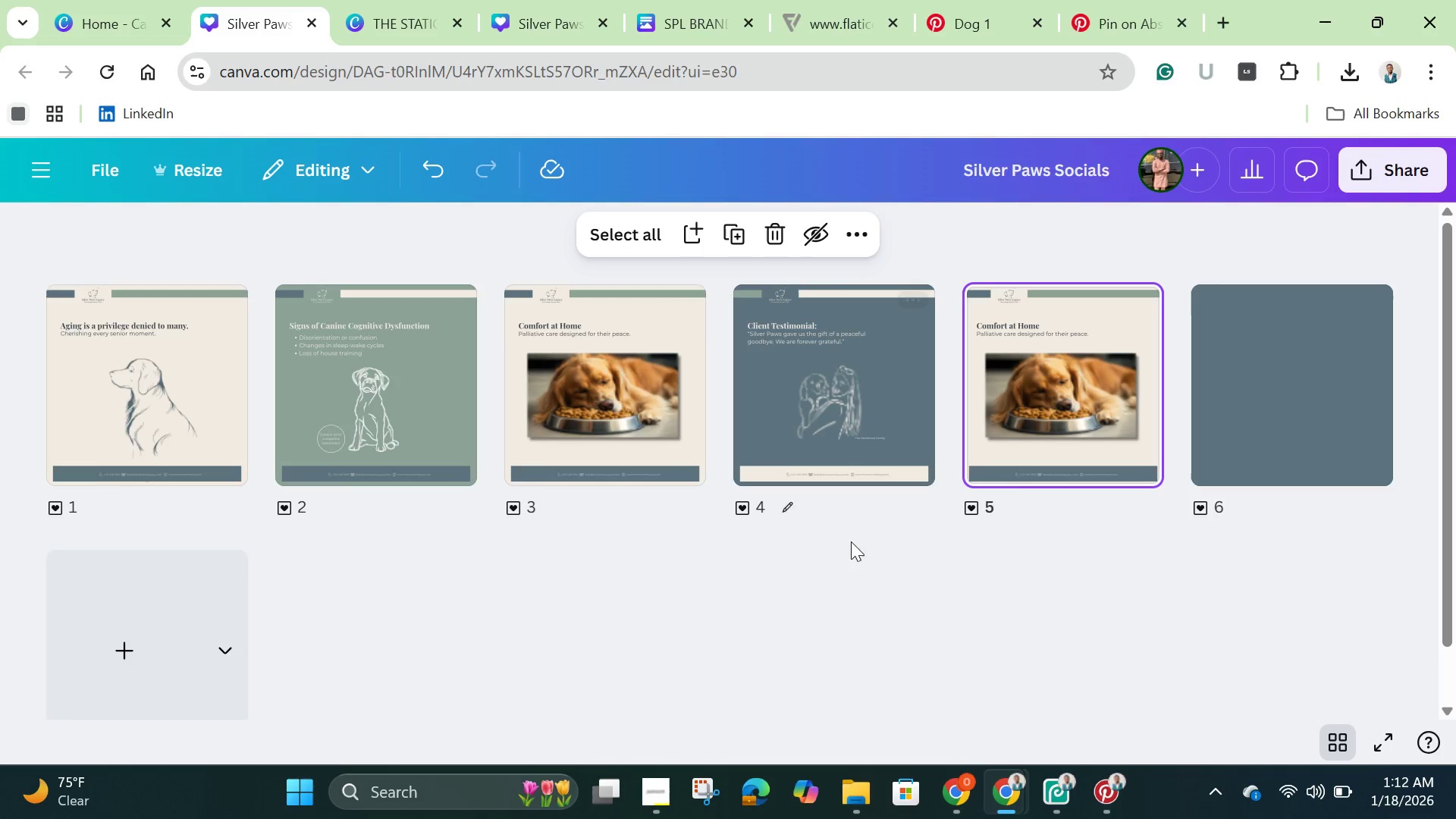 
left_click([804, 607])
 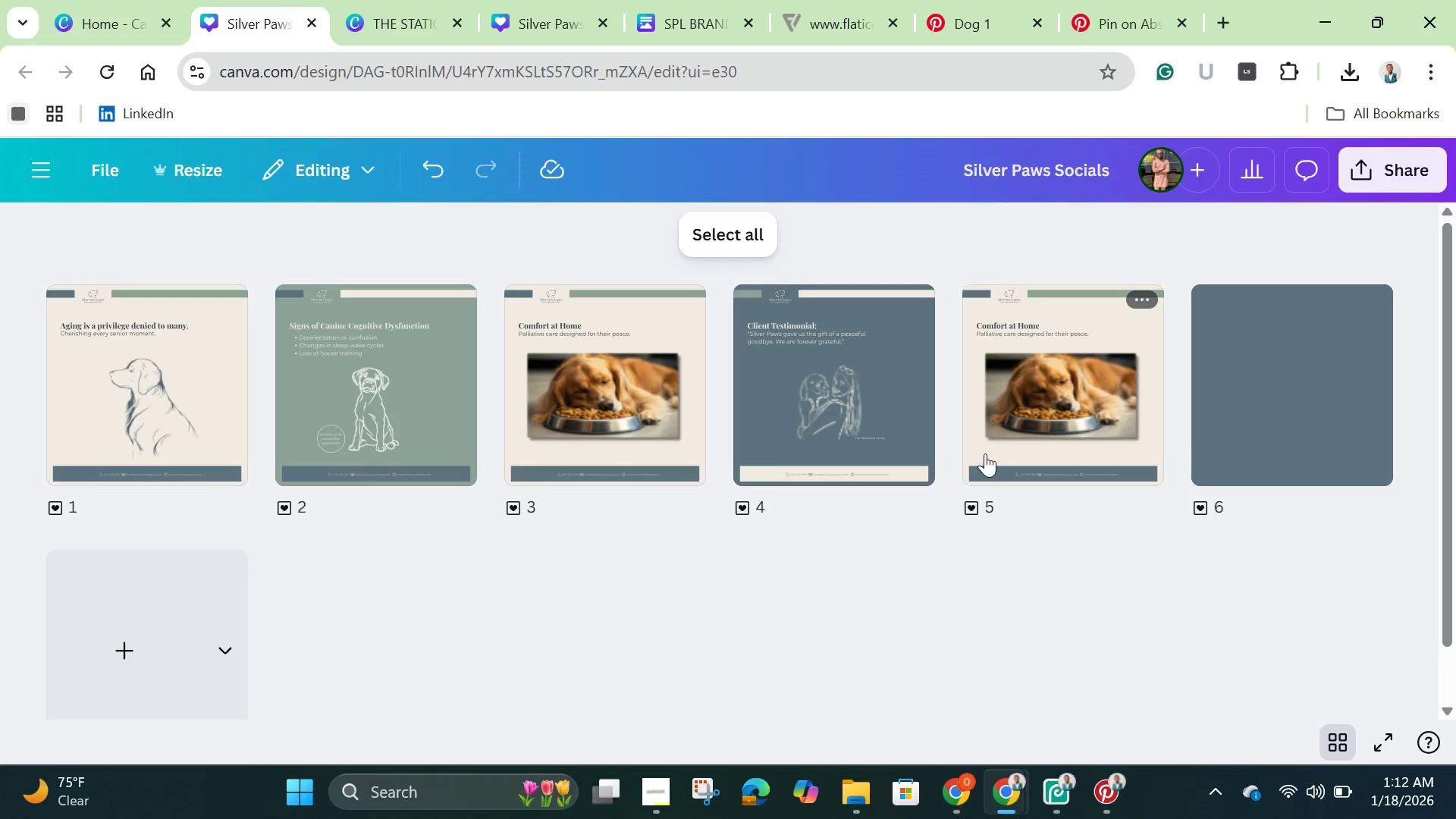 
double_click([985, 453])
 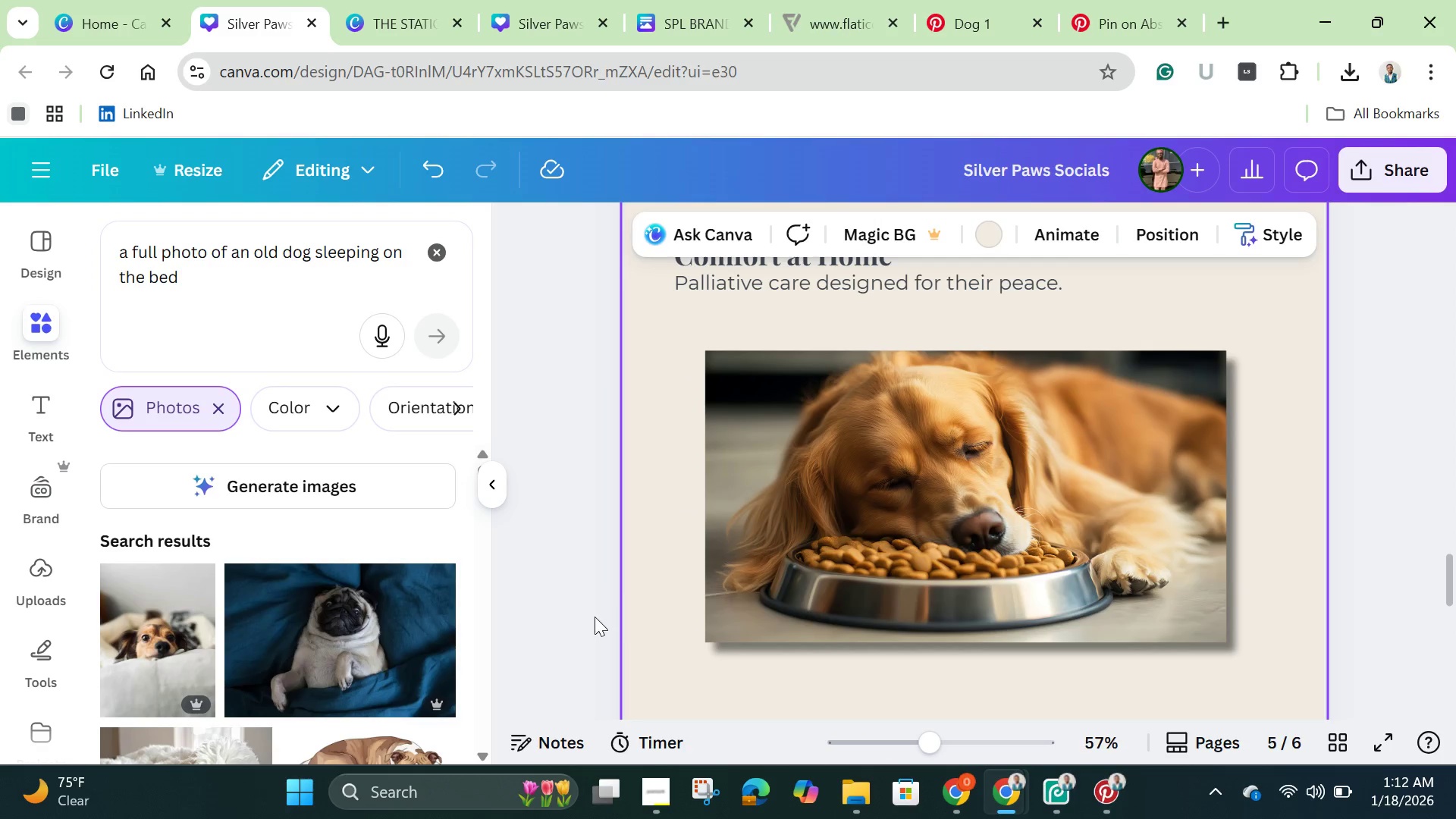 
left_click([575, 588])
 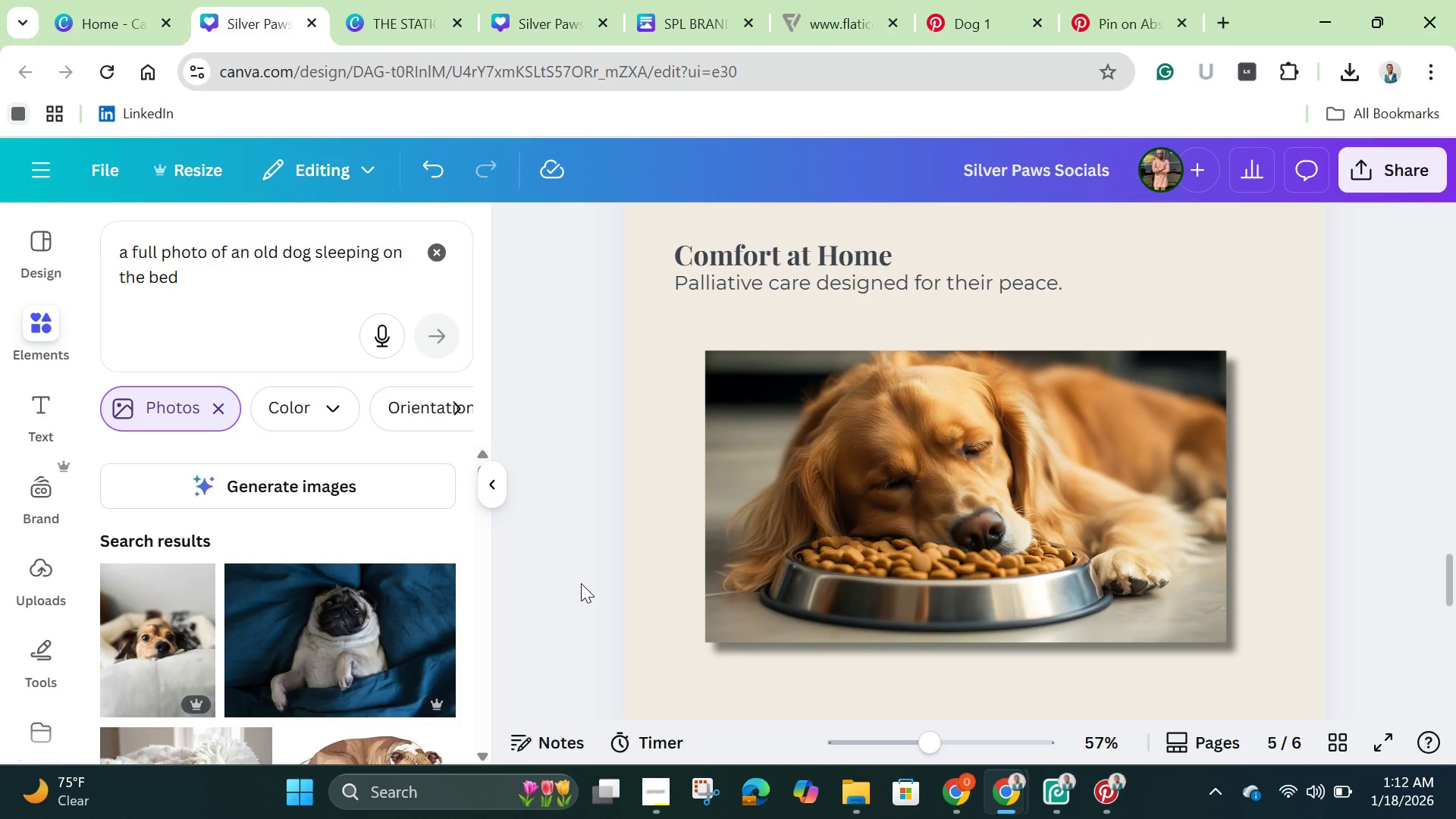 
wait(40.58)
 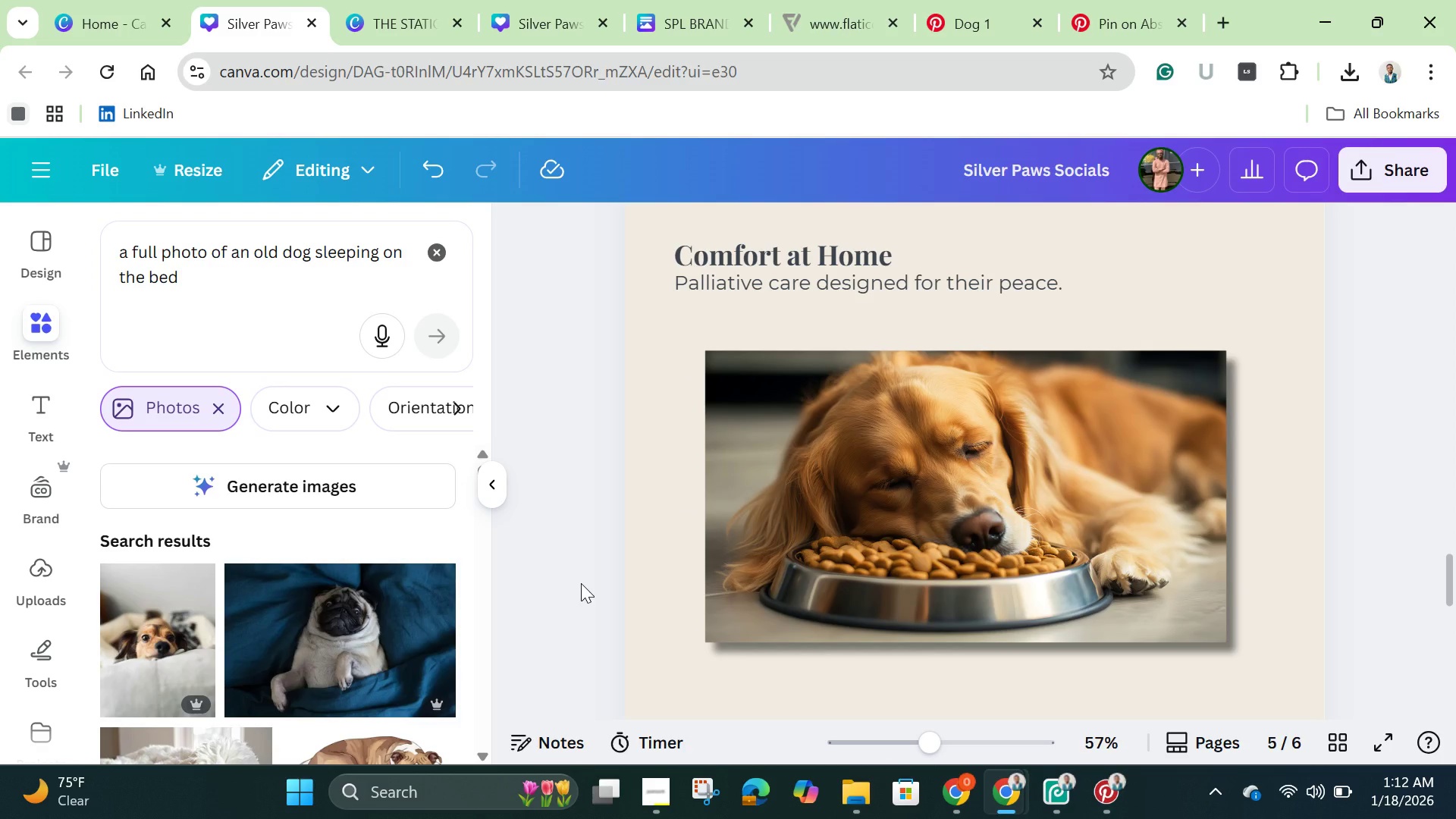 
scroll: coordinate [607, 587], scroll_direction: up, amount: 2.0
 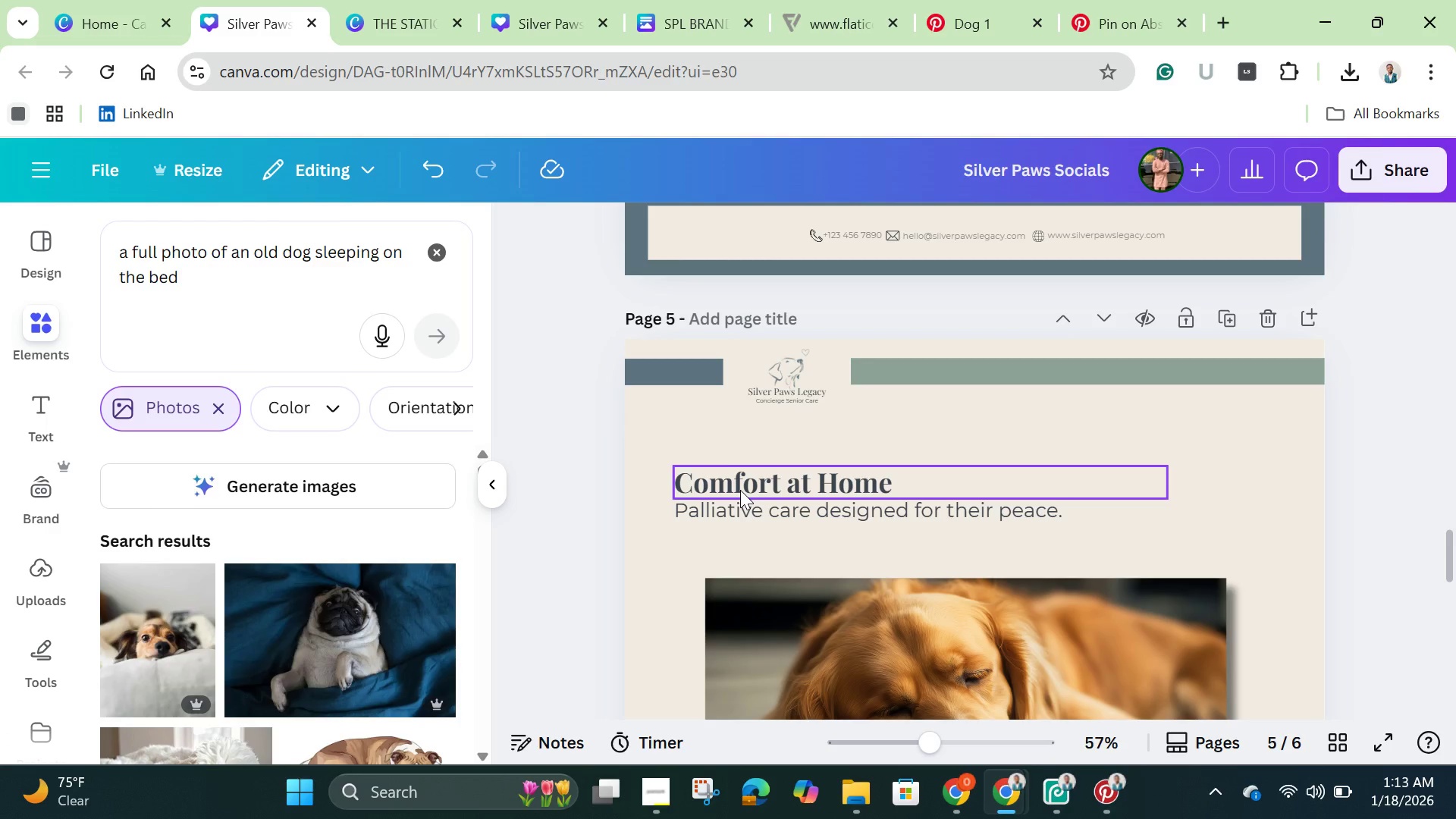 
wait(13.81)
 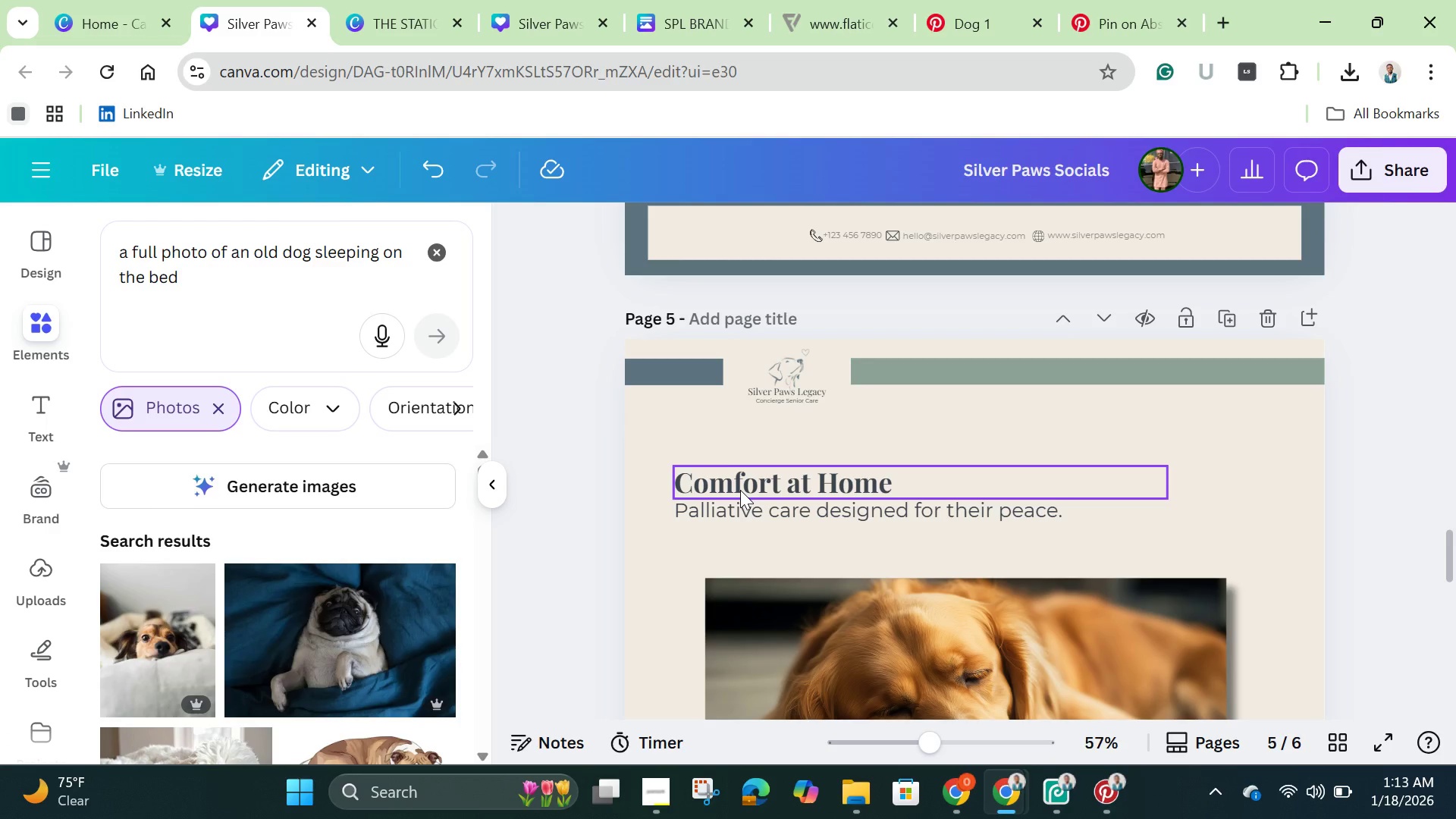 
left_click([740, 490])
 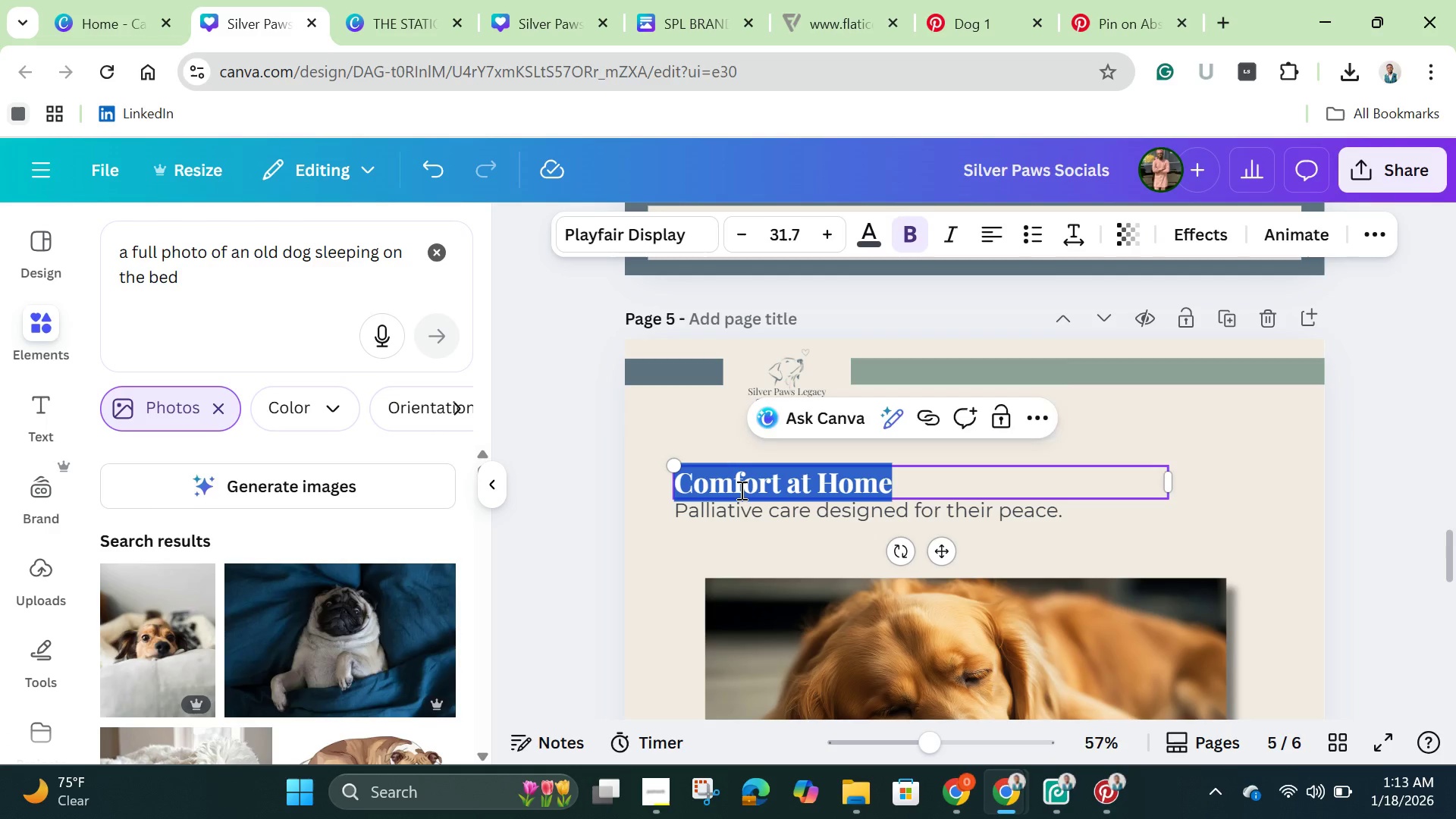 
double_click([740, 490])
 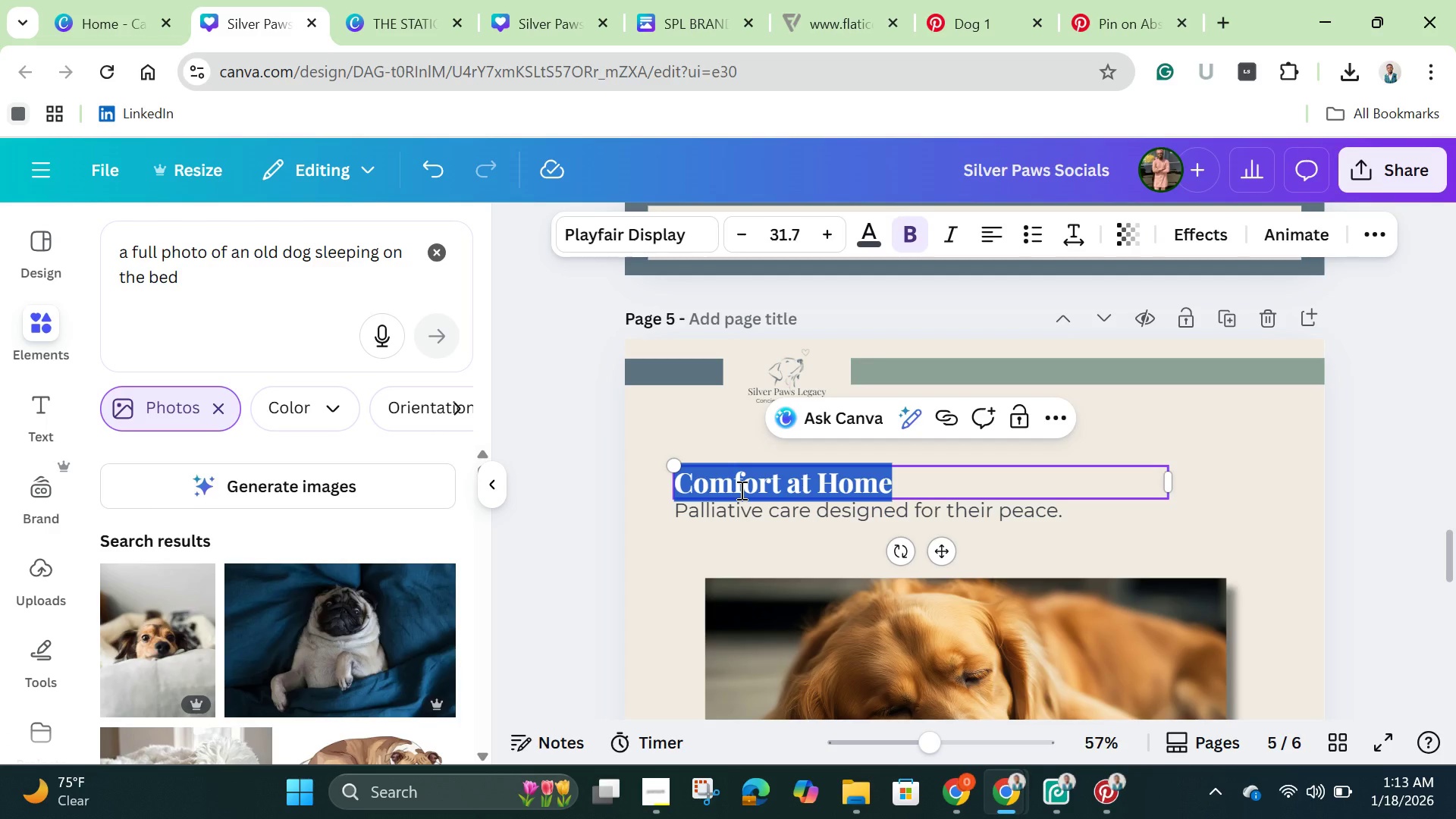 
key(Backspace)
 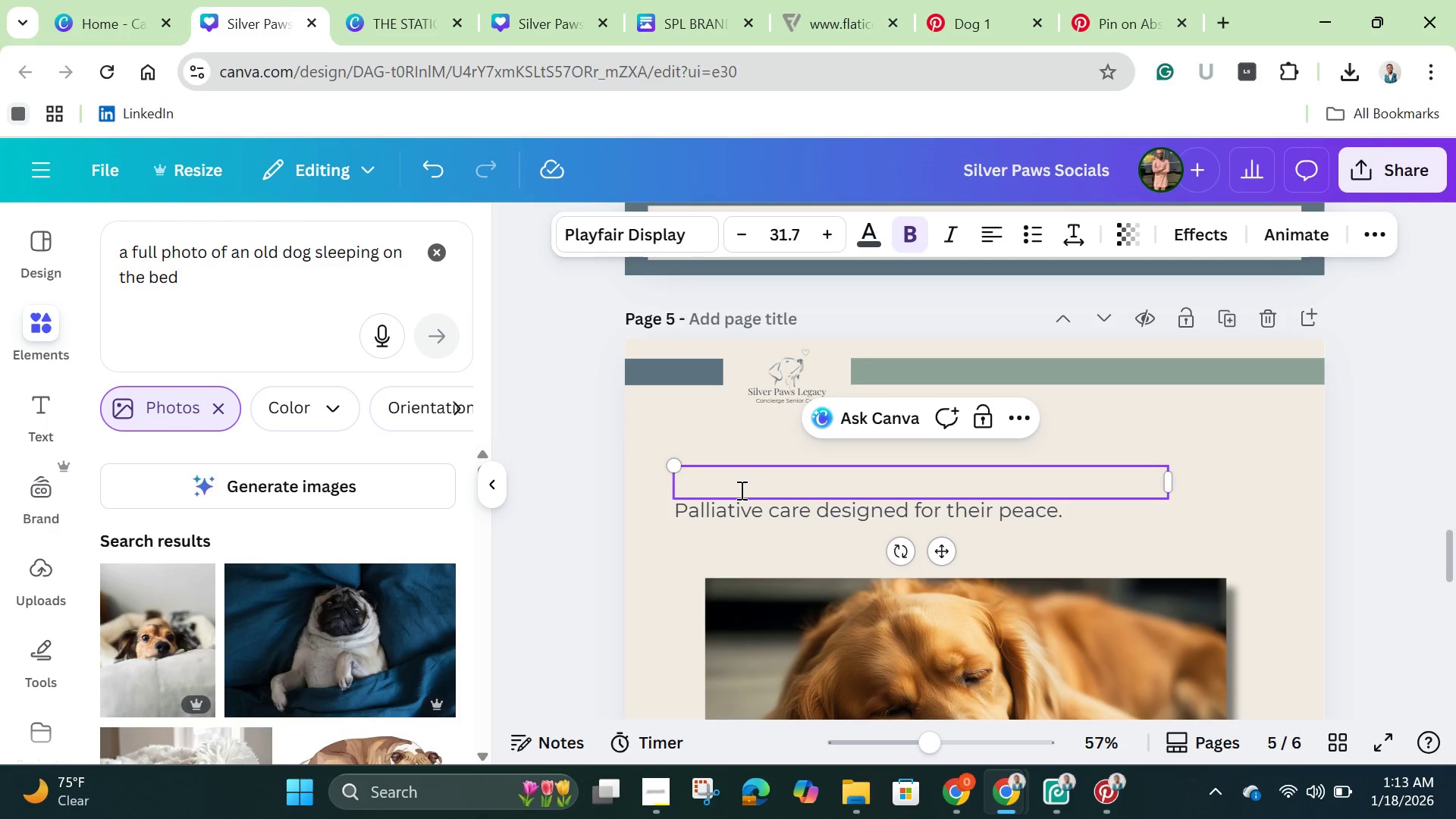 
wait(8.17)
 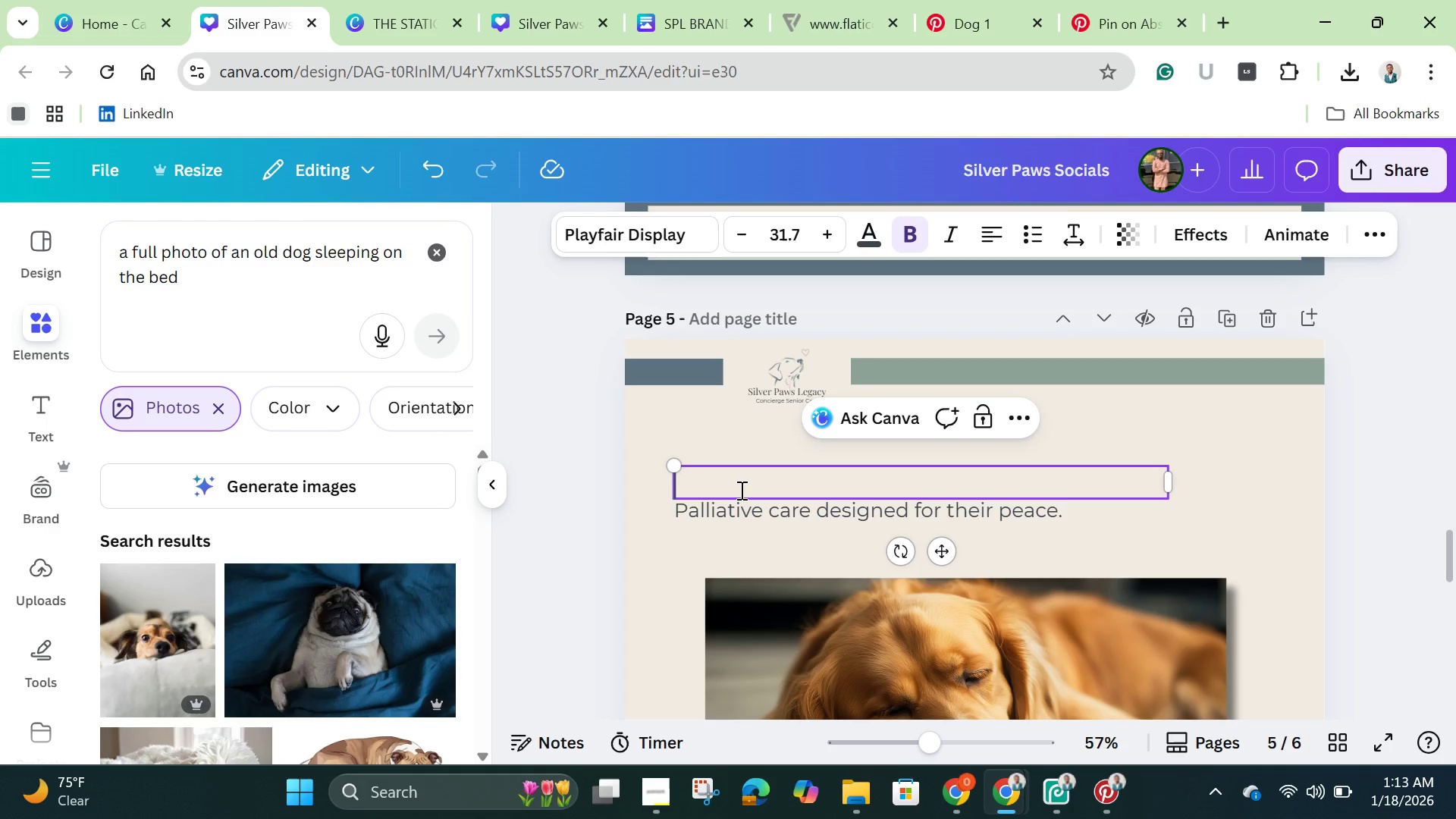 
type(Senior Care Tip)
 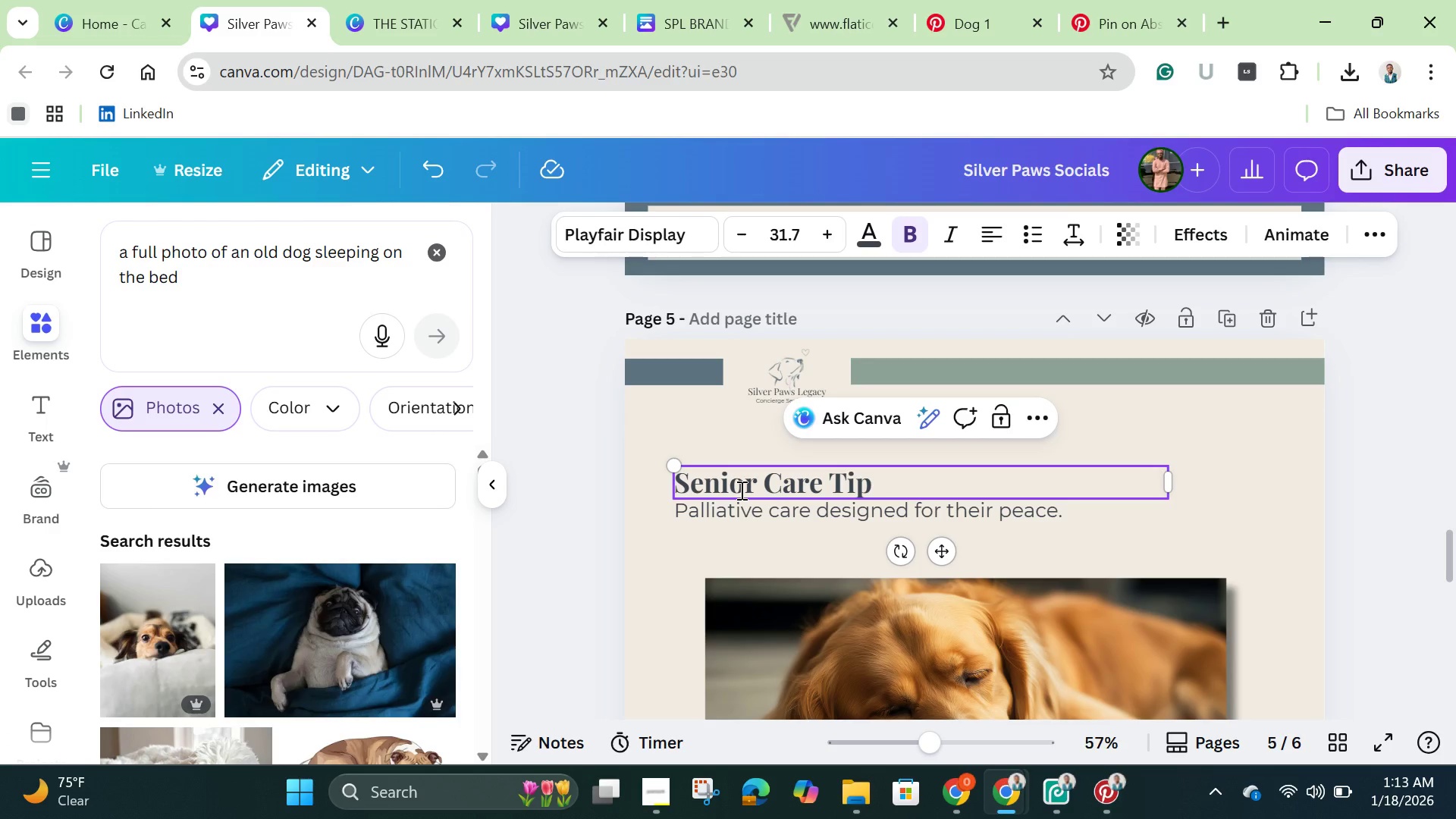 
double_click([745, 505])
 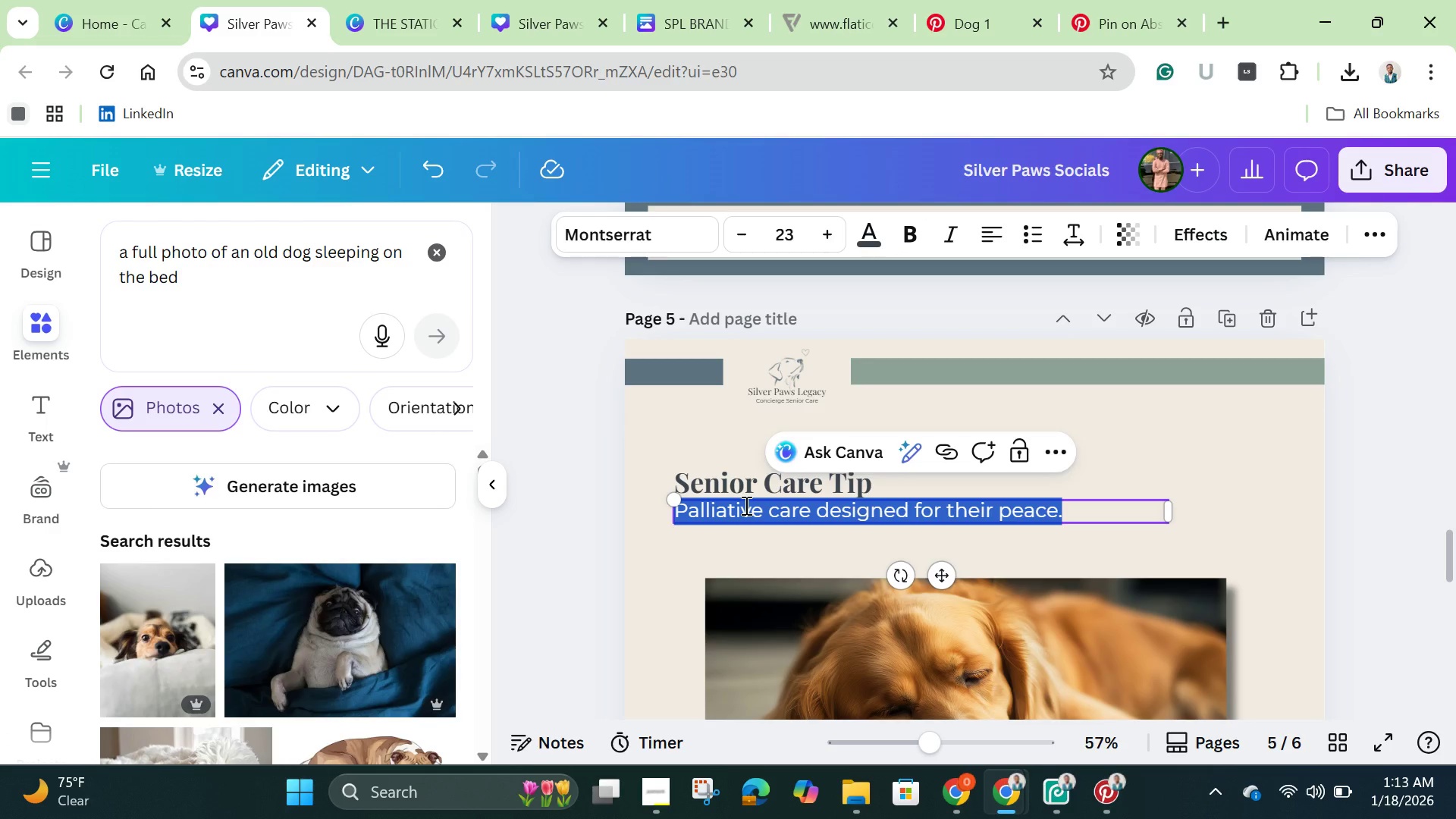 
key(Backspace)
type(Elevated bowels)
 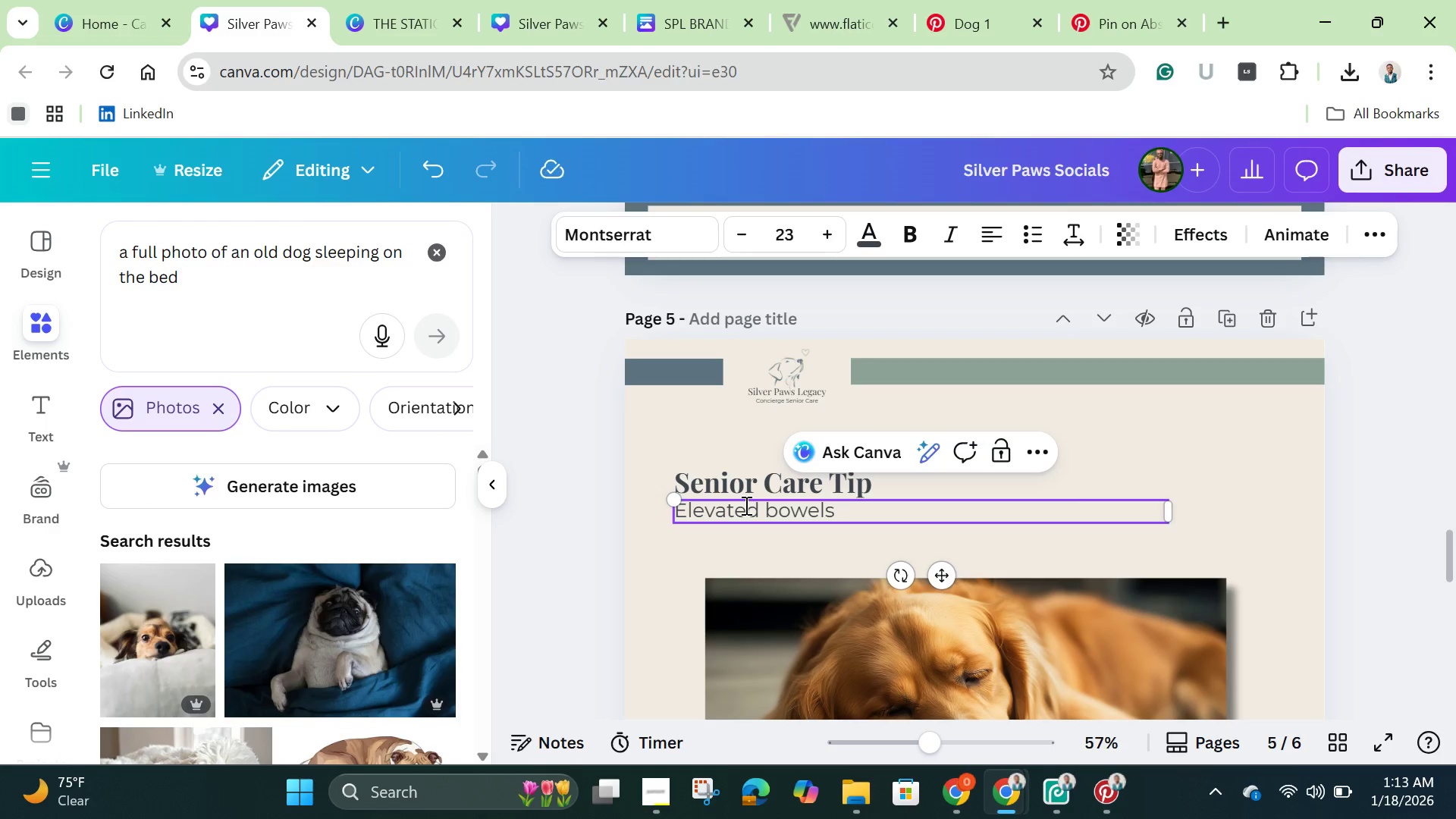 
type( can reduce neck strain and aid digestio)
 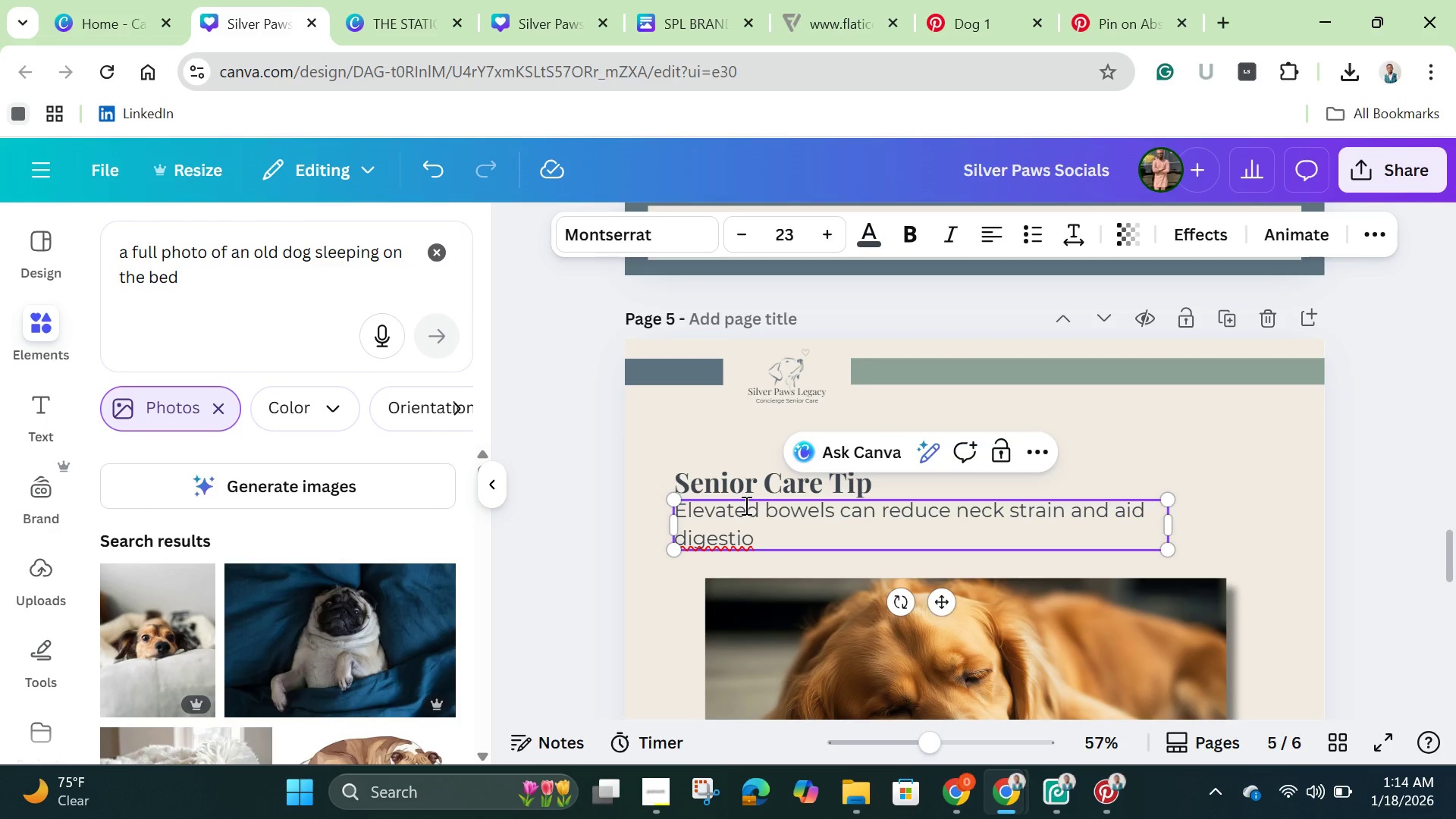 
type(n in )
 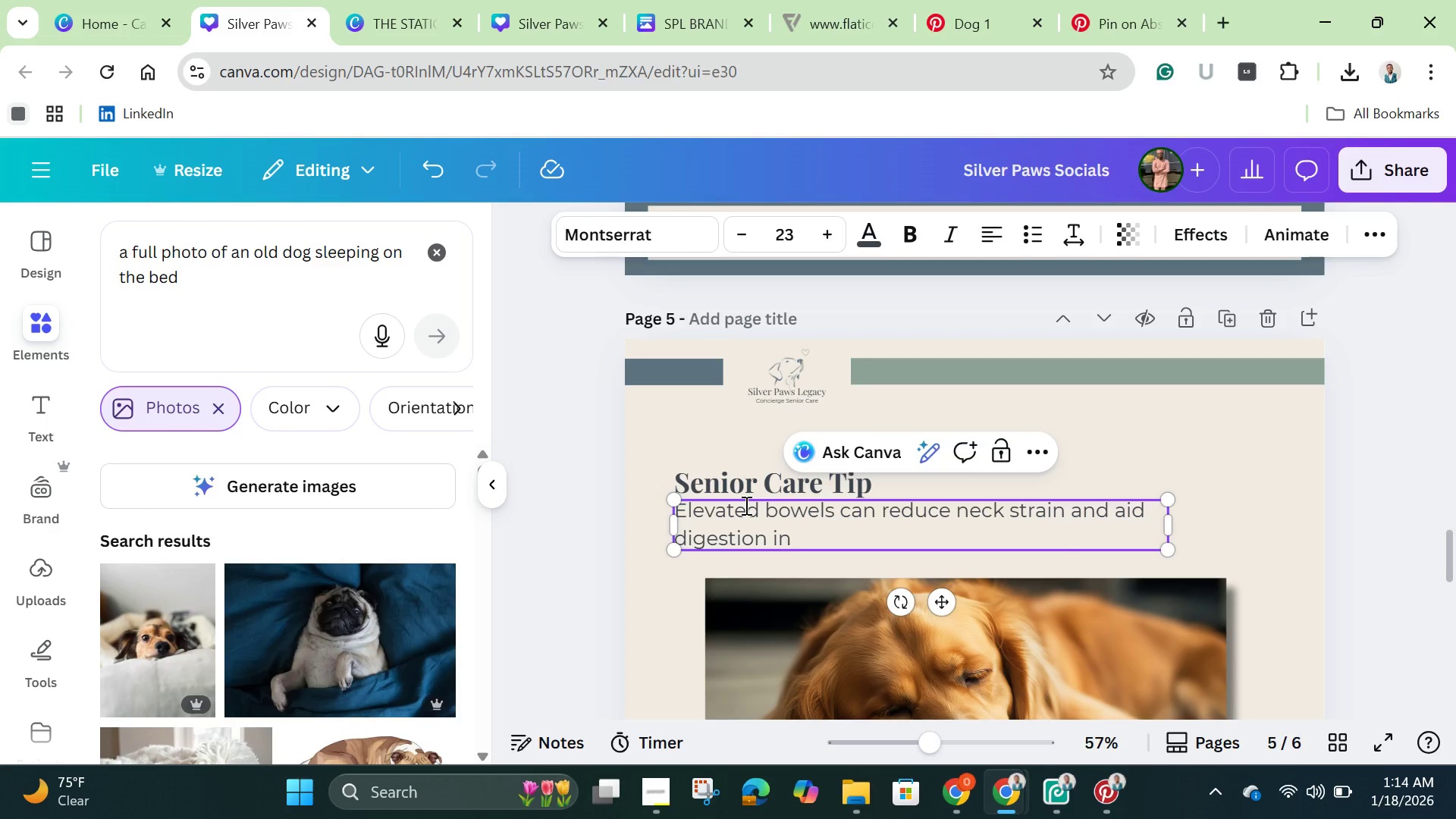 
type(arthritic pets.)
 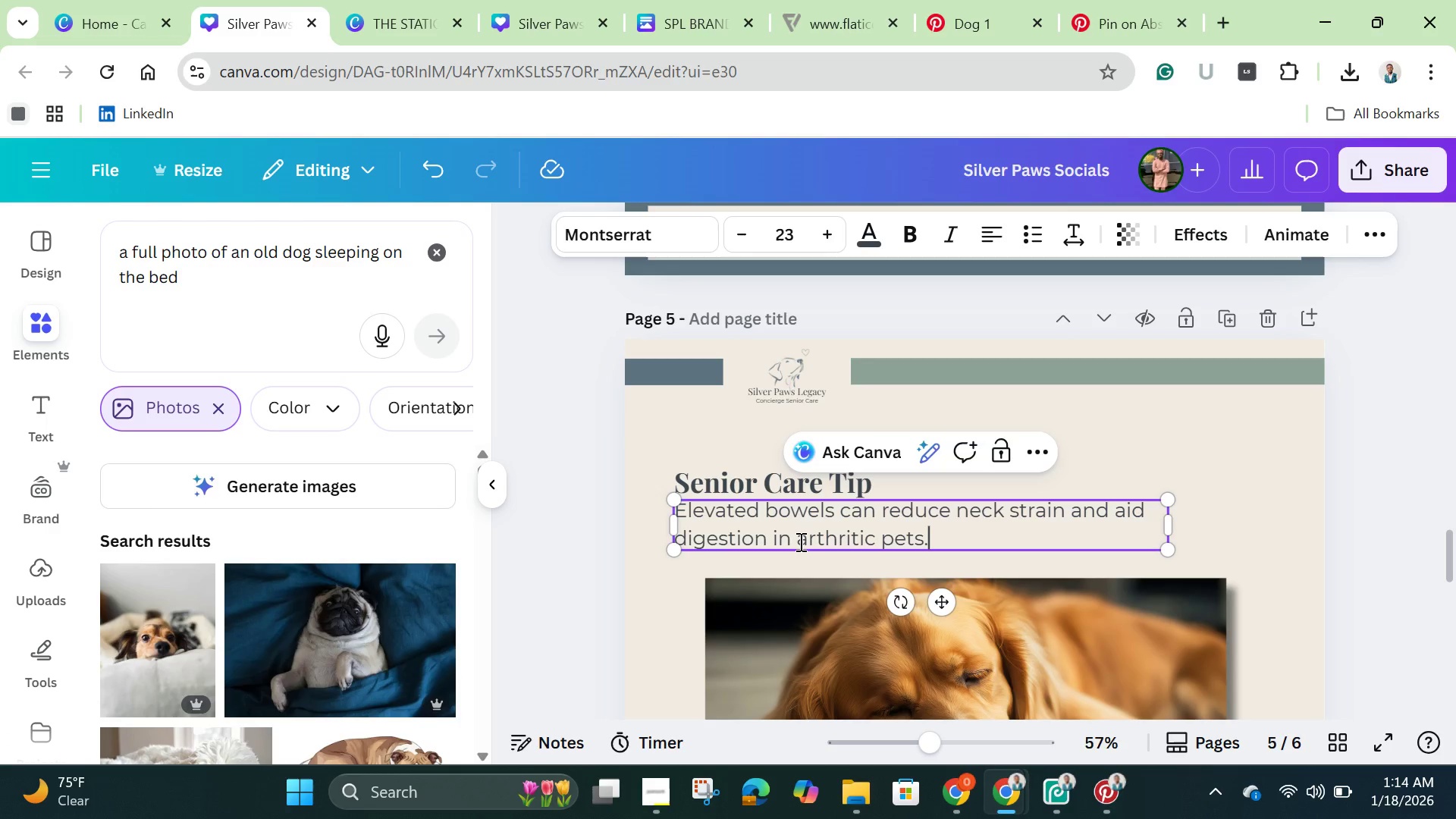 
left_click_drag(start_coordinate=[799, 541], to_coordinate=[923, 533])
 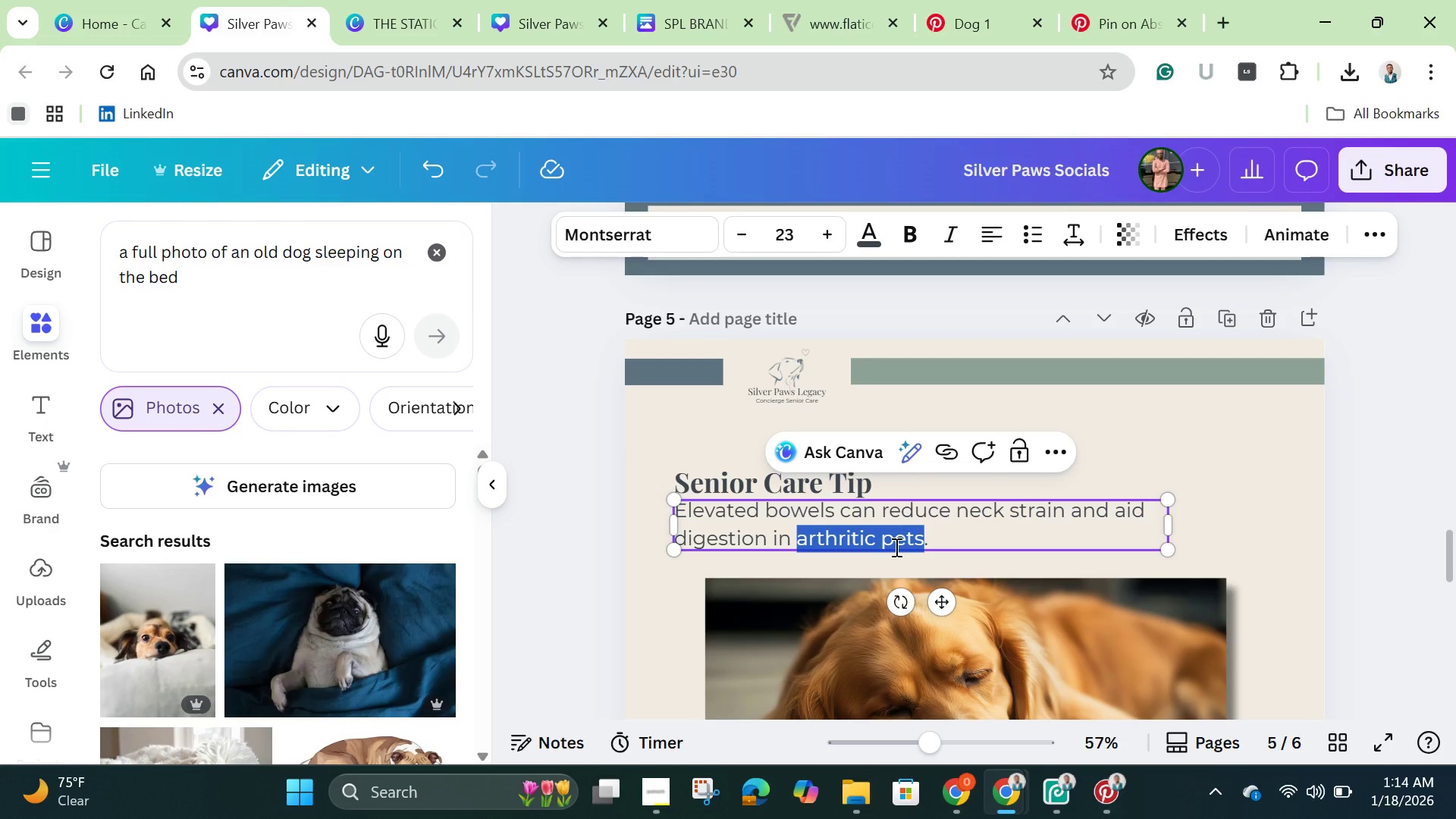 
right_click([895, 547])
 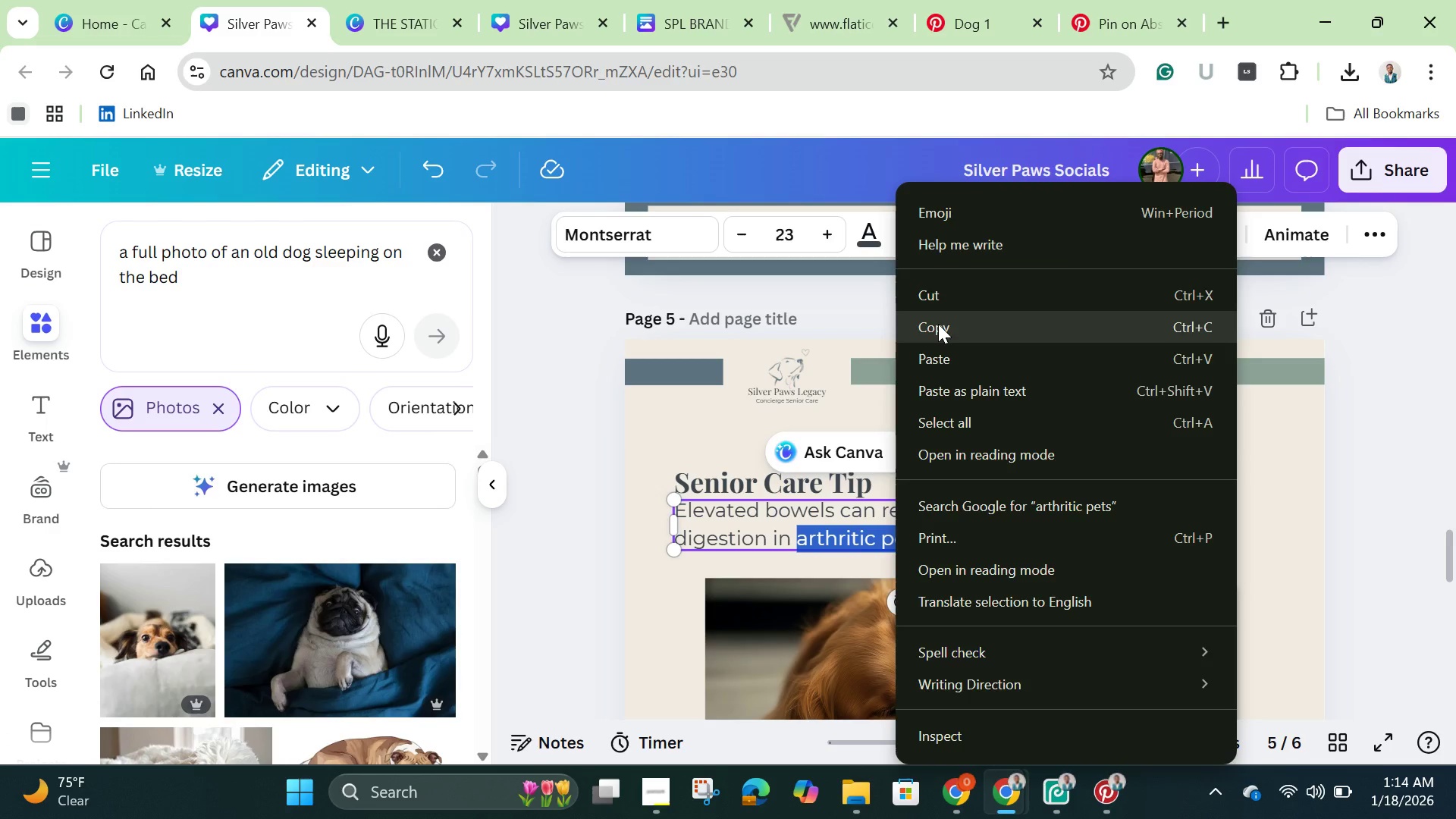 
left_click([938, 324])
 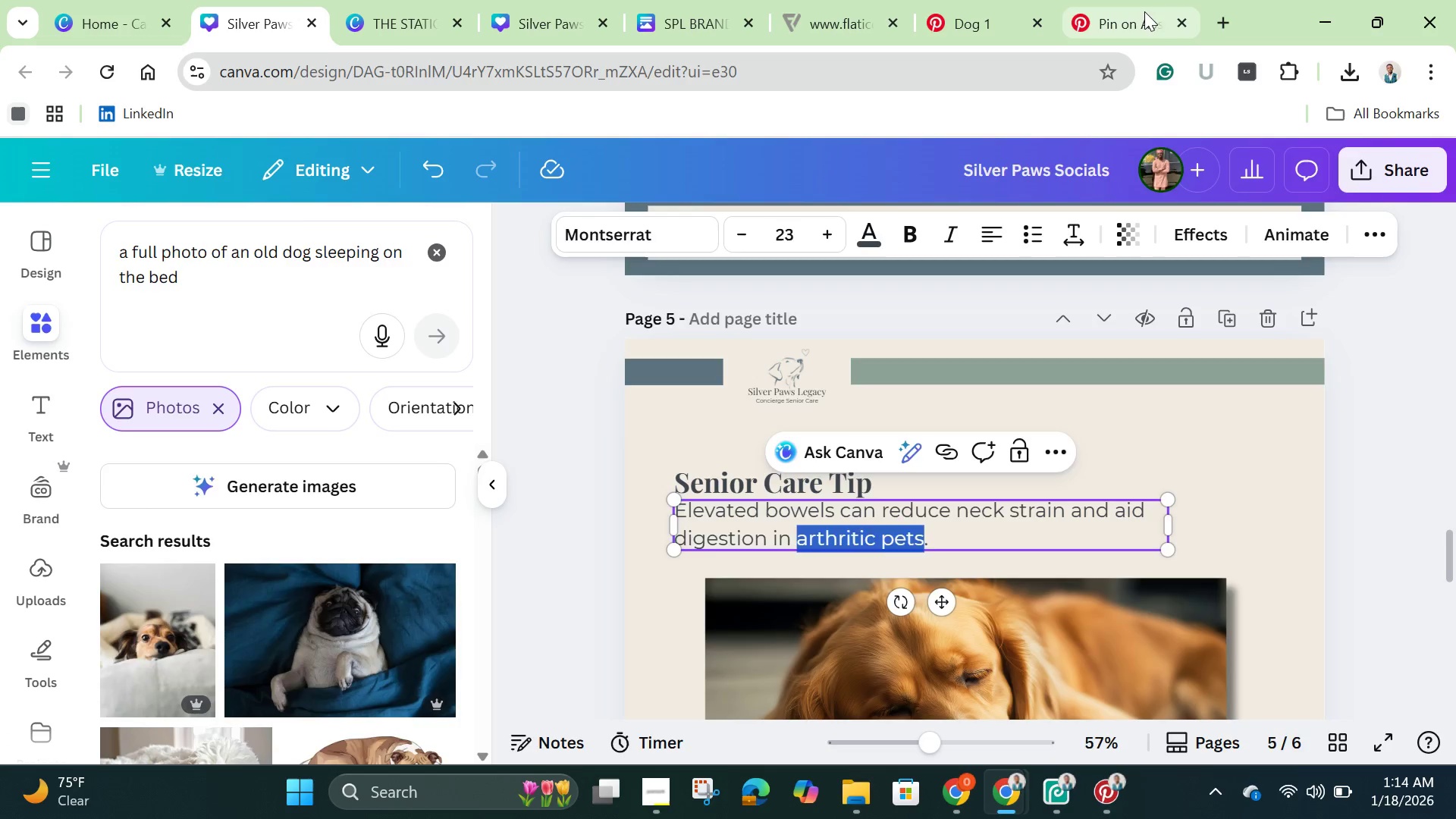 
left_click([1144, 11])
 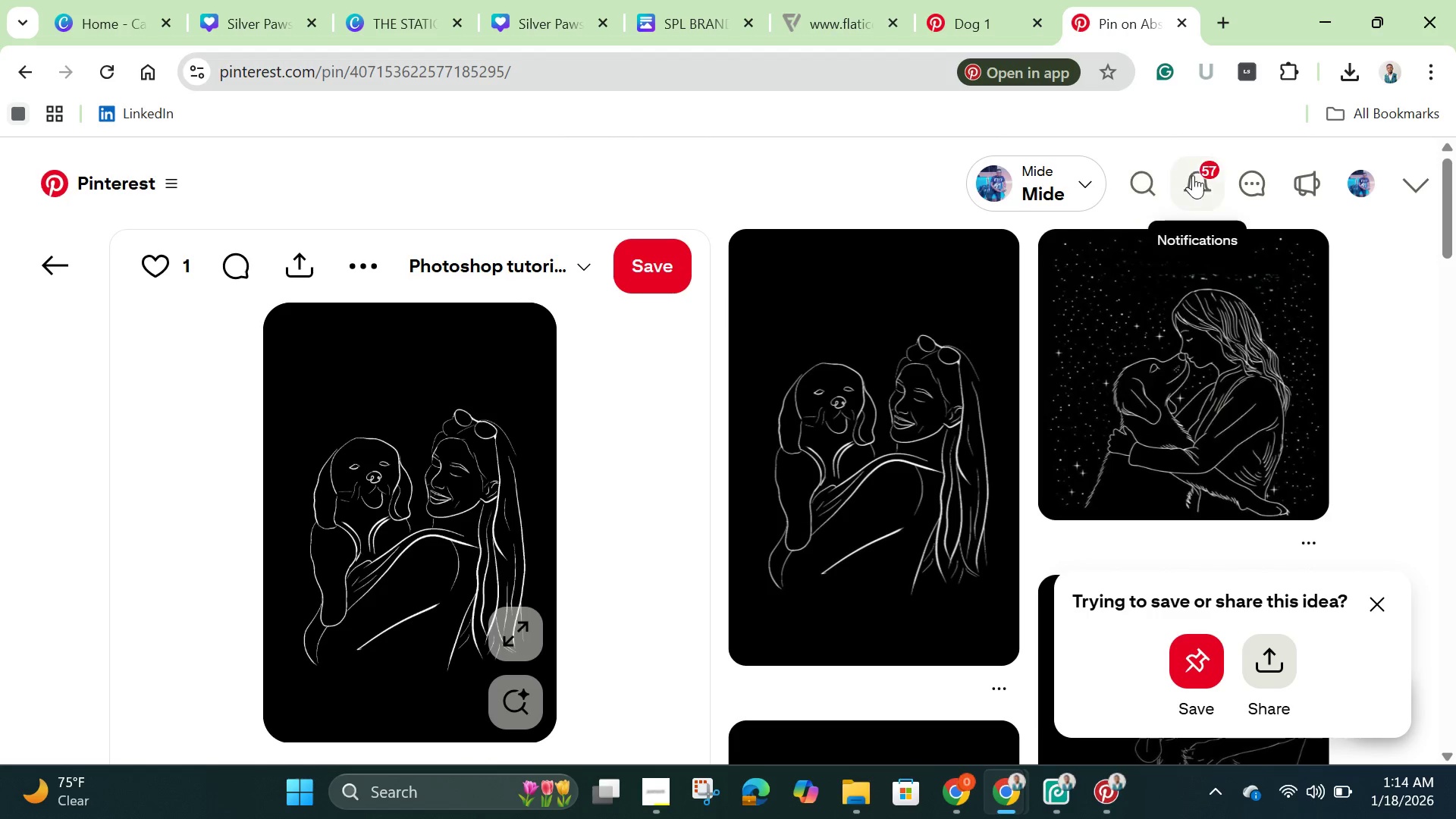 
left_click([1145, 184])
 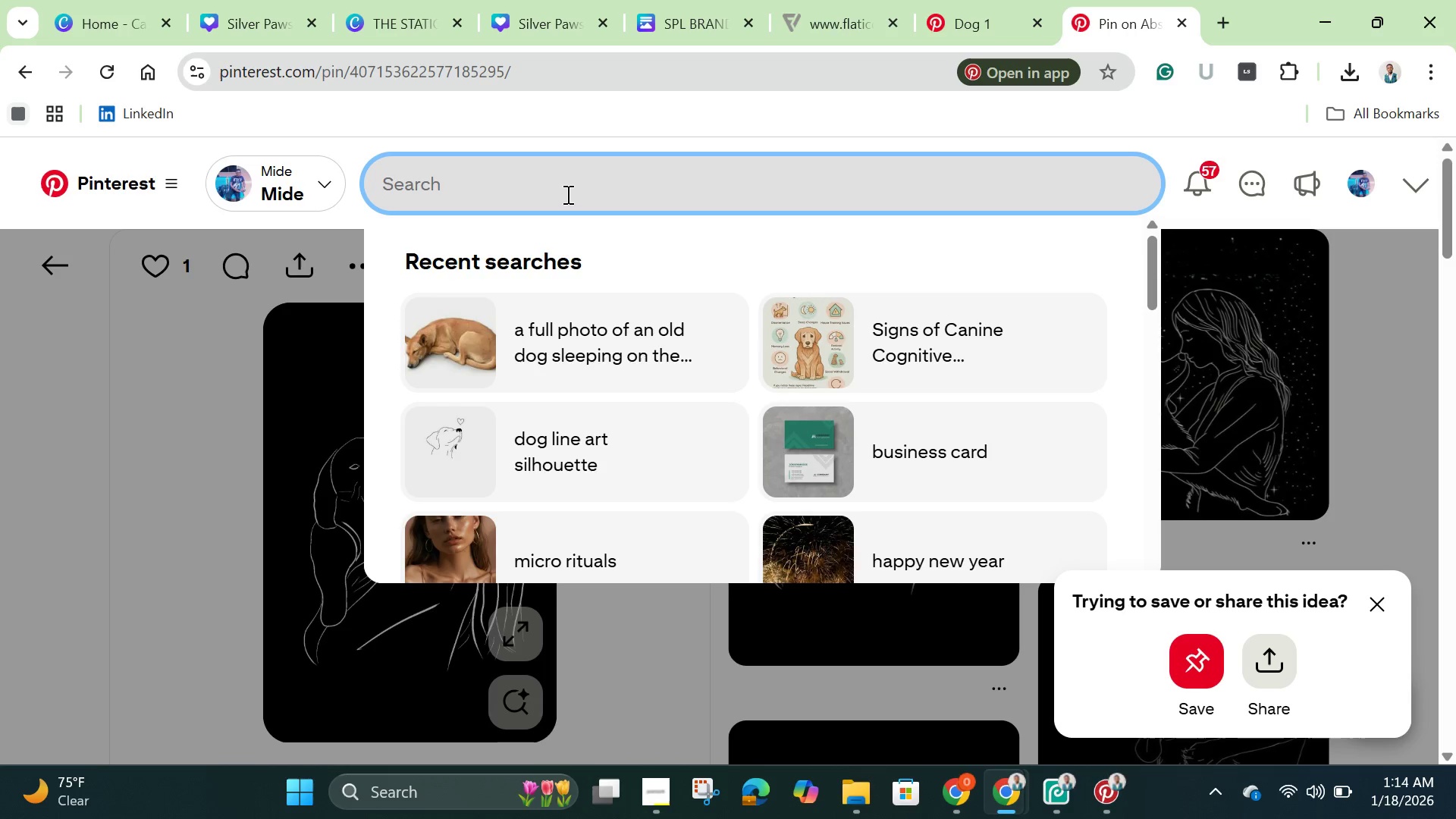 
left_click([561, 190])
 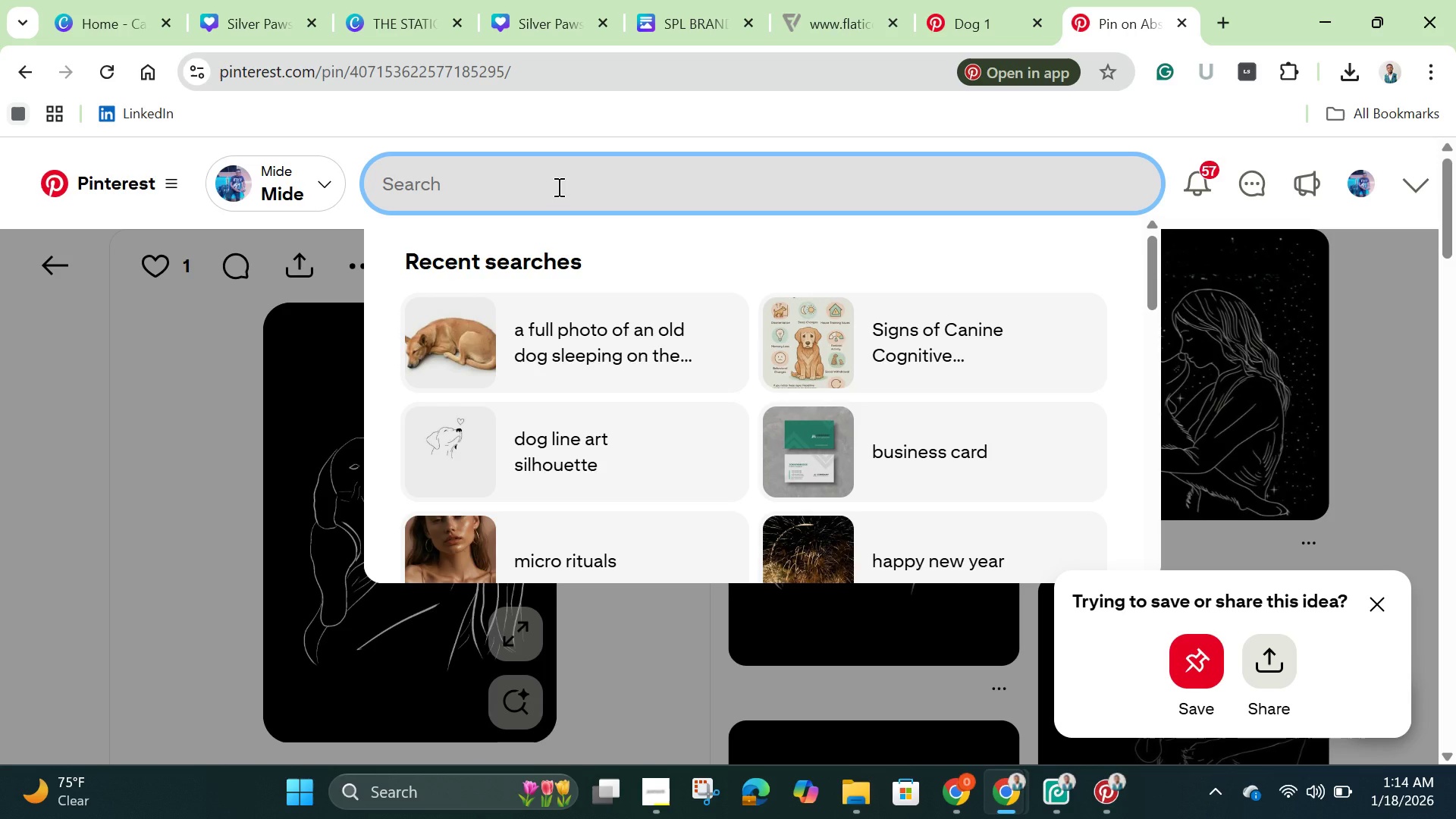 
key(Control+V)
 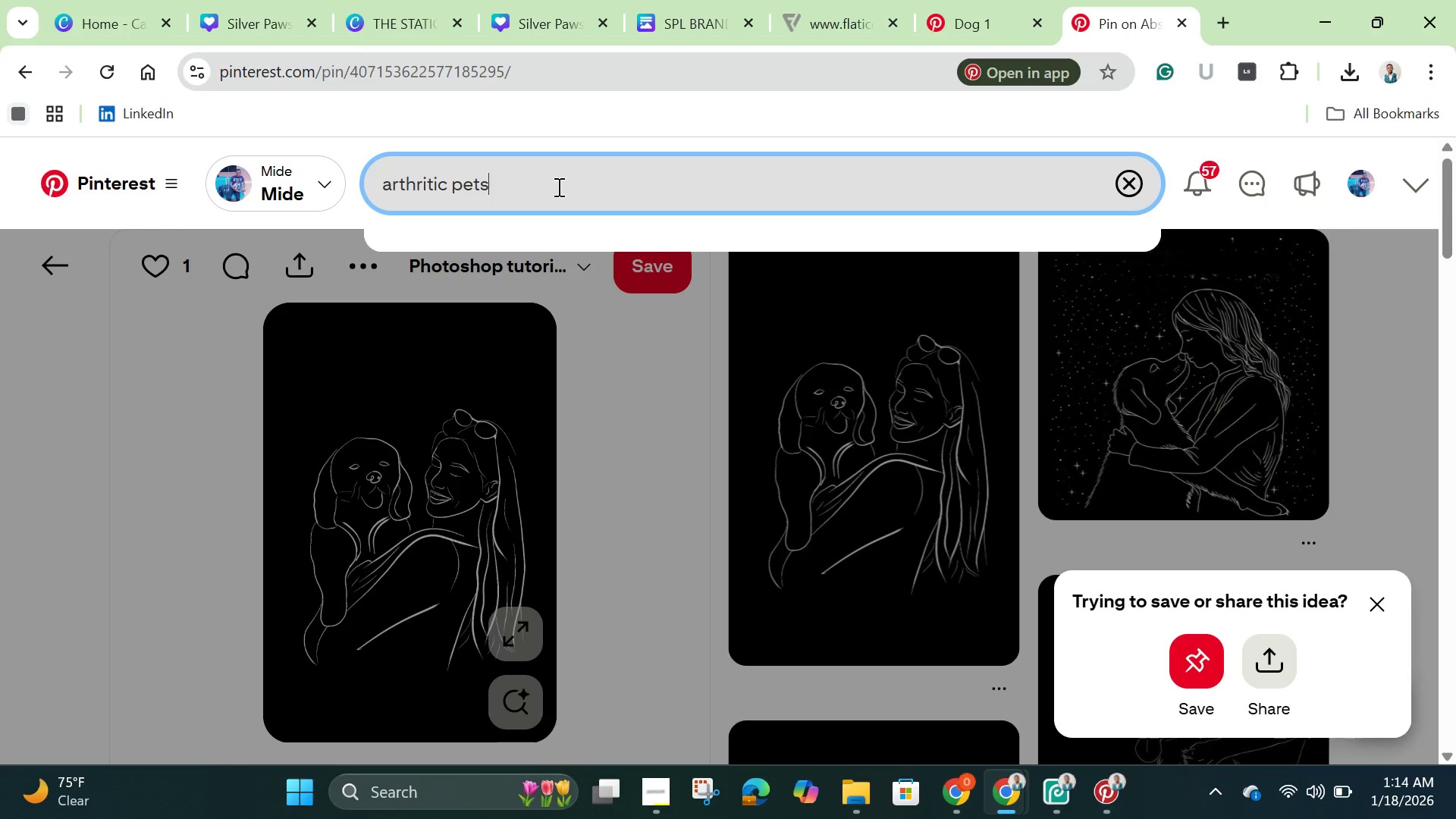 
key(Enter)
 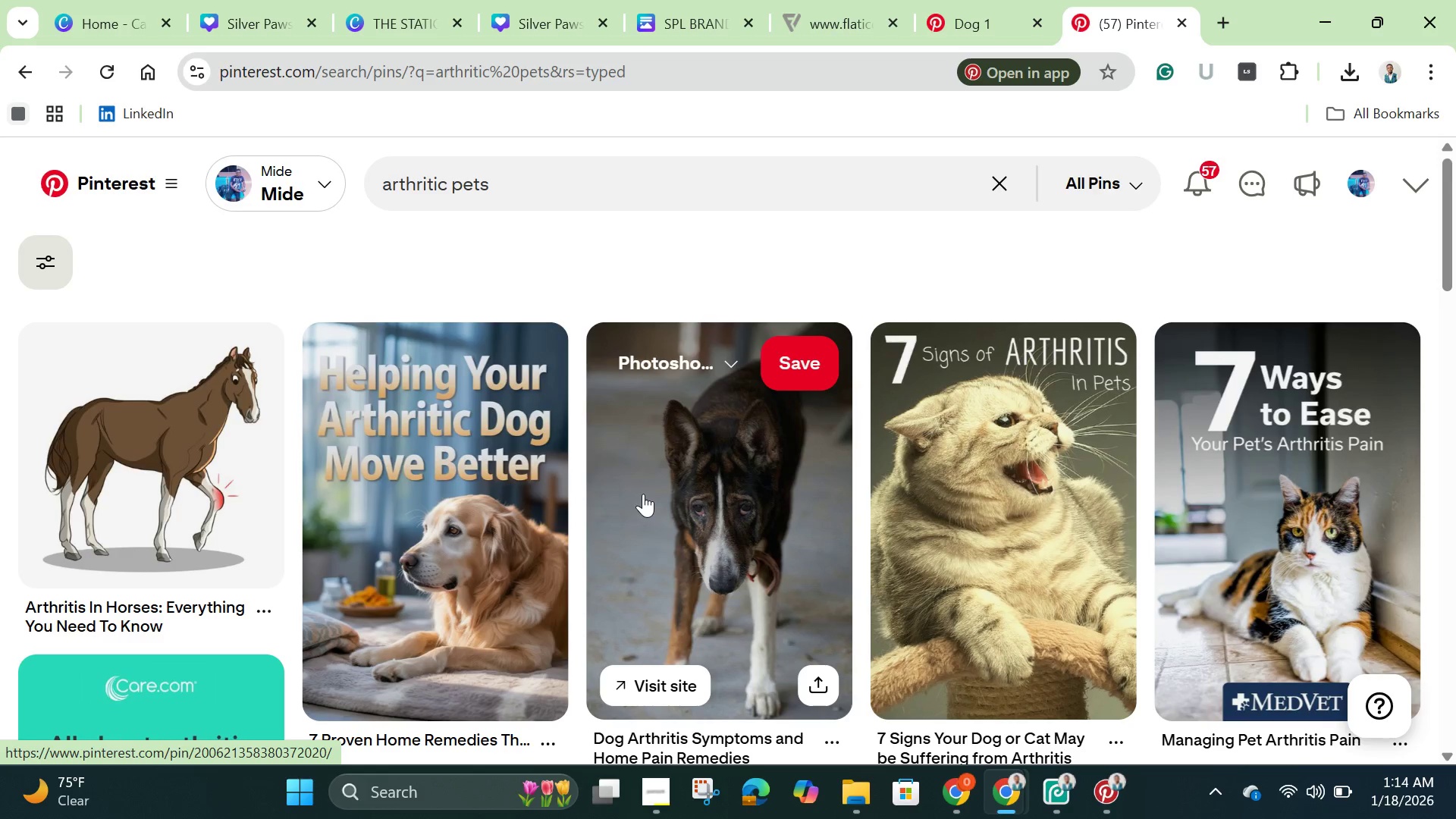 
wait(6.38)
 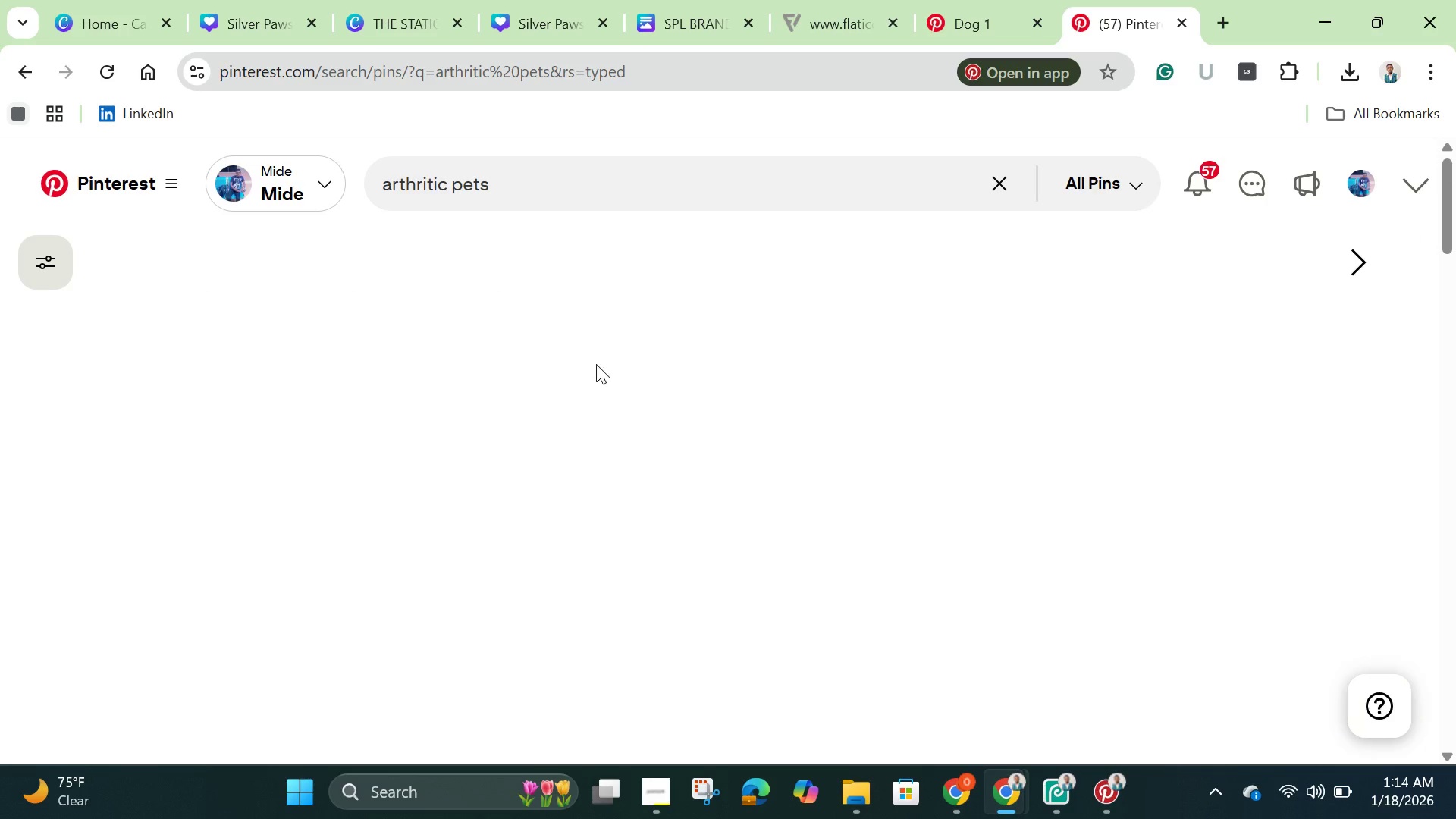 
scroll: coordinate [650, 514], scroll_direction: down, amount: 8.0
 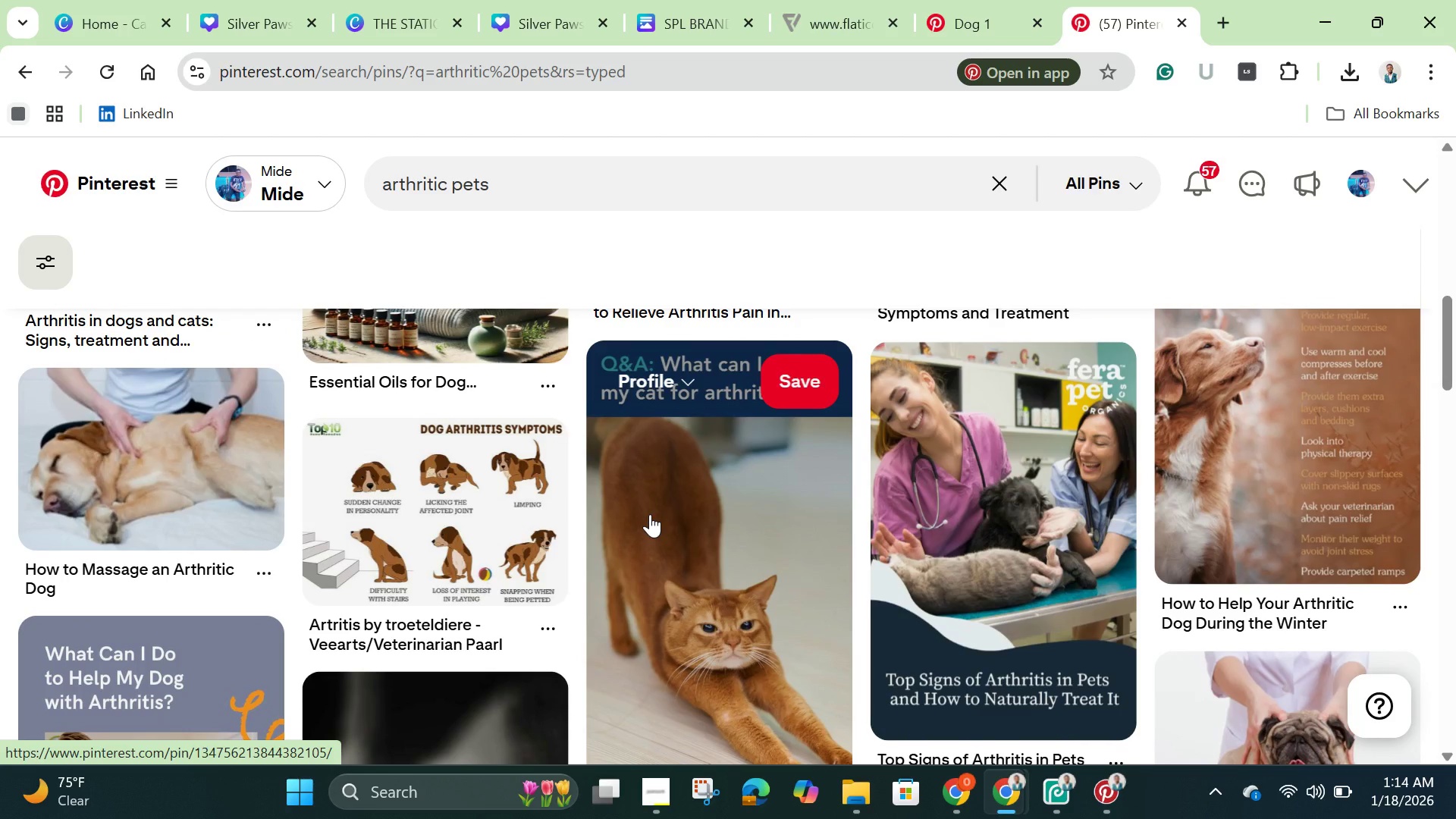 
scroll: coordinate [650, 522], scroll_direction: down, amount: 9.0
 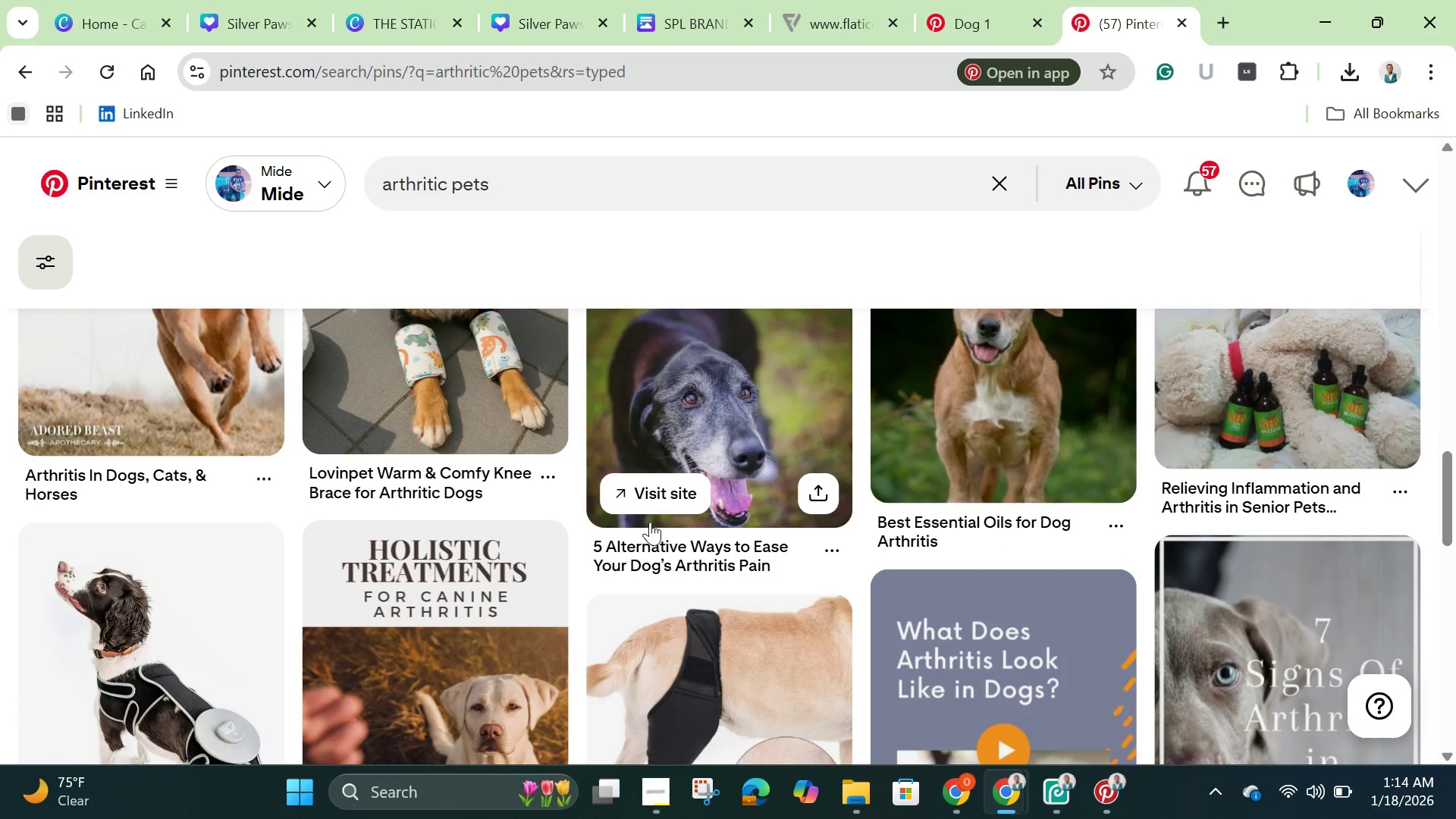 
scroll: coordinate [650, 523], scroll_direction: down, amount: 7.0
 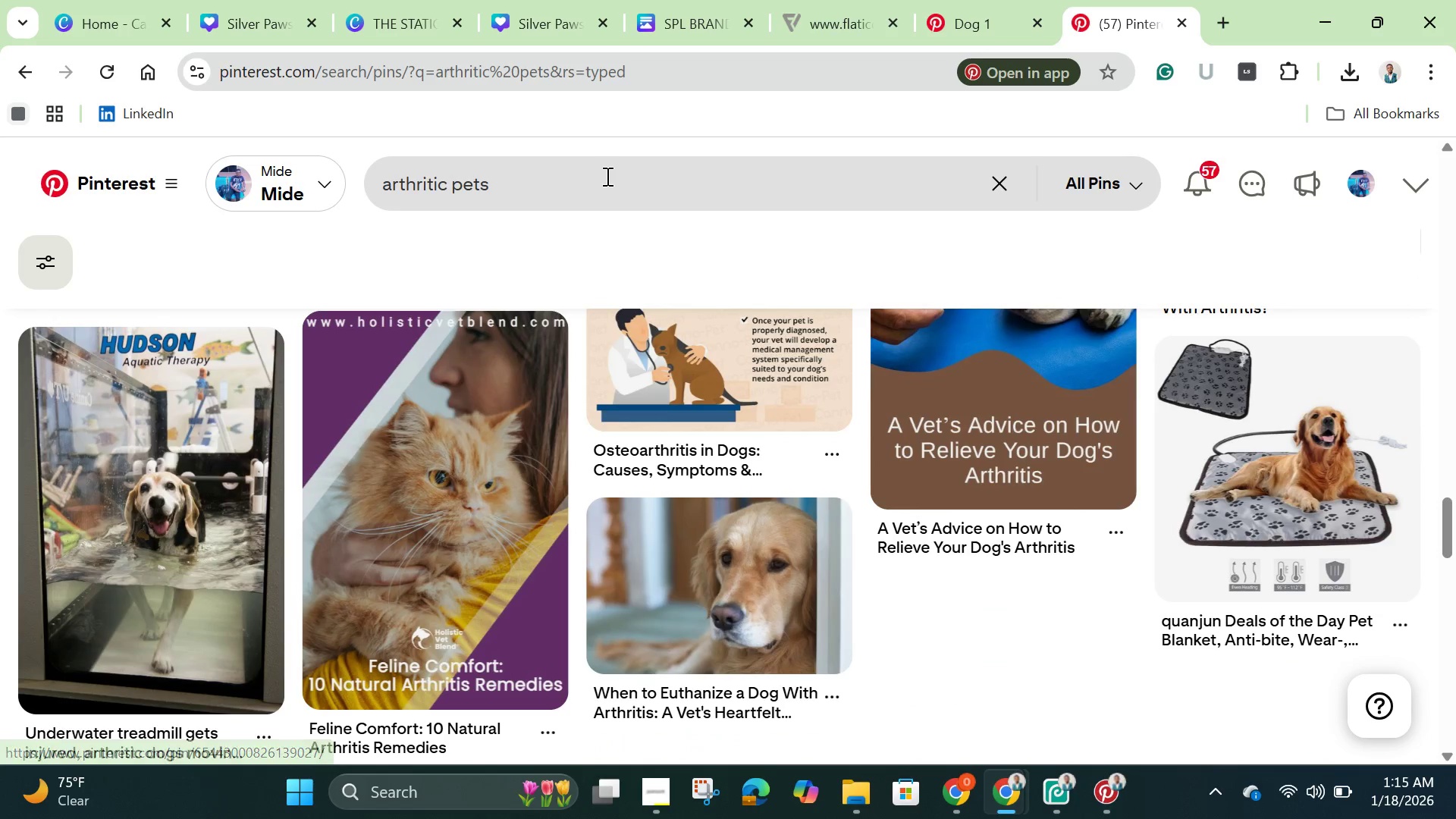 
left_click([606, 176])
 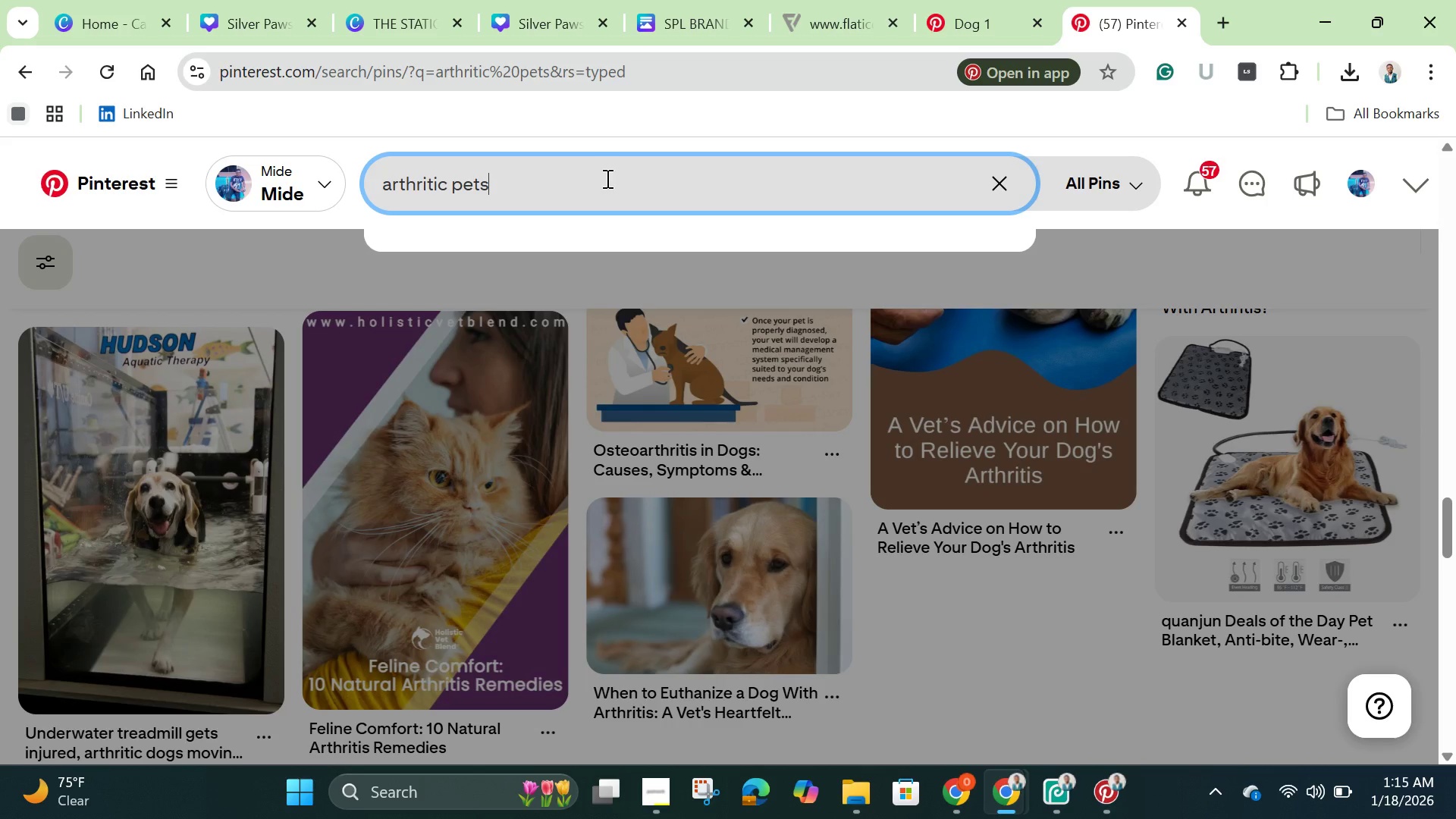 
key(Backspace)
key(Backspace)
key(Backspace)
key(Backspace)
type(dog sil)
key(Backspace)
type(h)
key(Backspace)
type(lohote)
 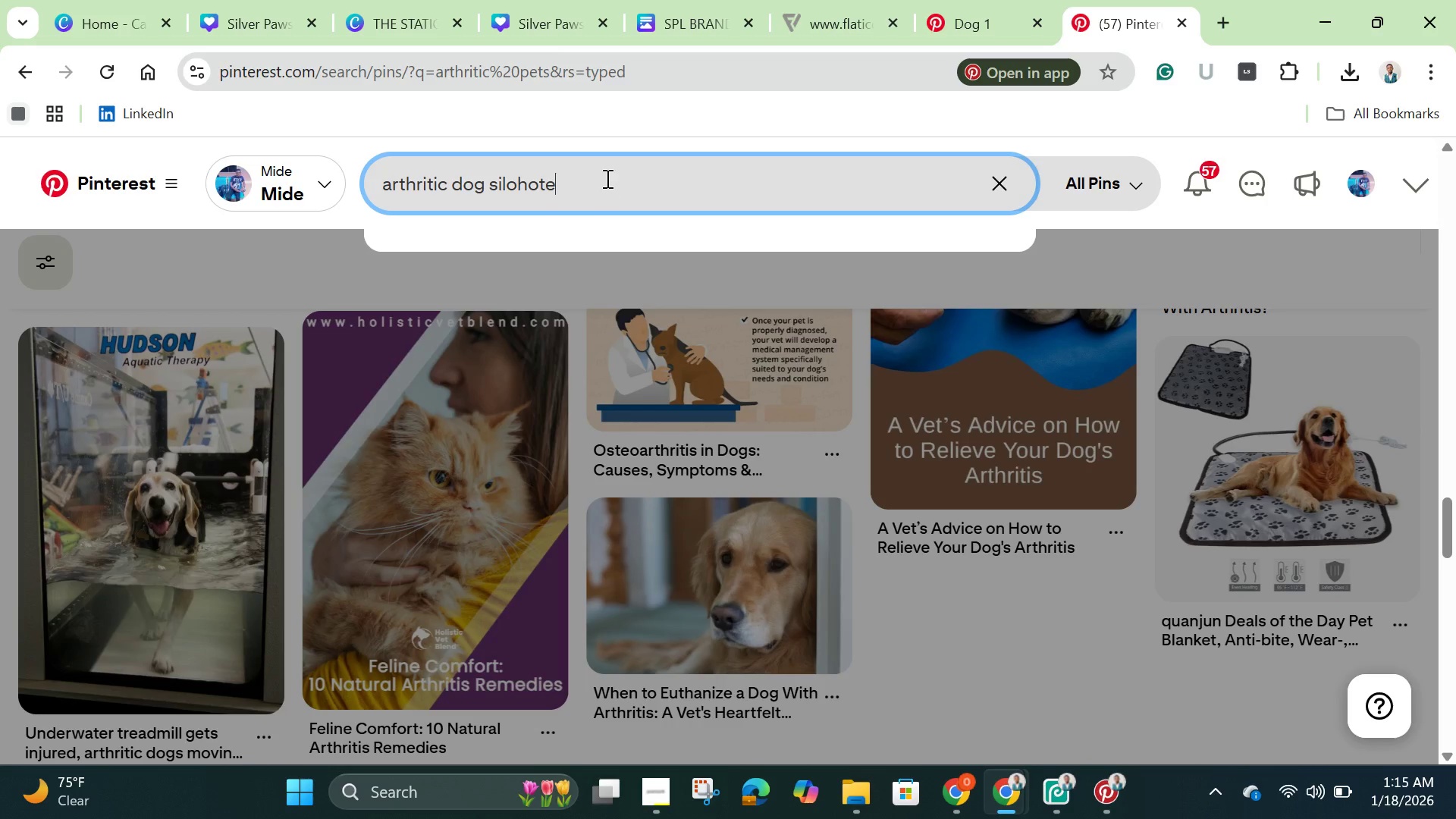 
key(Enter)
 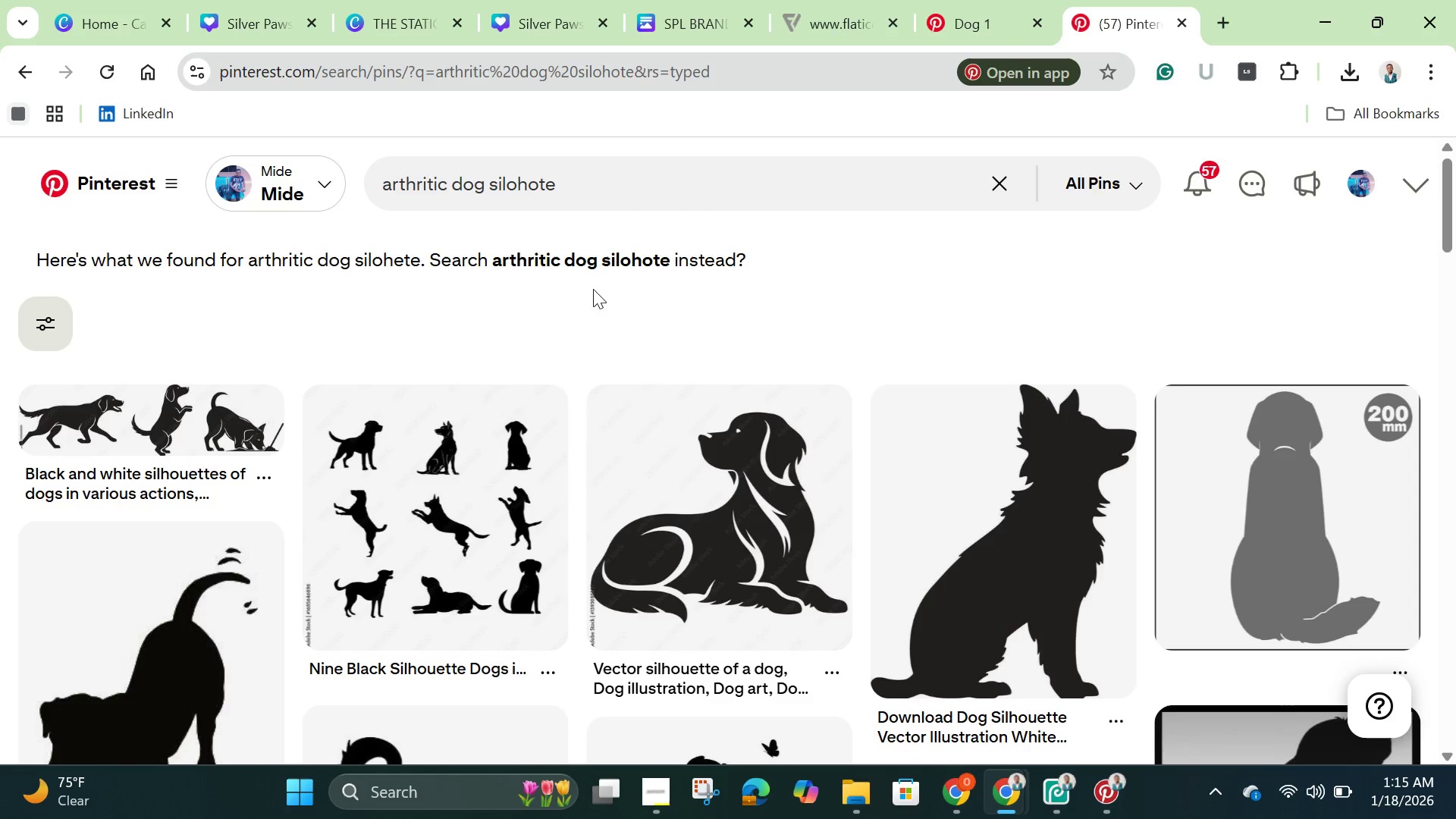 
scroll: coordinate [803, 623], scroll_direction: down, amount: 9.0
 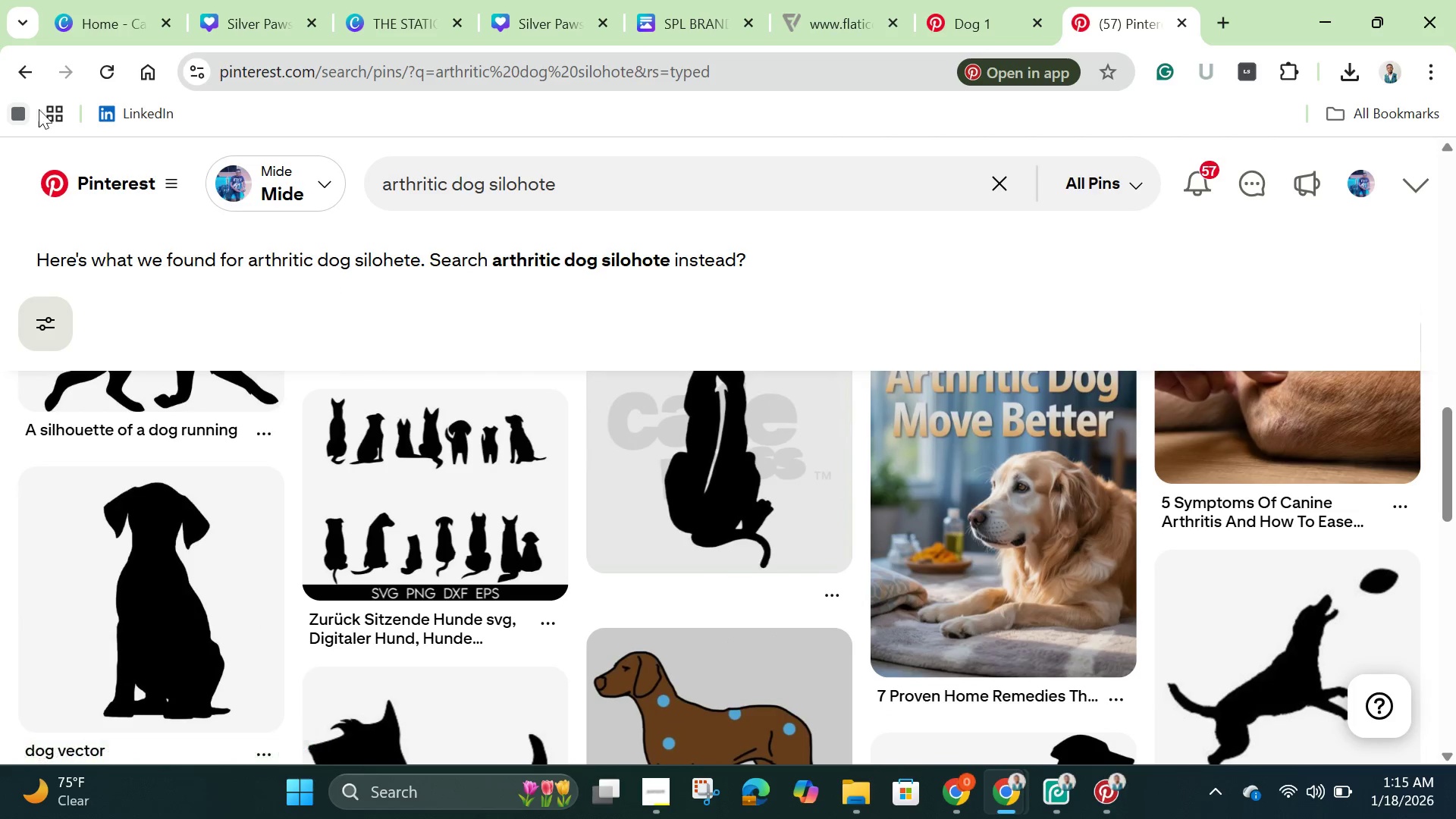 
left_click([20, 78])
 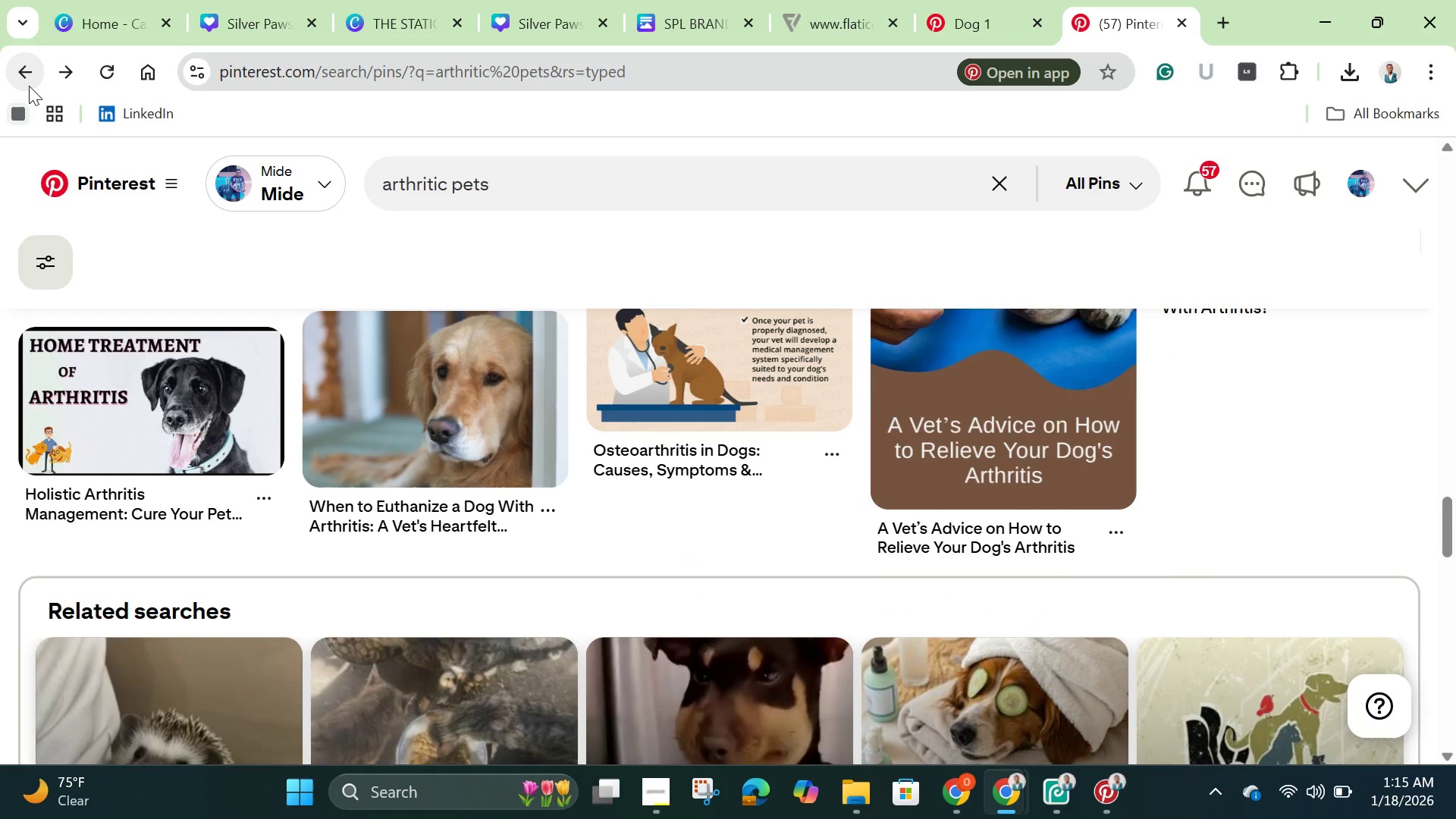 
left_click([29, 86])
 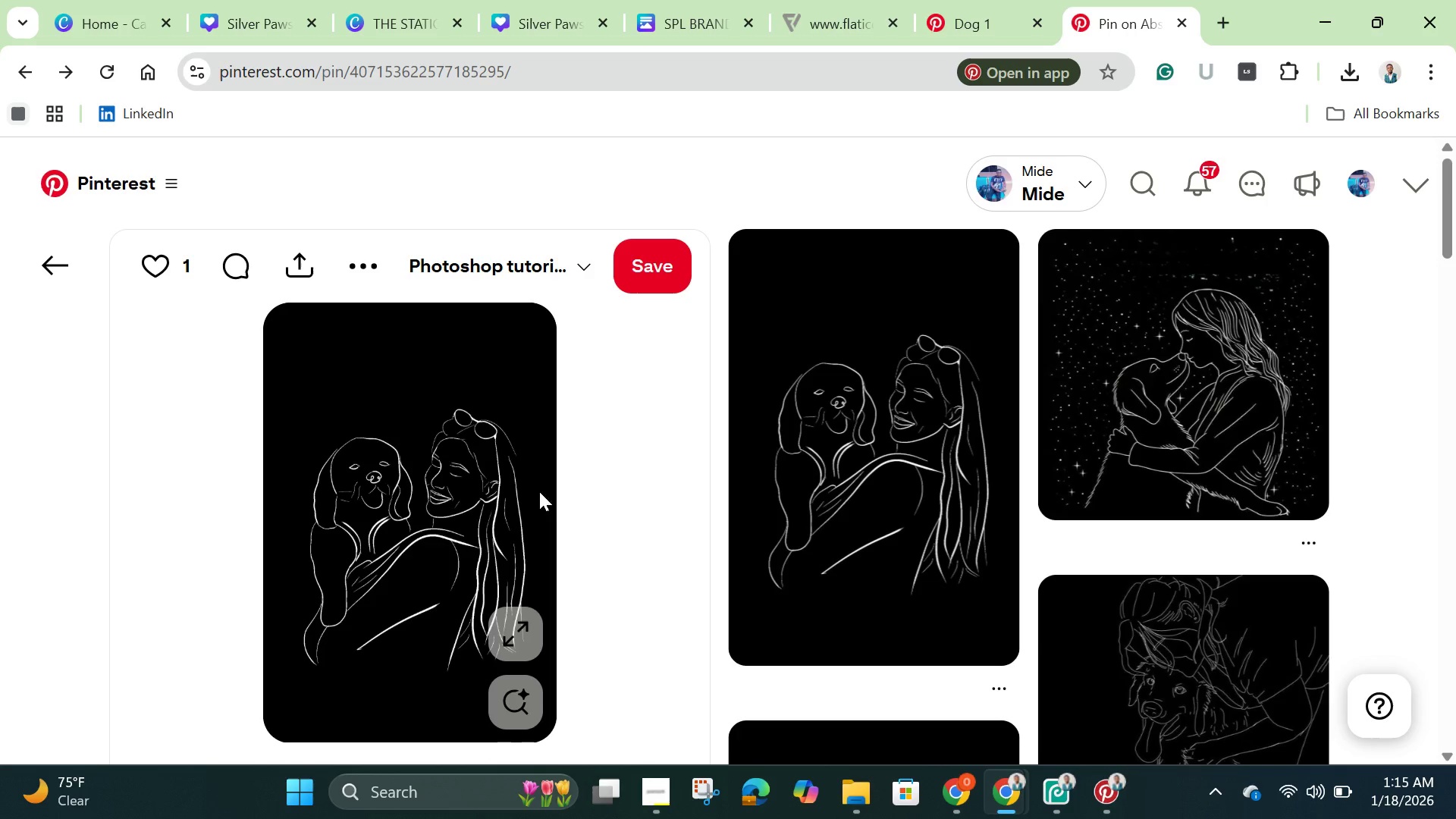 
scroll: coordinate [604, 479], scroll_direction: down, amount: 13.0
 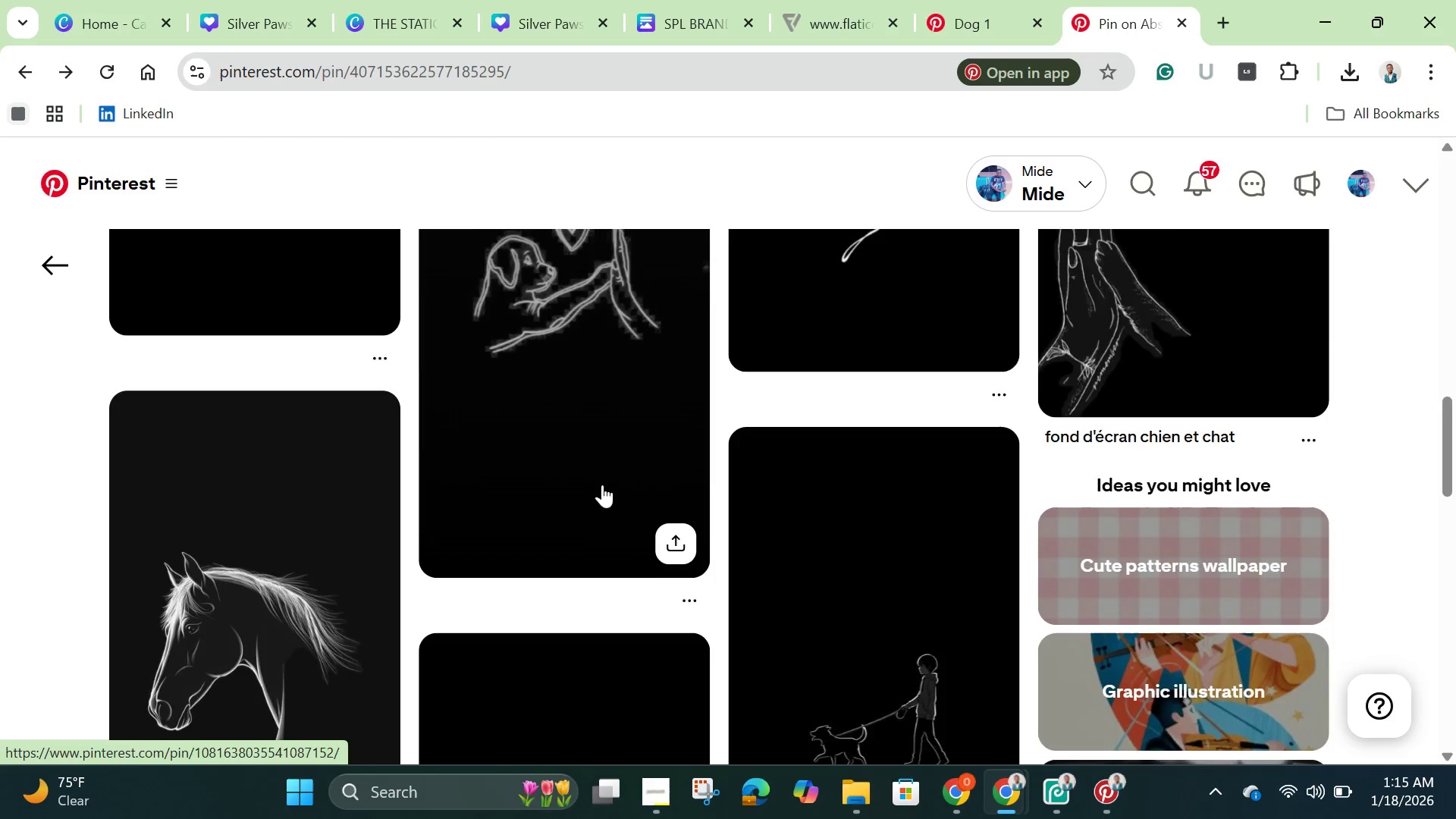 
scroll: coordinate [602, 487], scroll_direction: down, amount: 13.0
 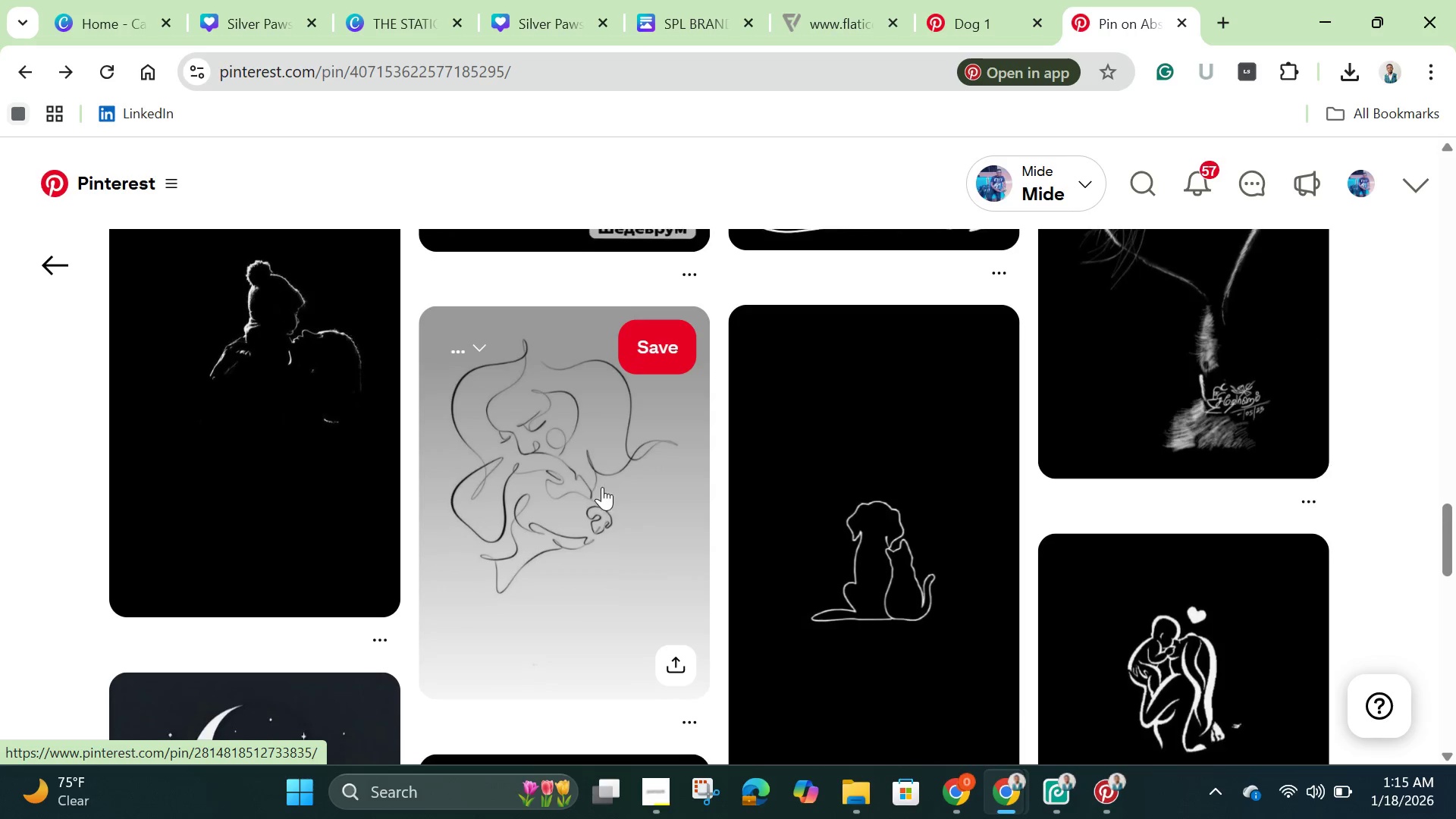 
scroll: coordinate [601, 498], scroll_direction: down, amount: 15.0
 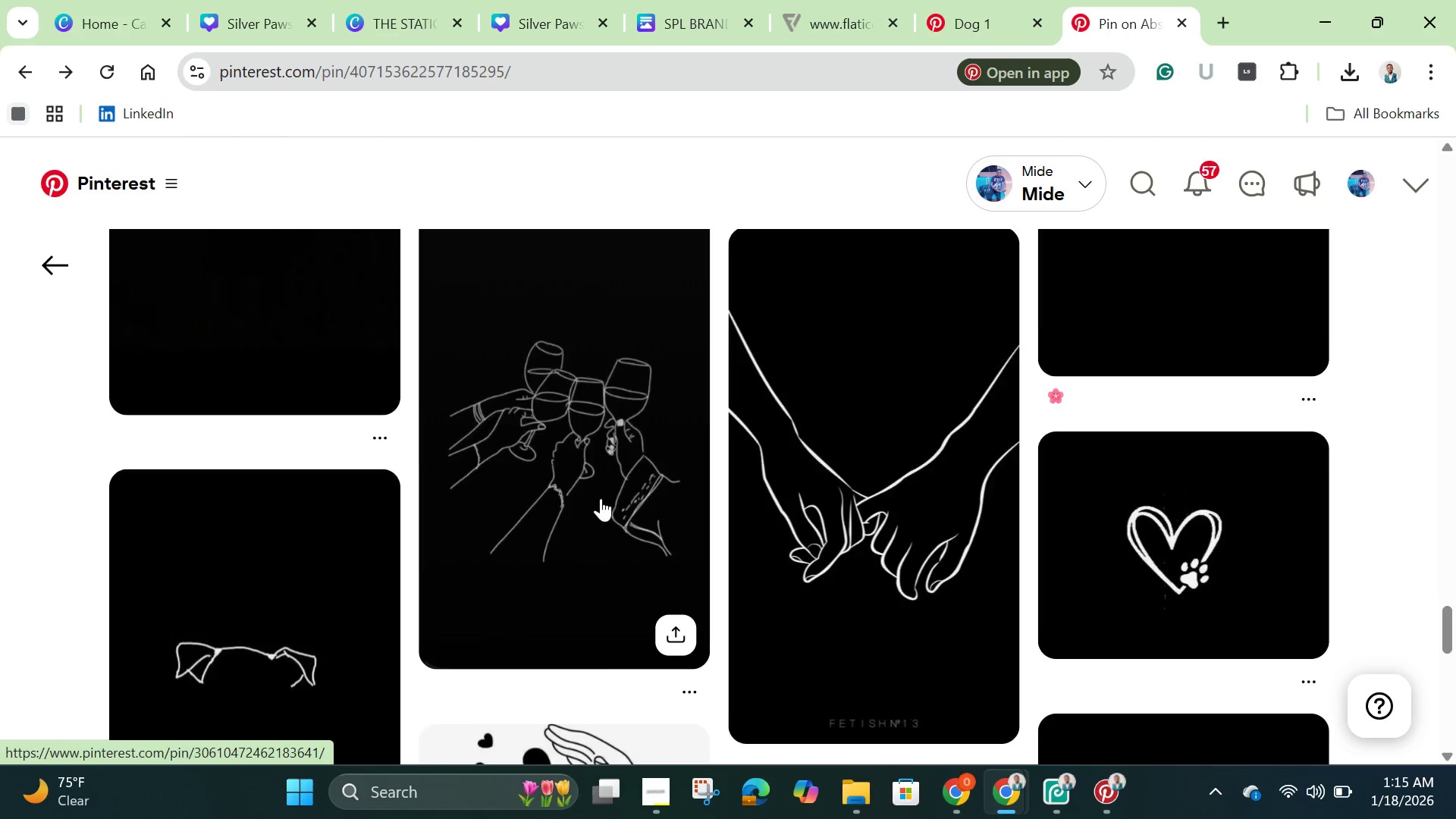 
scroll: coordinate [247, 500], scroll_direction: down, amount: 11.0
 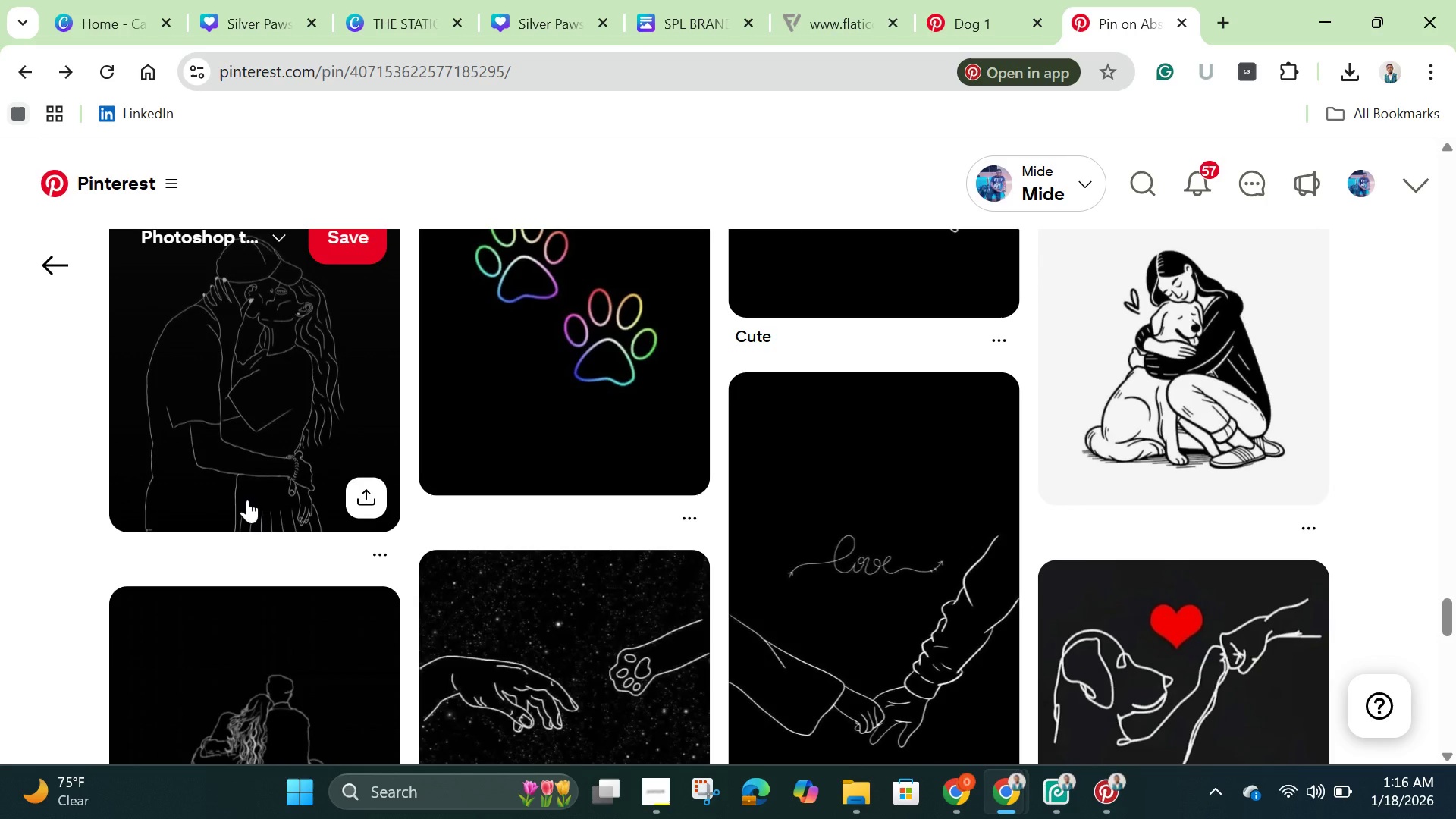 
scroll: coordinate [247, 500], scroll_direction: down, amount: 3.0
 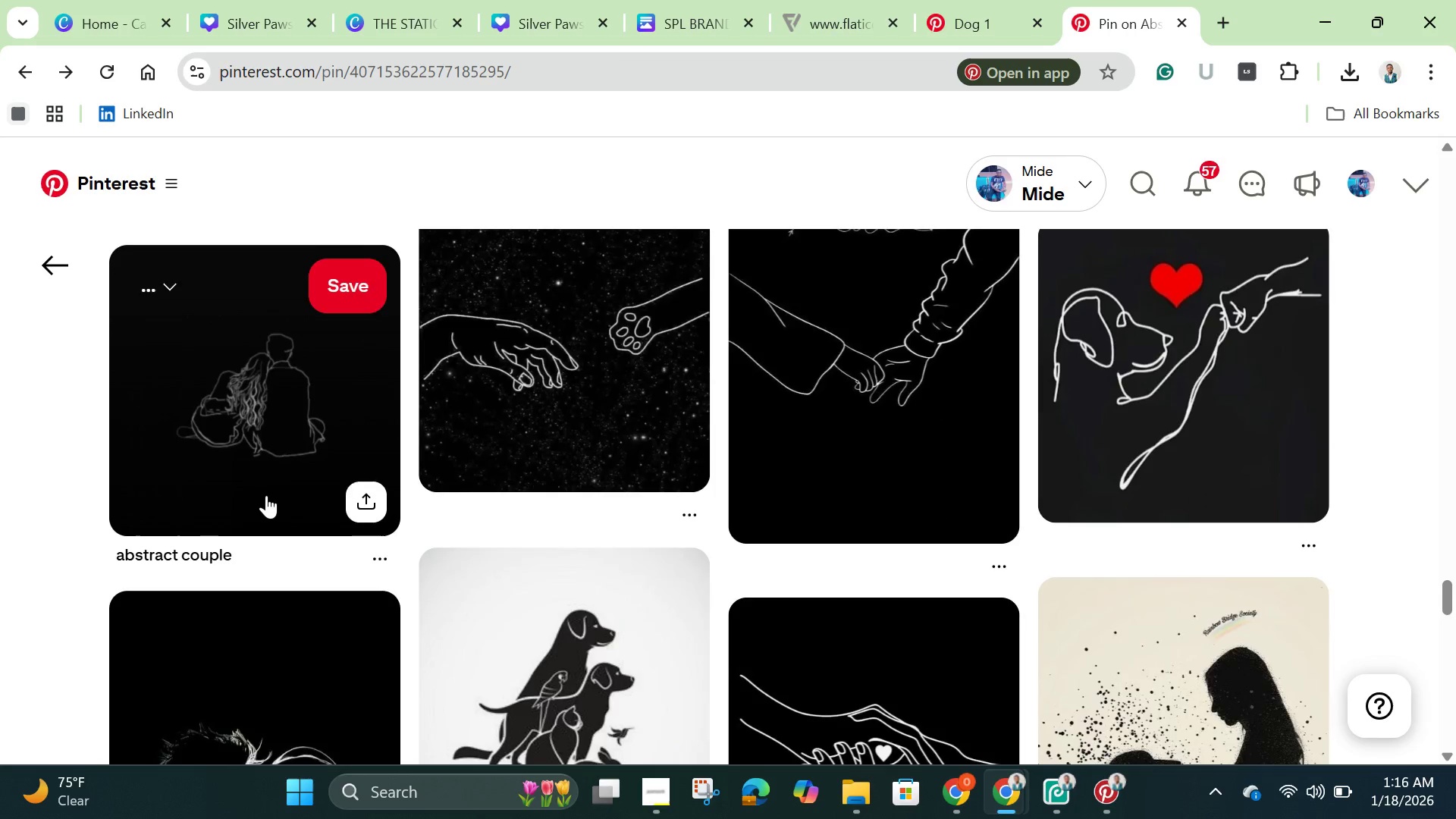 
scroll: coordinate [266, 495], scroll_direction: up, amount: 1.0
 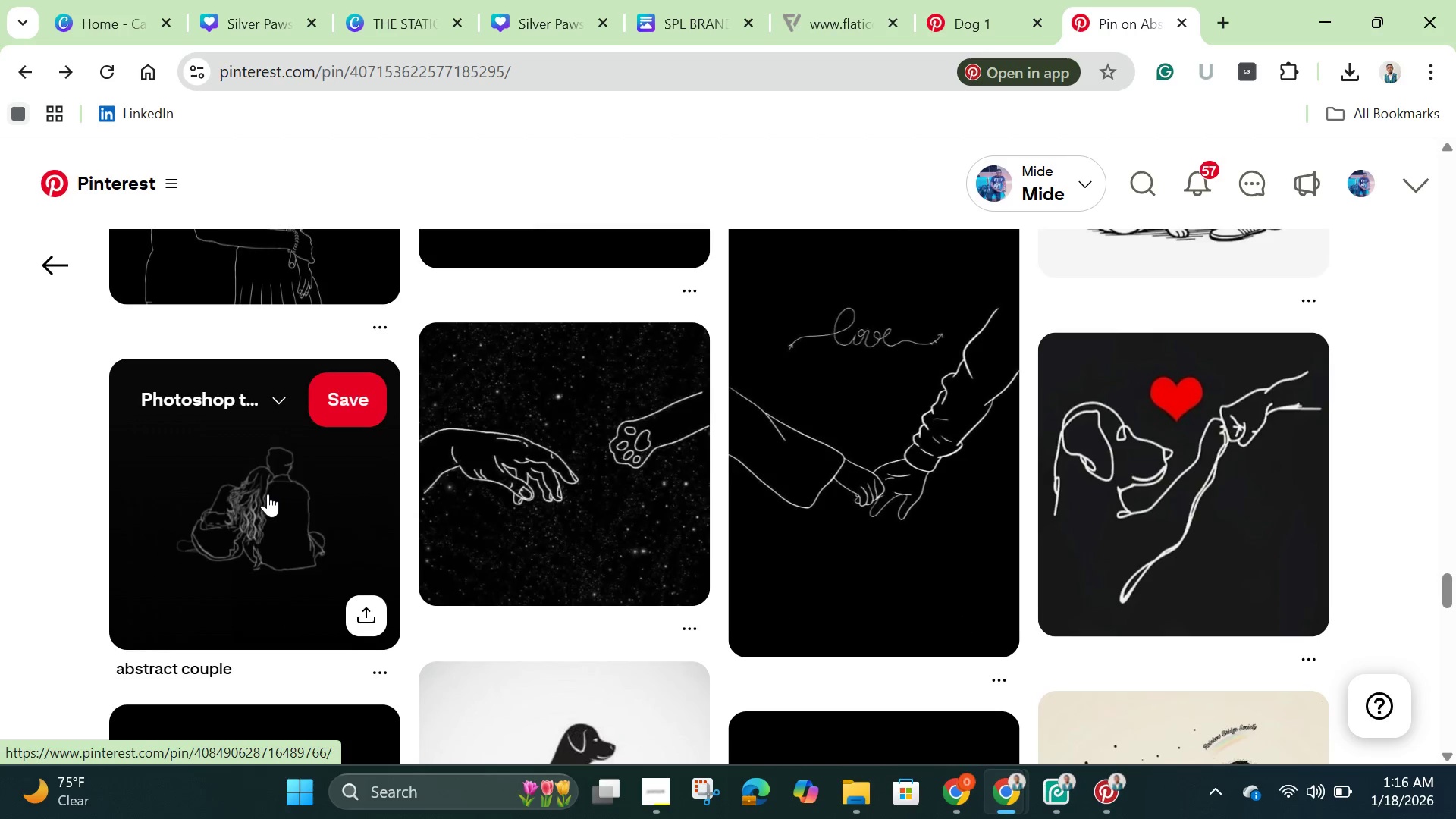 
scroll: coordinate [268, 494], scroll_direction: down, amount: 7.0
 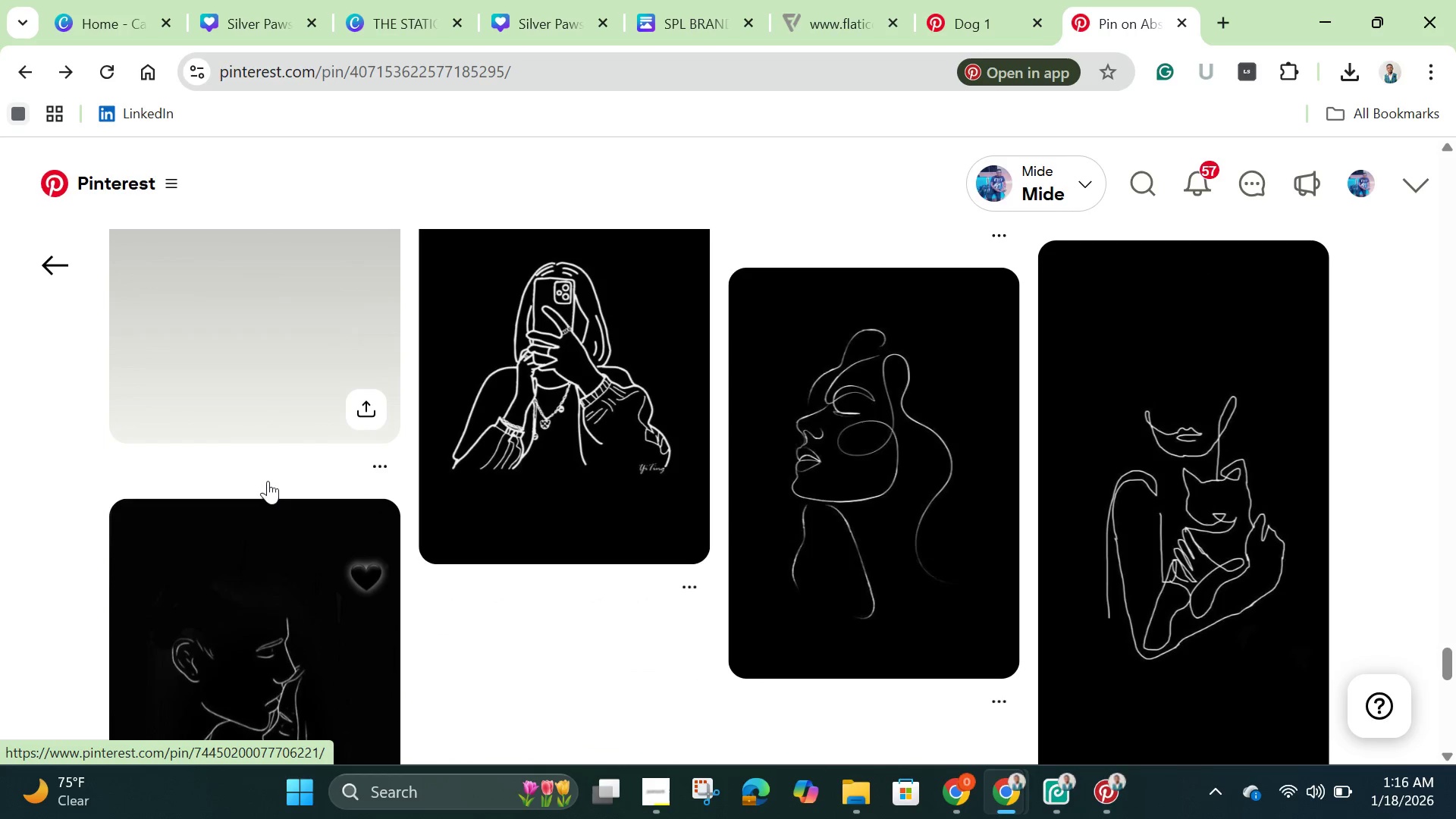 
scroll: coordinate [331, 383], scroll_direction: up, amount: 16.0
 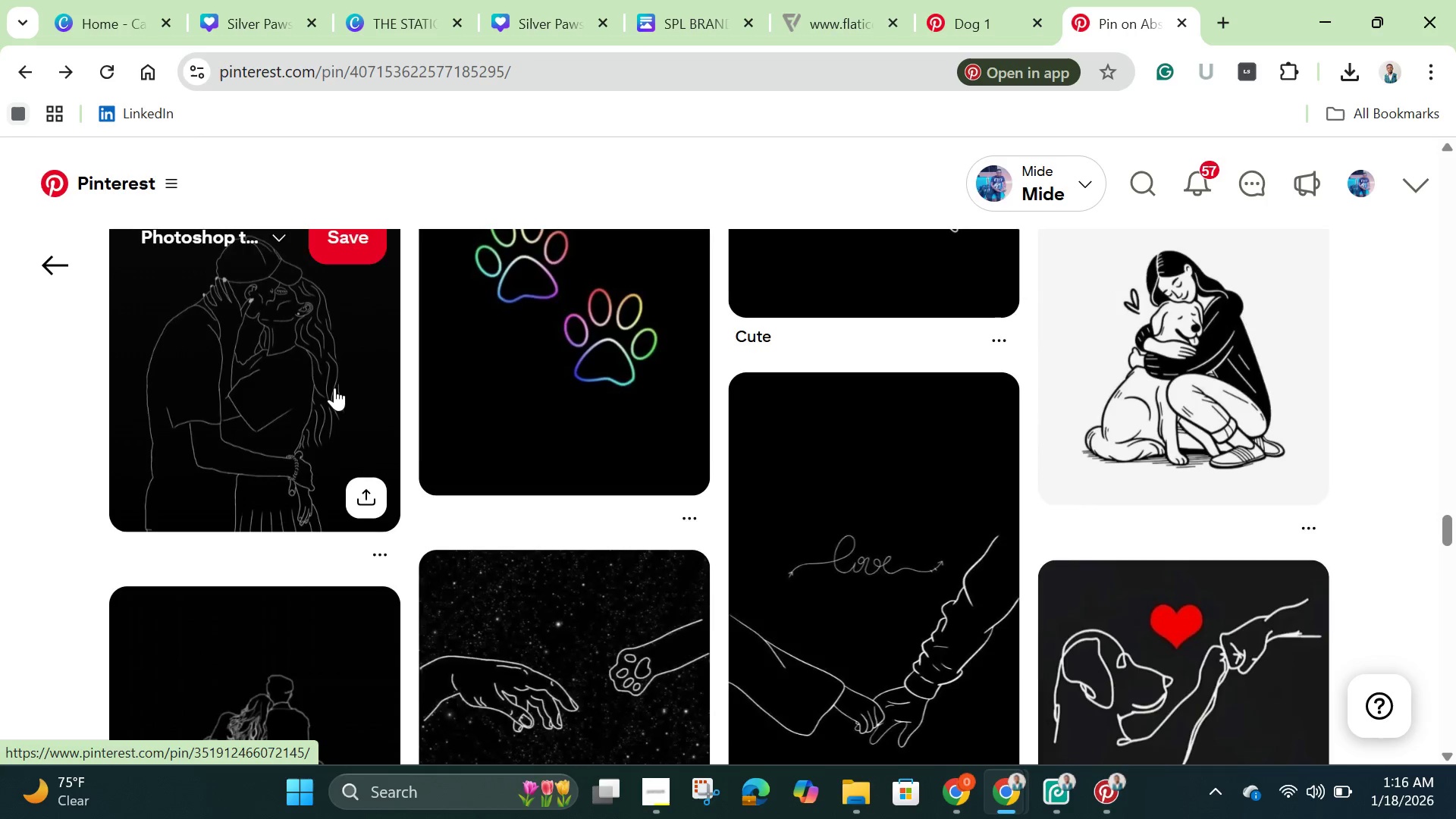 
scroll: coordinate [345, 395], scroll_direction: up, amount: 10.0
 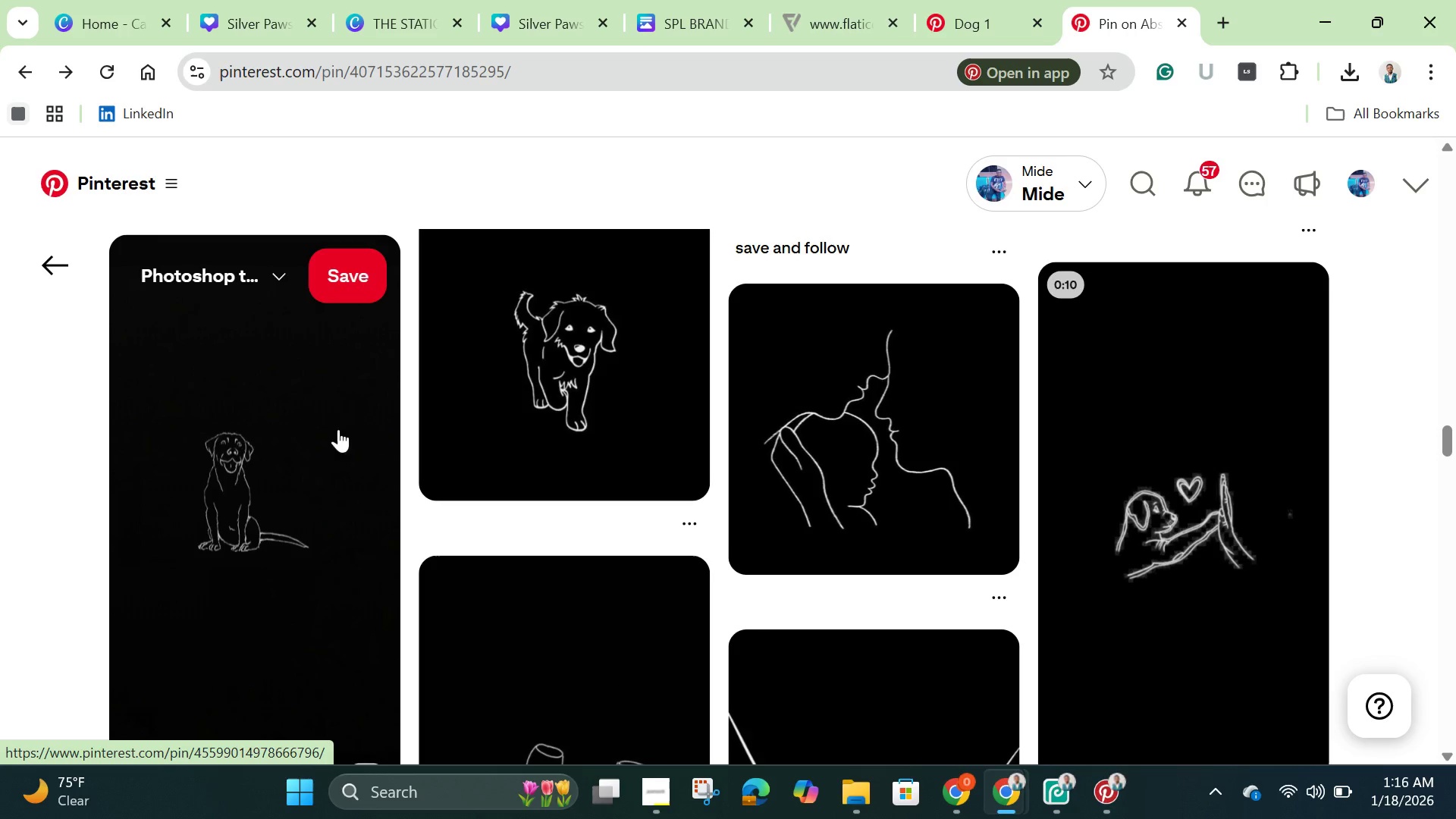 
left_click([327, 446])
 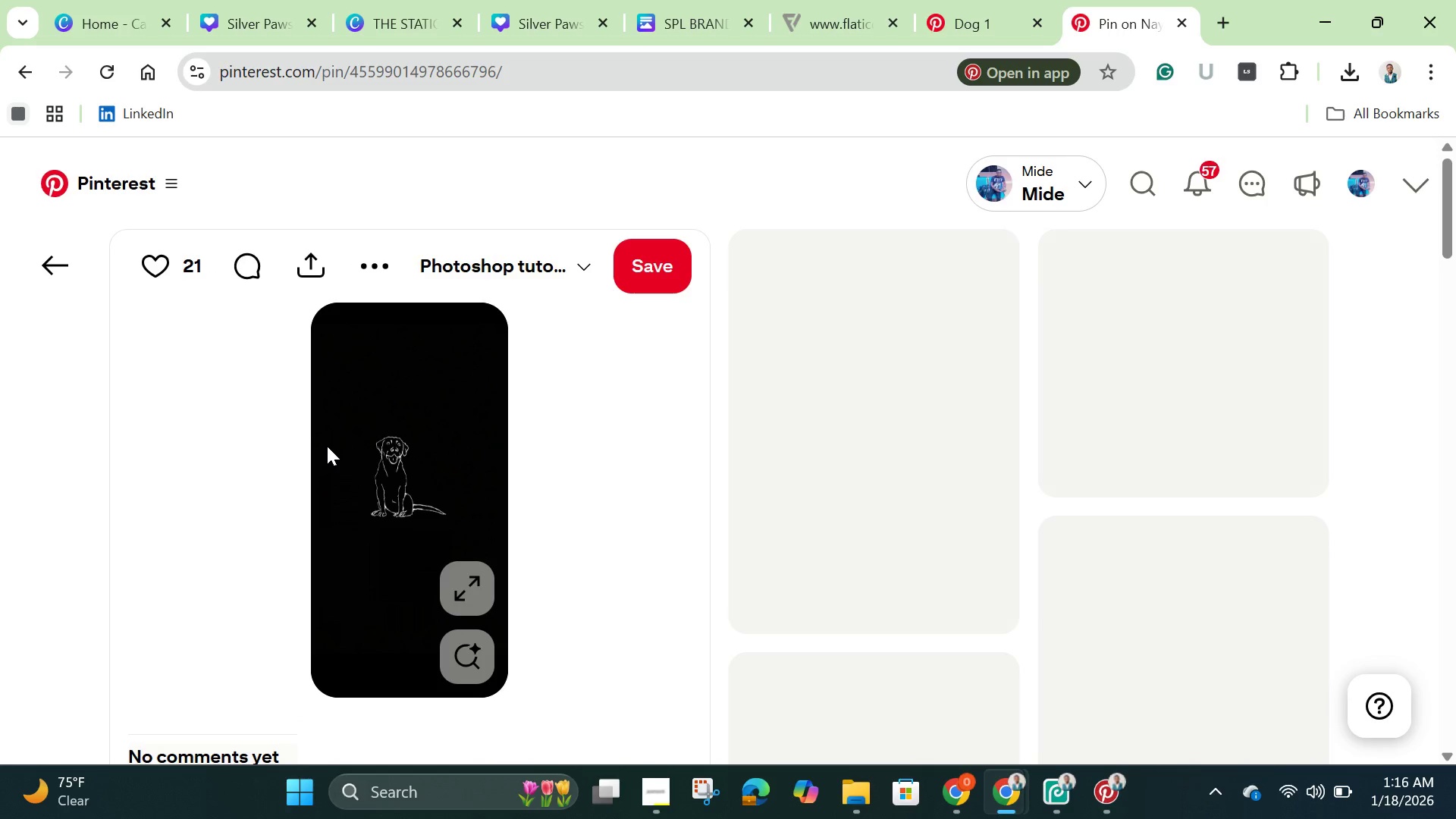 
scroll: coordinate [867, 588], scroll_direction: down, amount: 15.0
 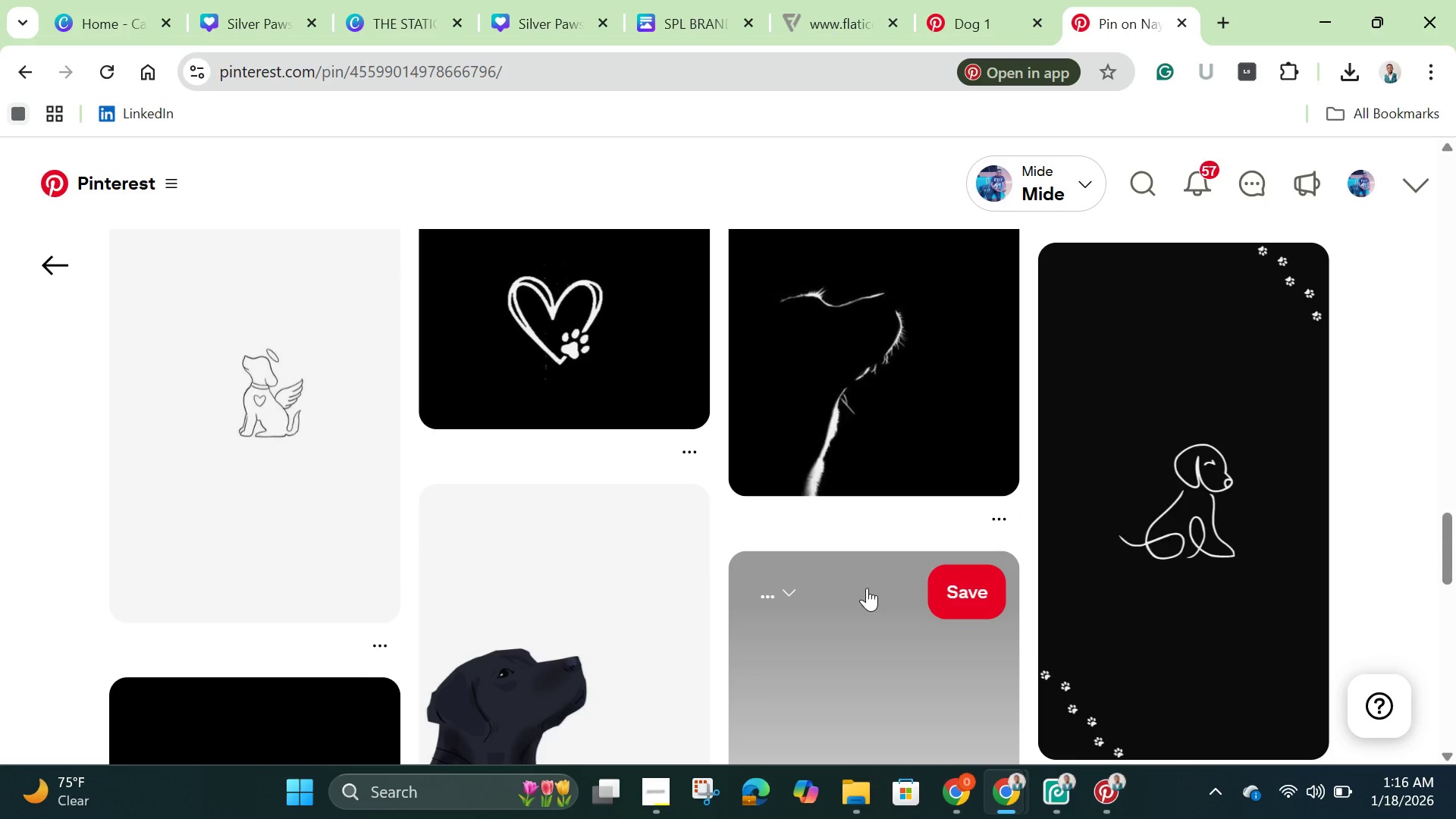 
scroll: coordinate [868, 588], scroll_direction: down, amount: 7.0
 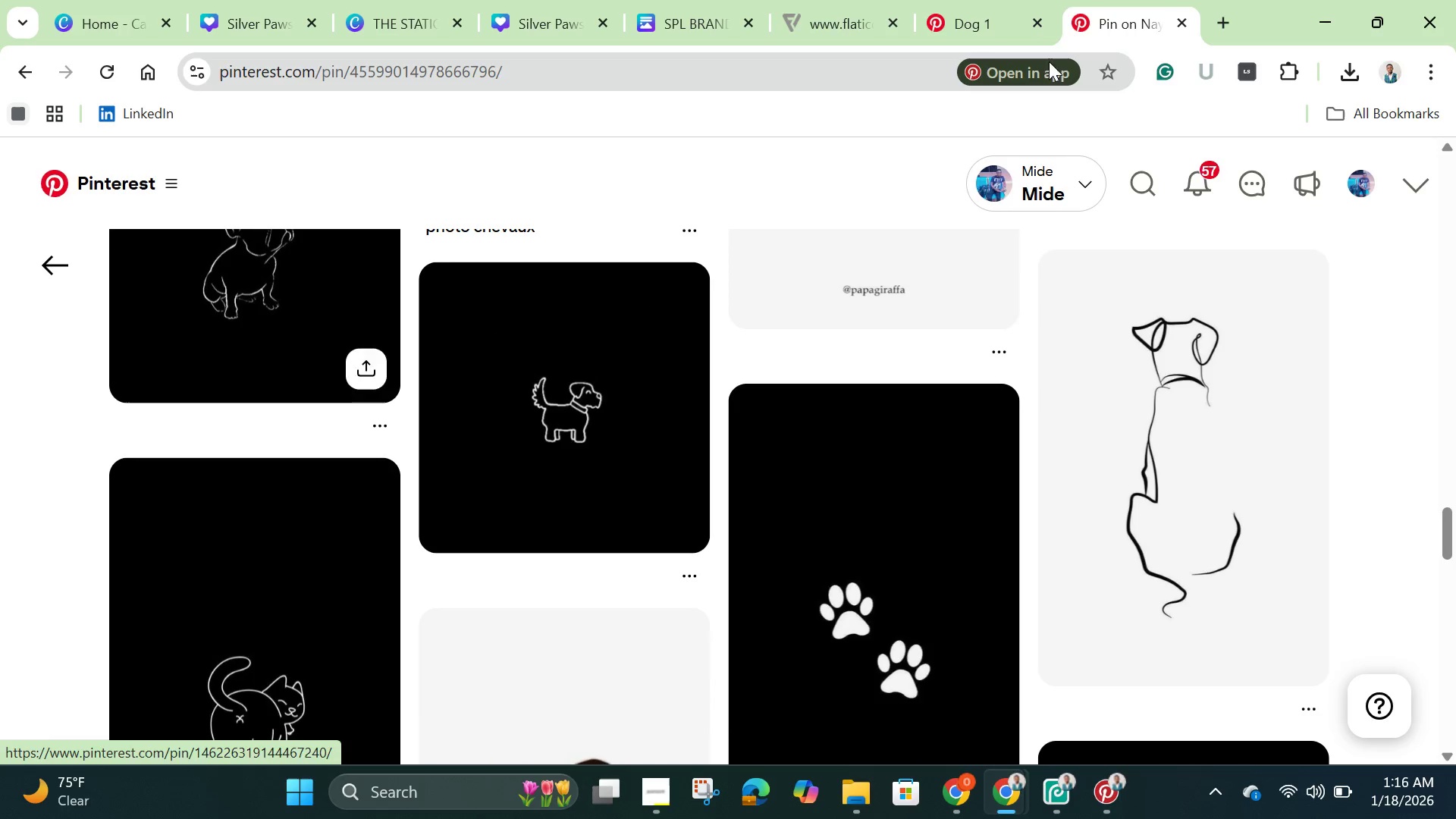 
left_click([1120, 17])
 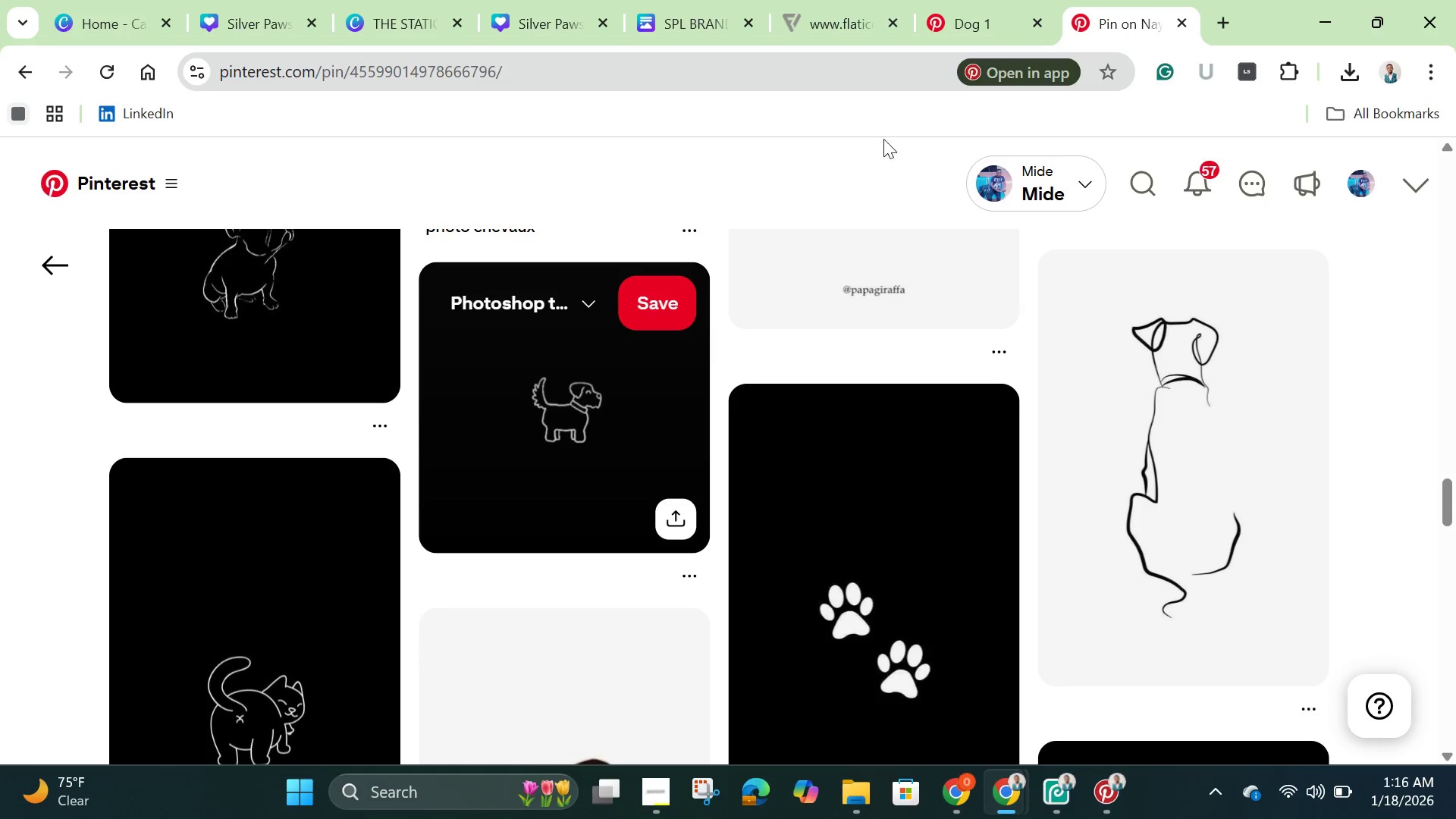 
wait(5.44)
 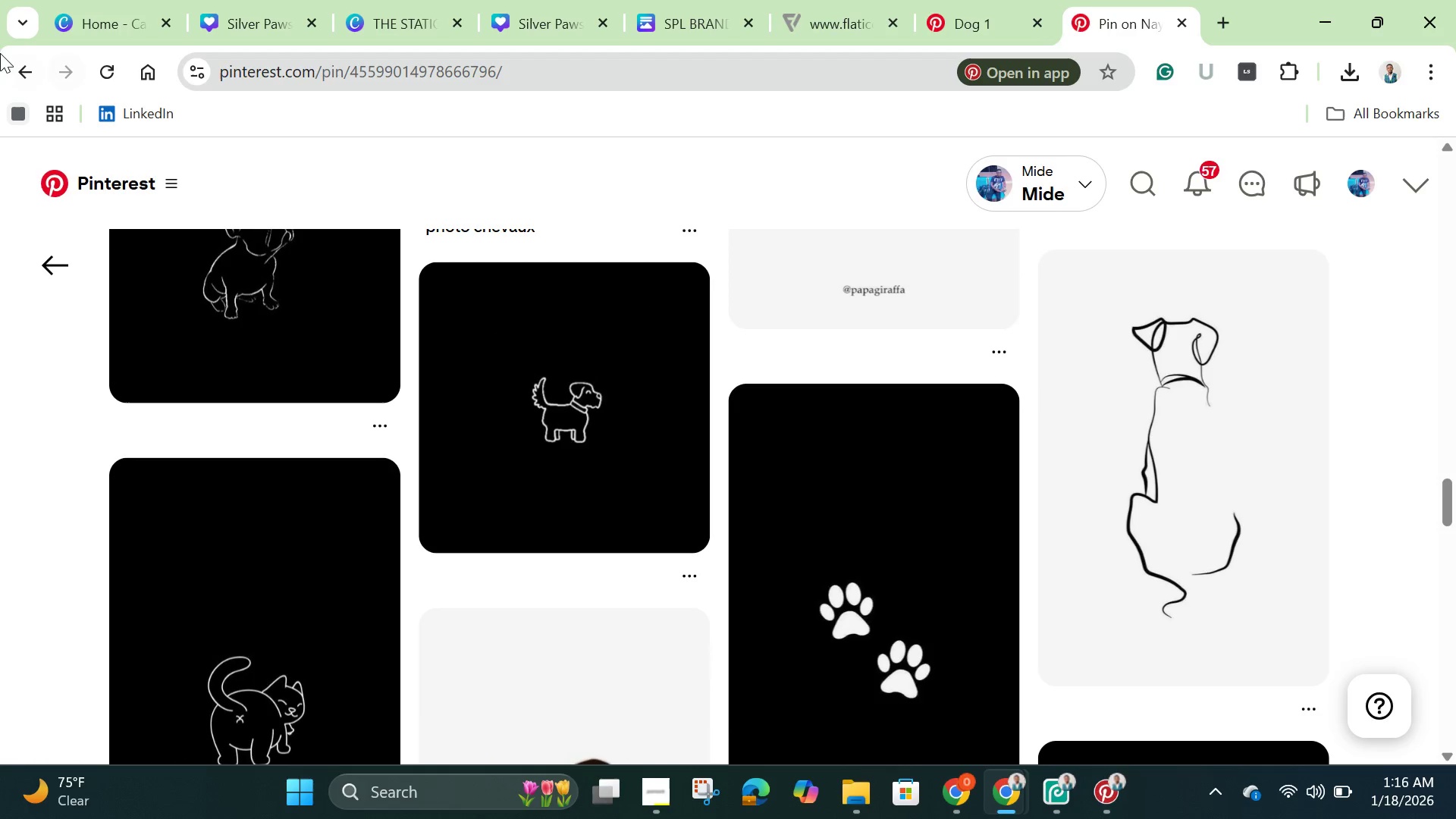 
left_click([962, 19])
 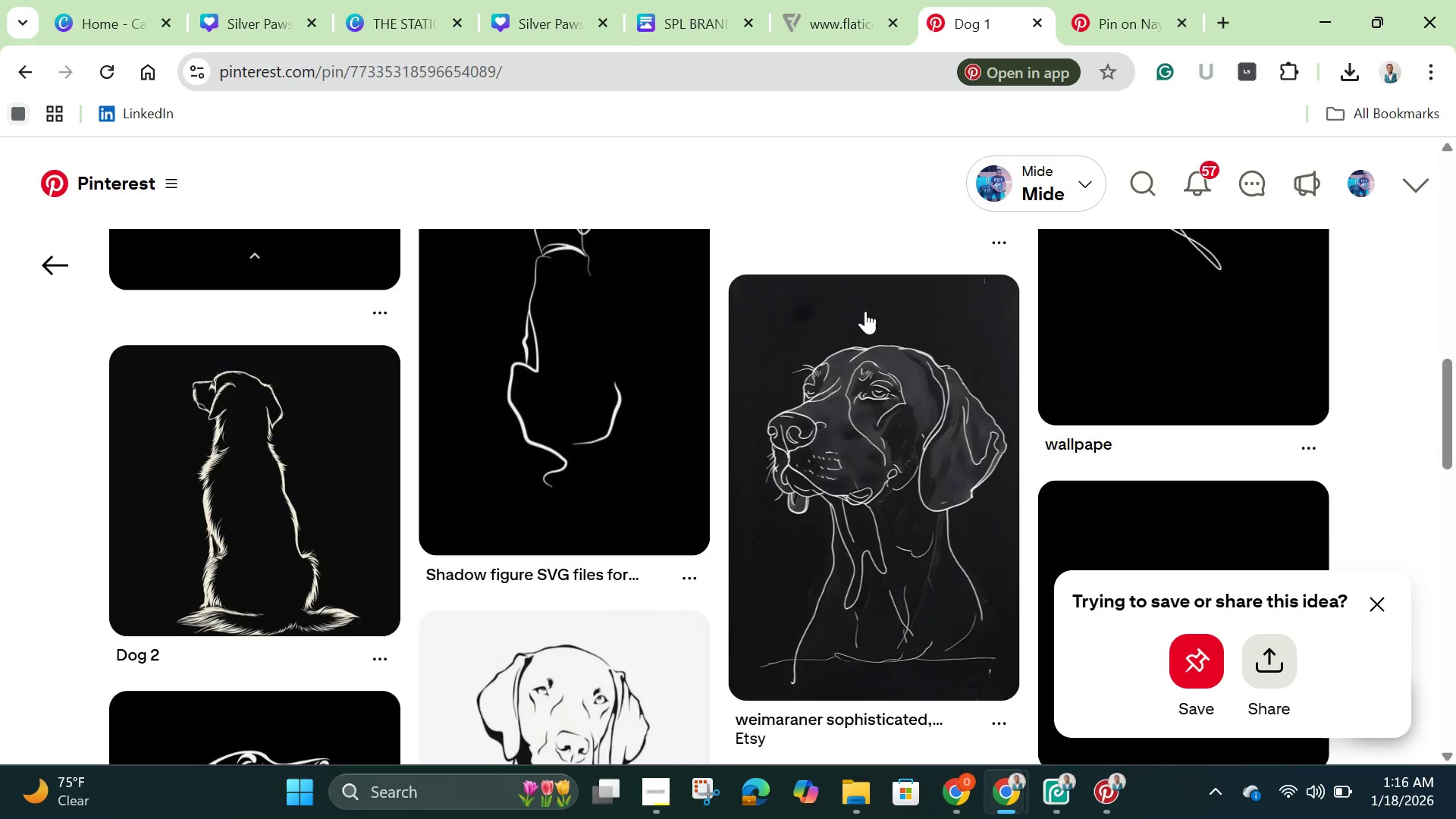 
scroll: coordinate [834, 482], scroll_direction: down, amount: 7.0
 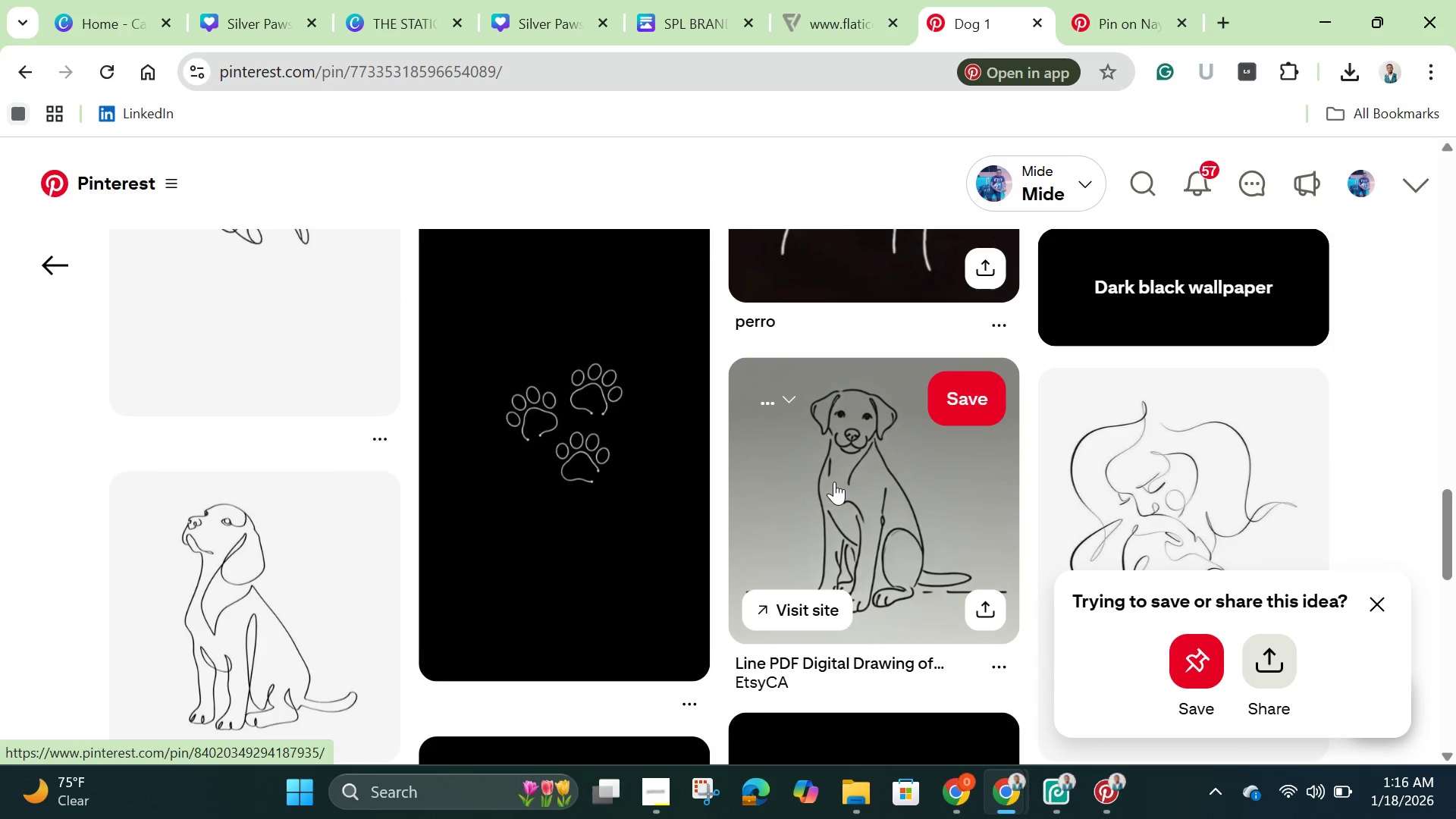 
scroll: coordinate [834, 482], scroll_direction: up, amount: 16.0
 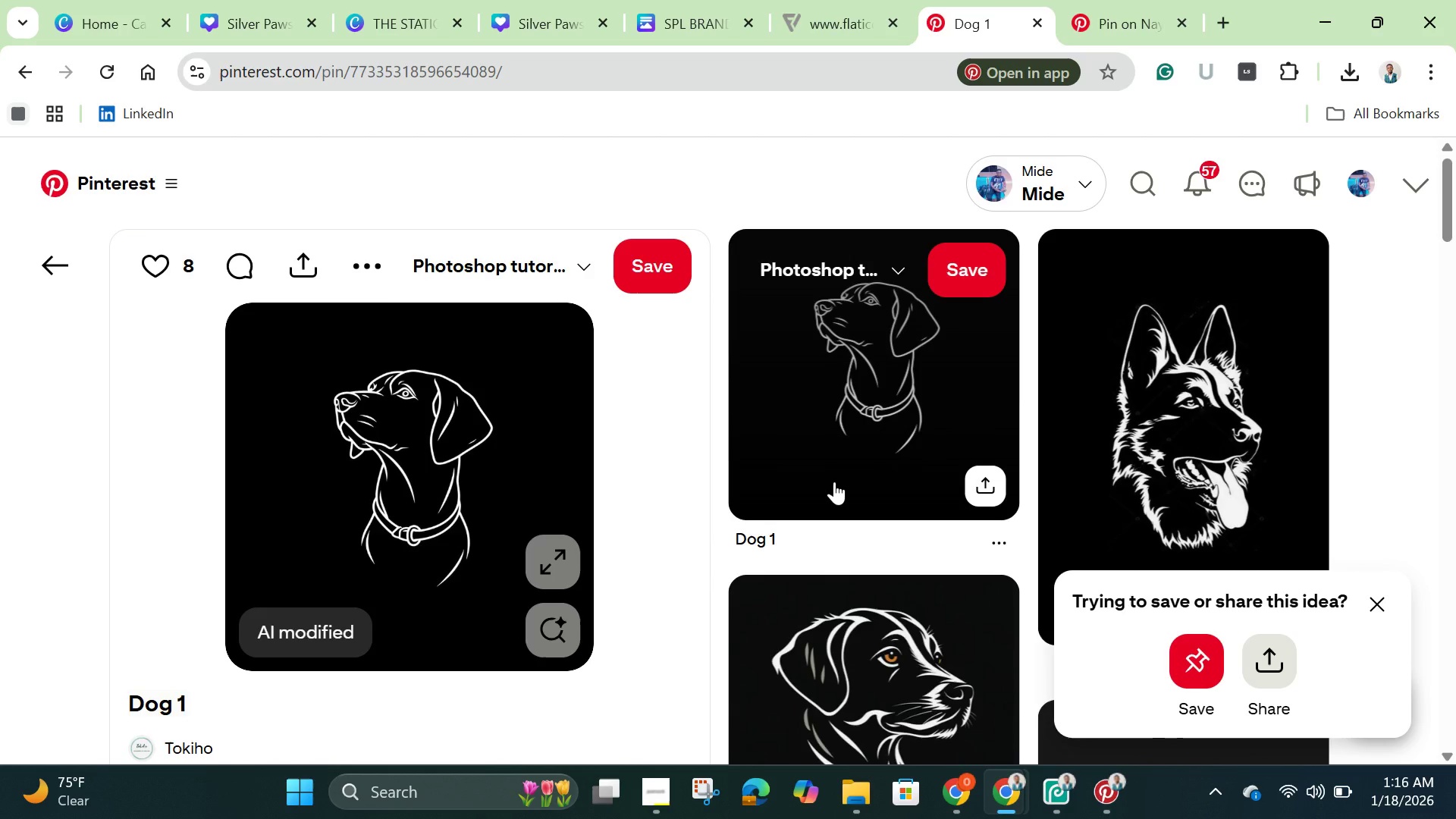 
scroll: coordinate [834, 482], scroll_direction: down, amount: 6.0
 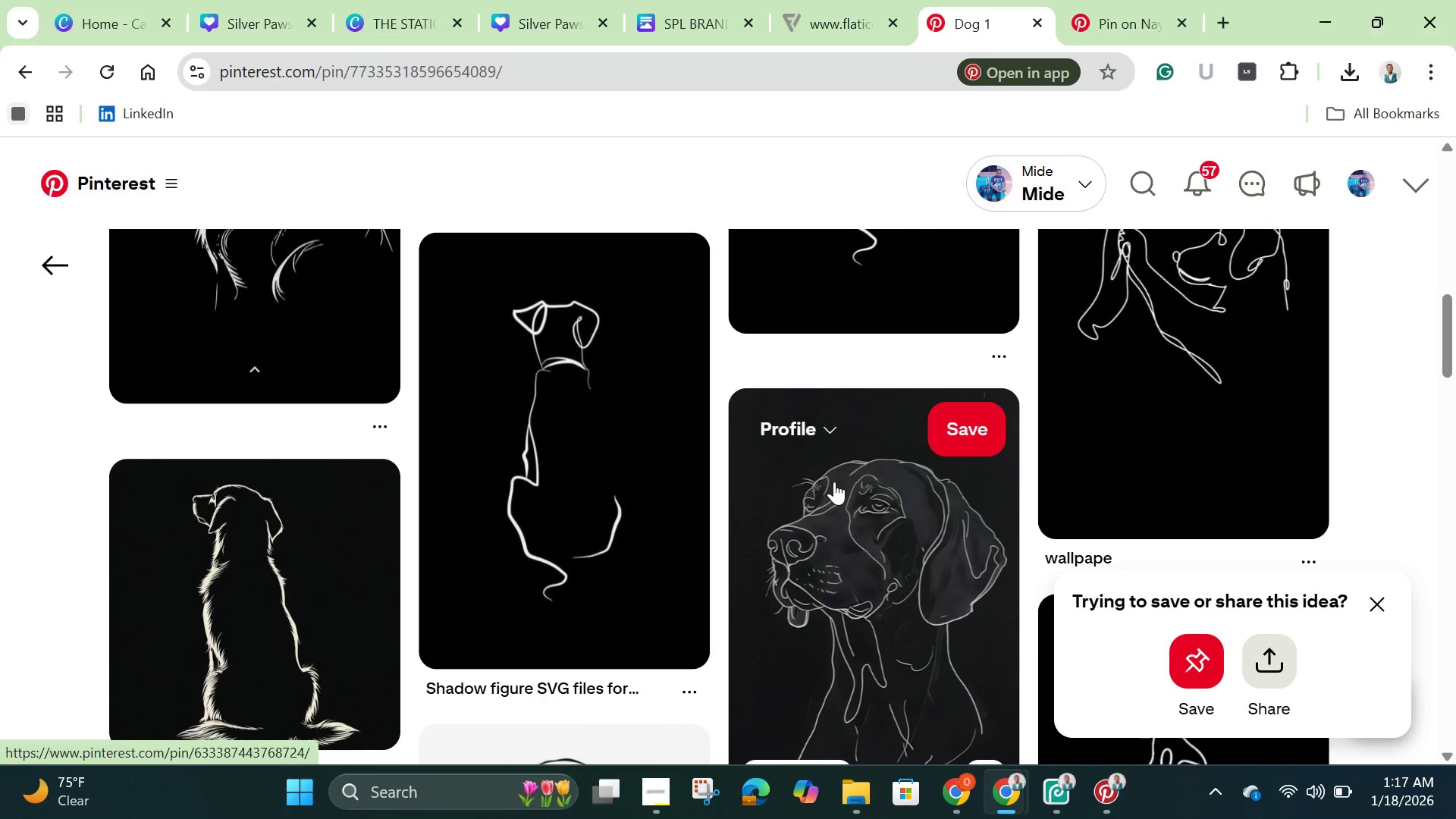 
scroll: coordinate [868, 463], scroll_direction: up, amount: 9.0
 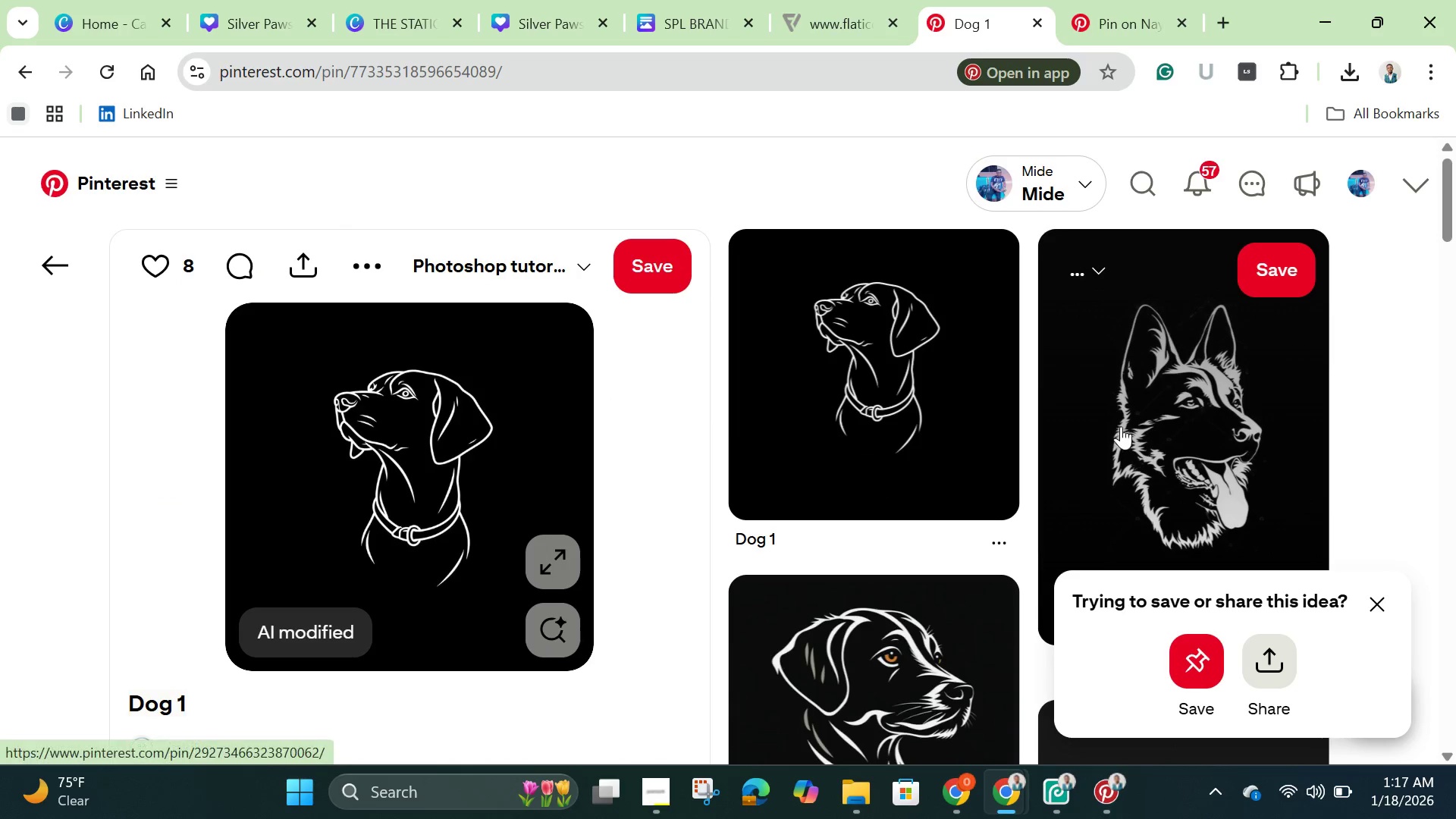 
left_click([1121, 426])
 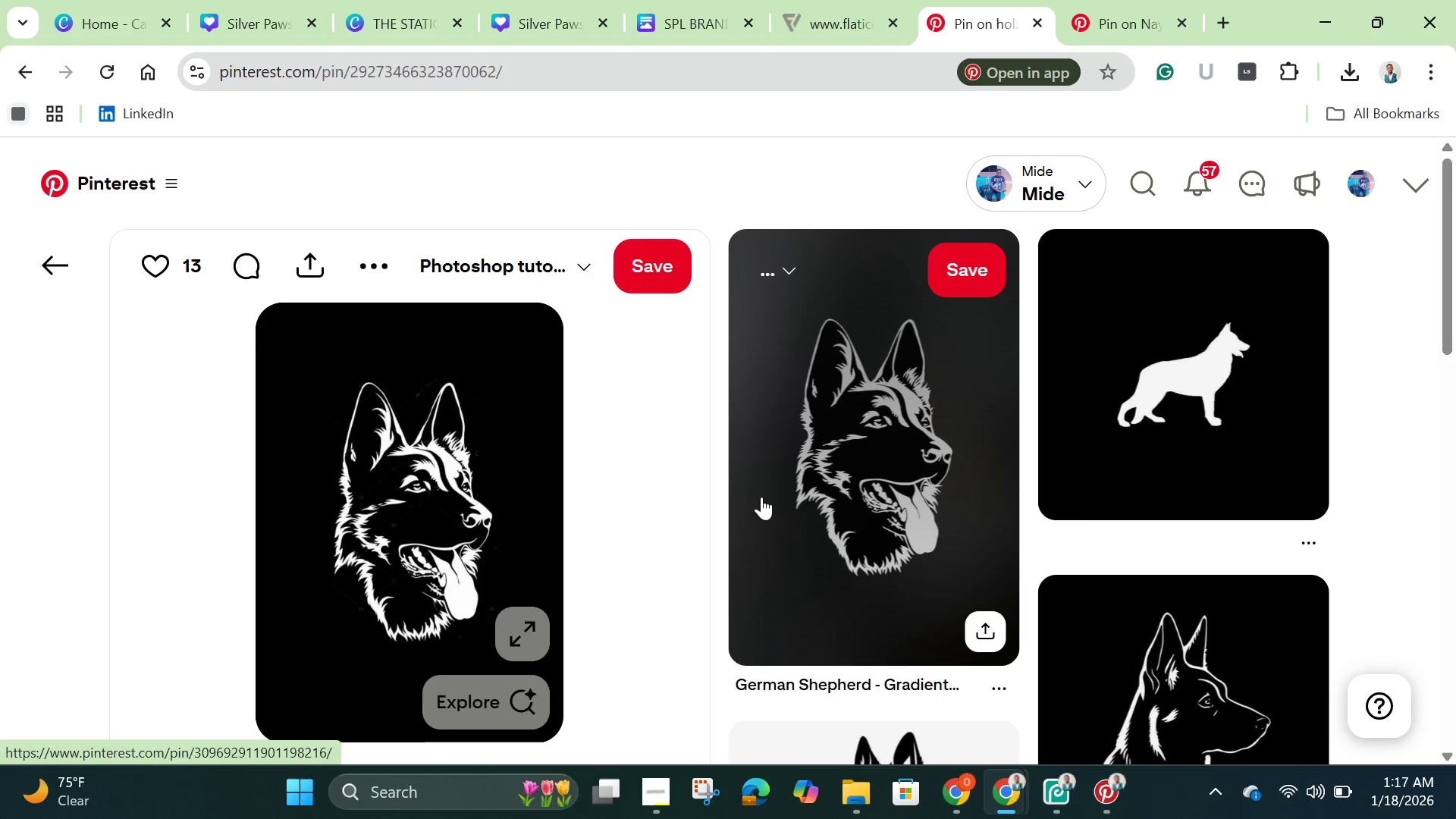 
scroll: coordinate [761, 497], scroll_direction: down, amount: 8.0
 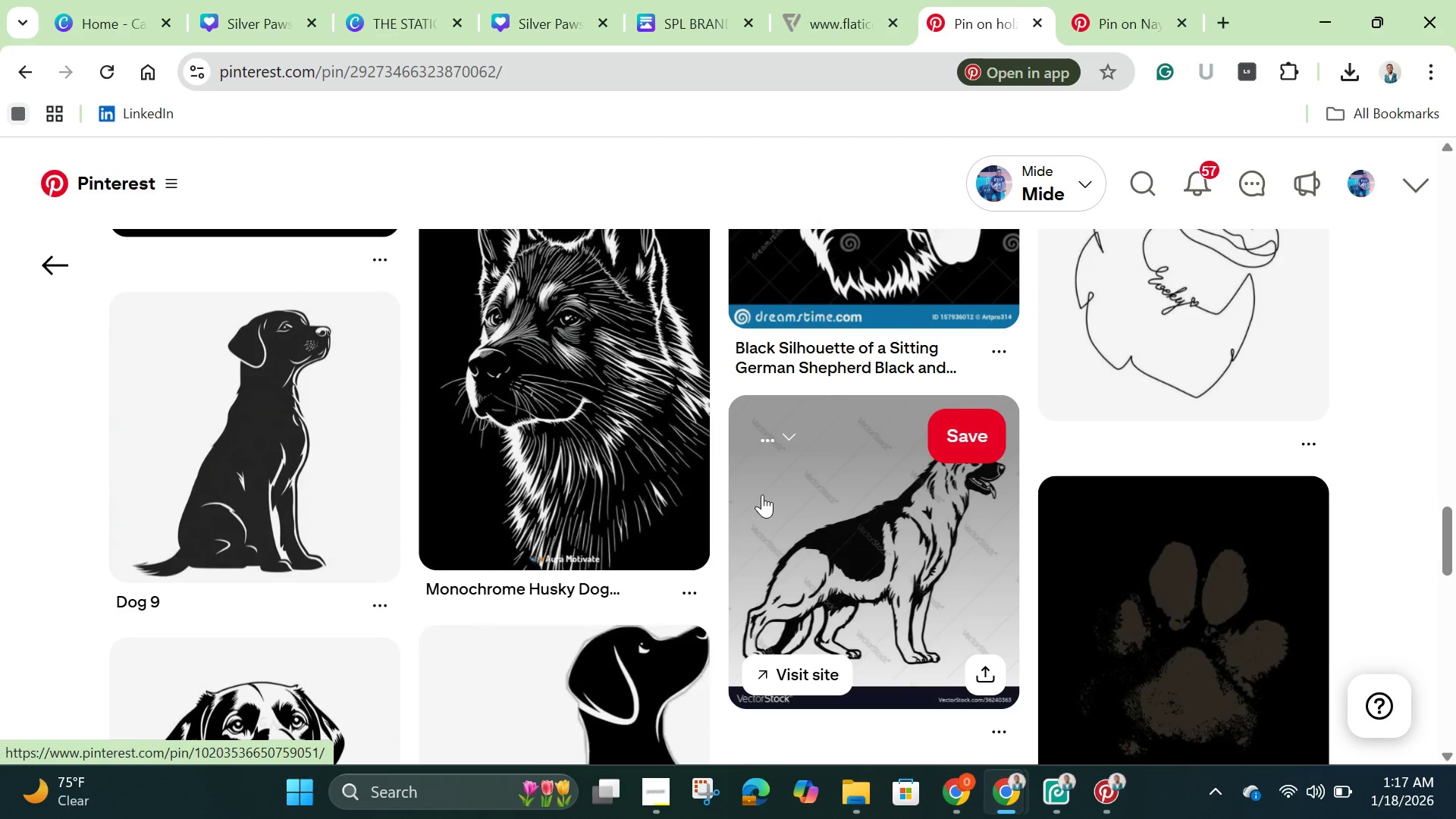 
scroll: coordinate [419, 397], scroll_direction: up, amount: 24.0
 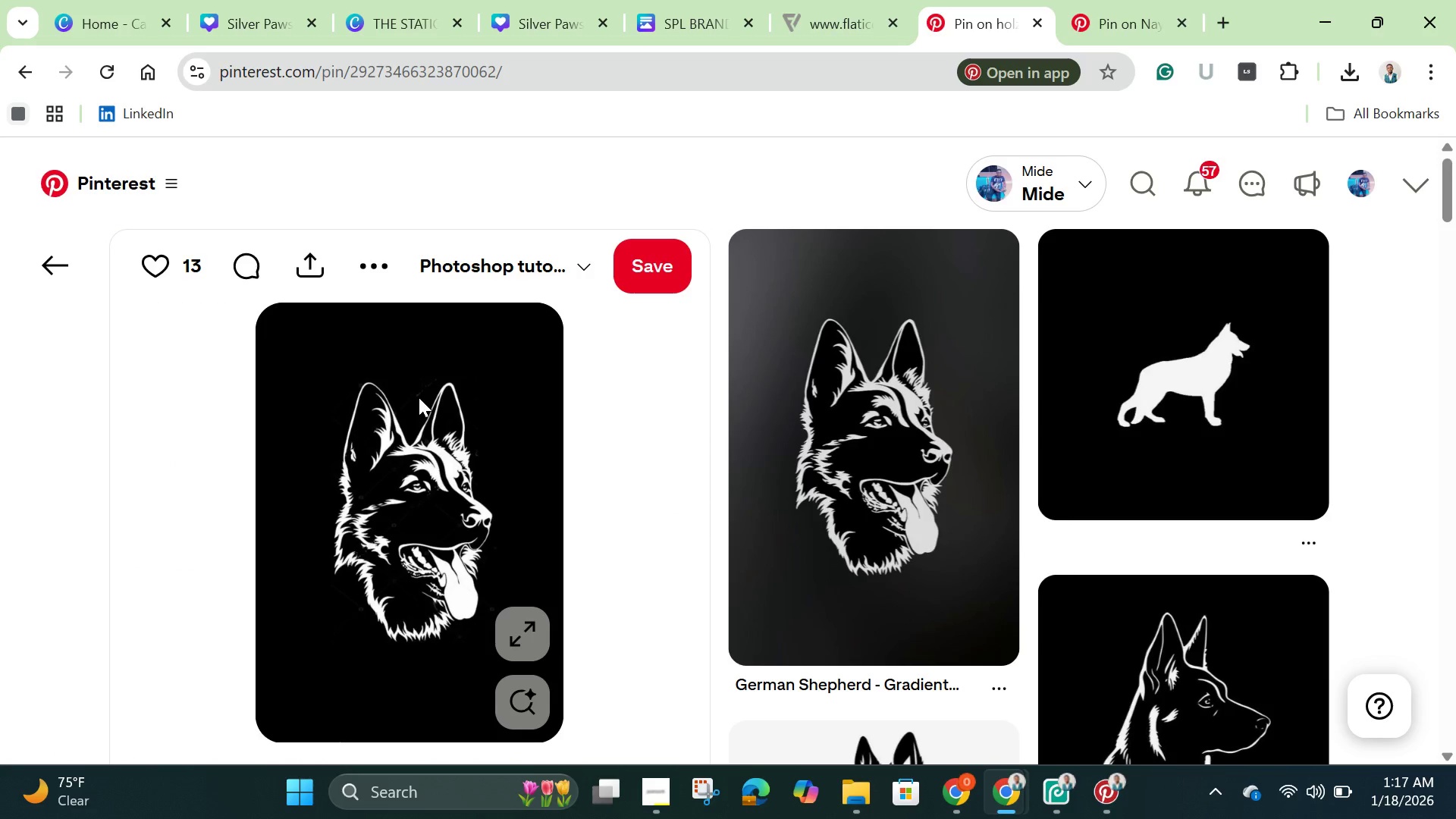 
left_click([433, 460])
 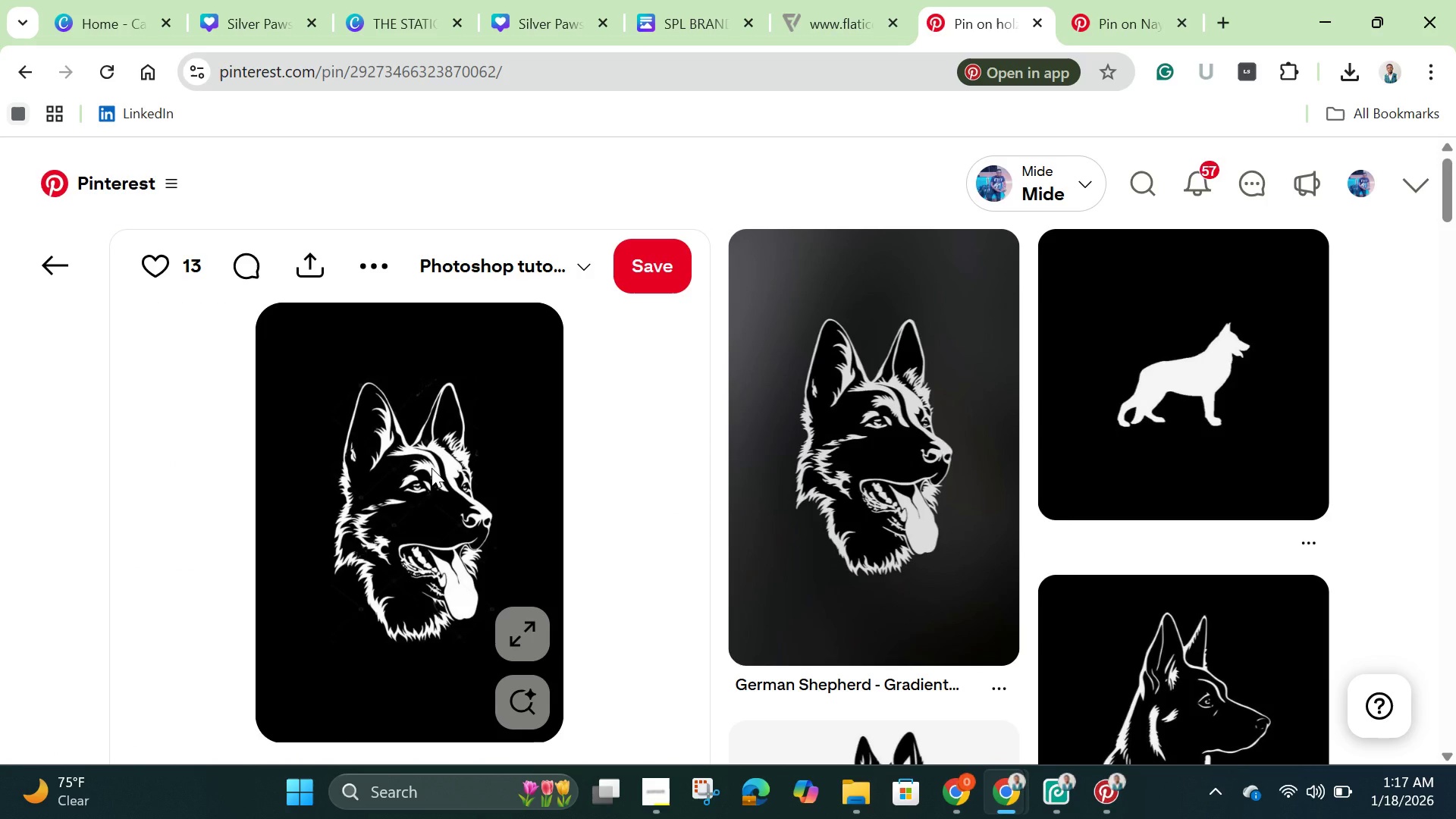 
left_click([431, 468])
 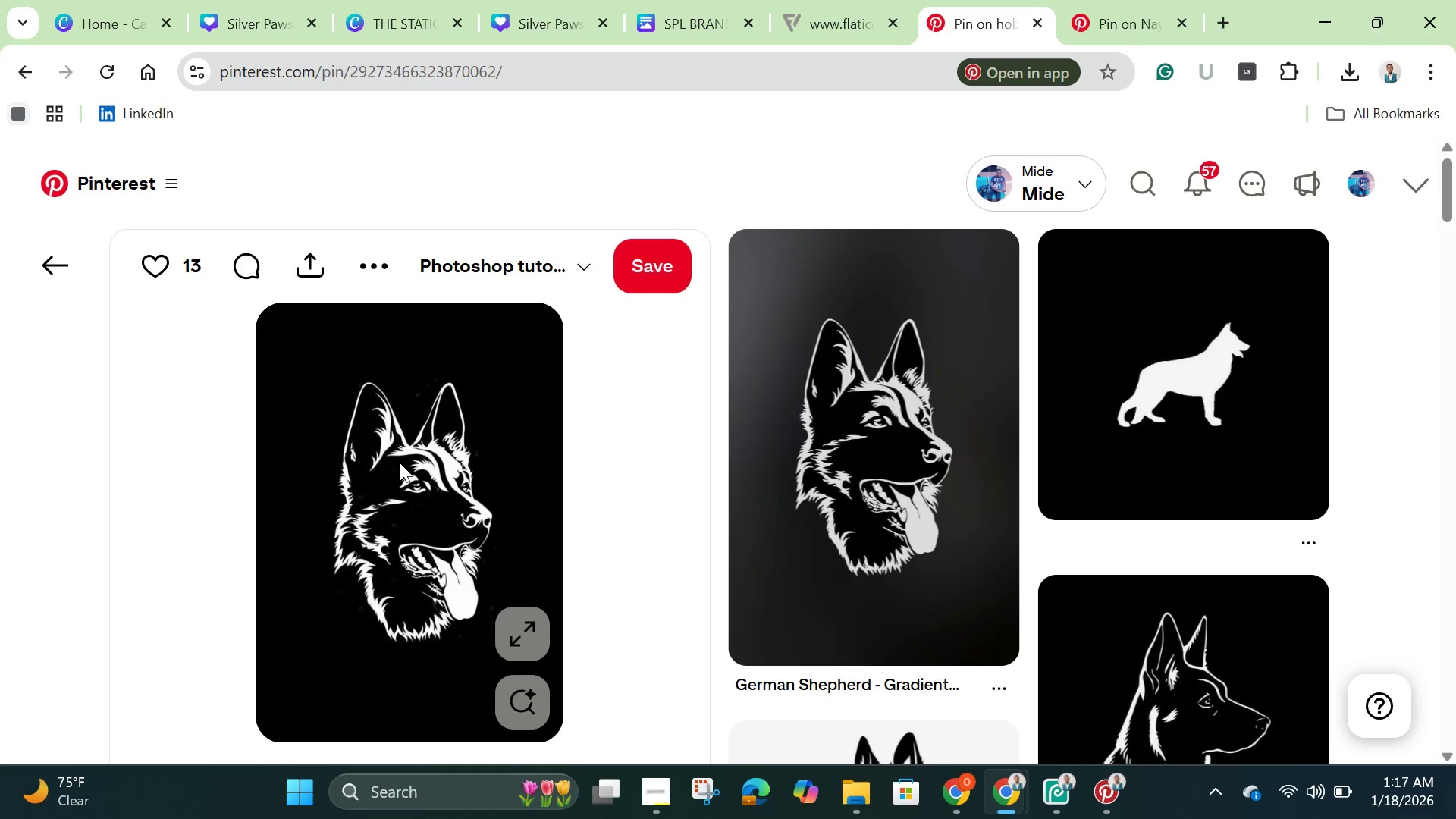 
right_click([400, 463])
 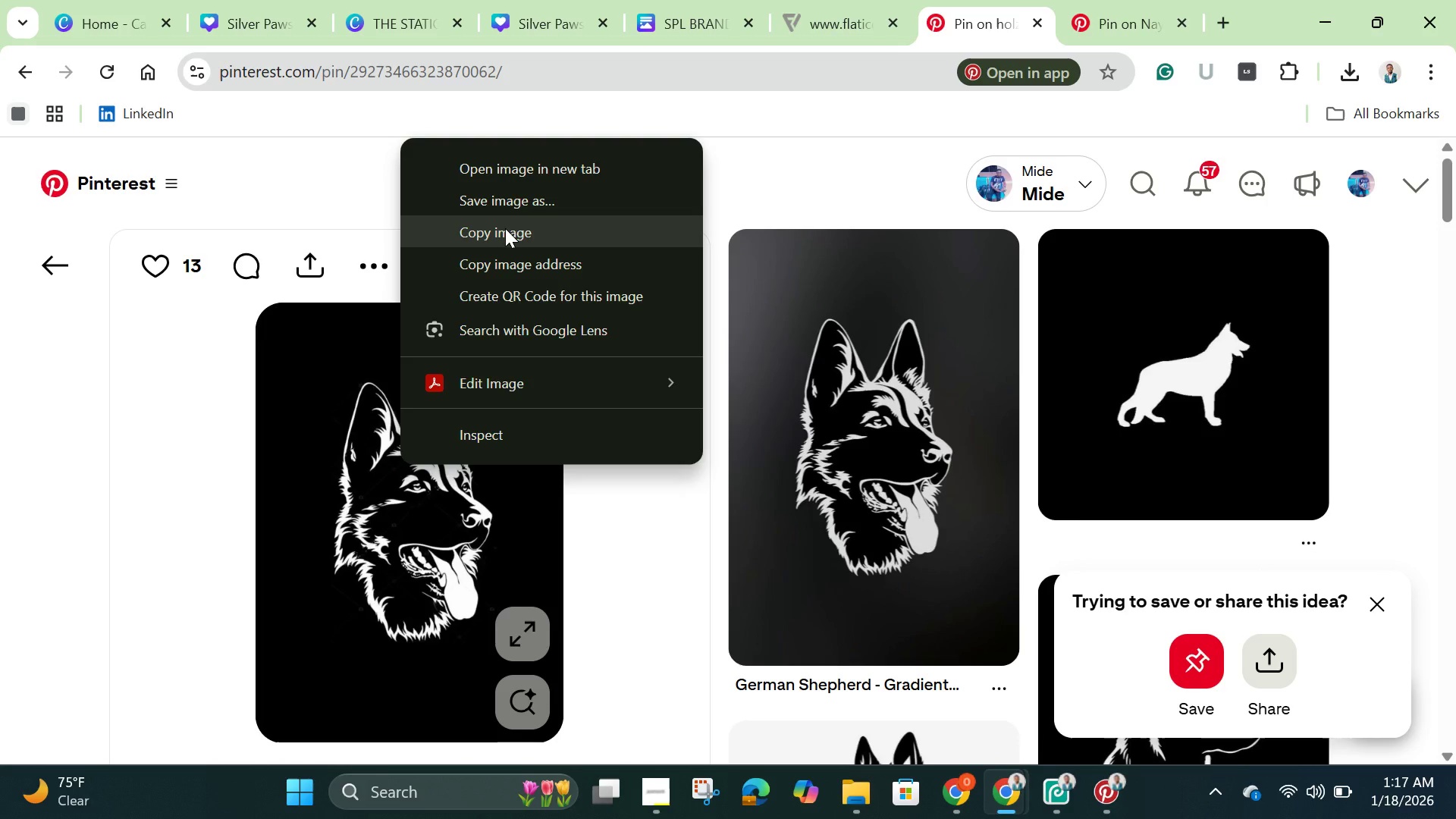 
left_click([505, 228])
 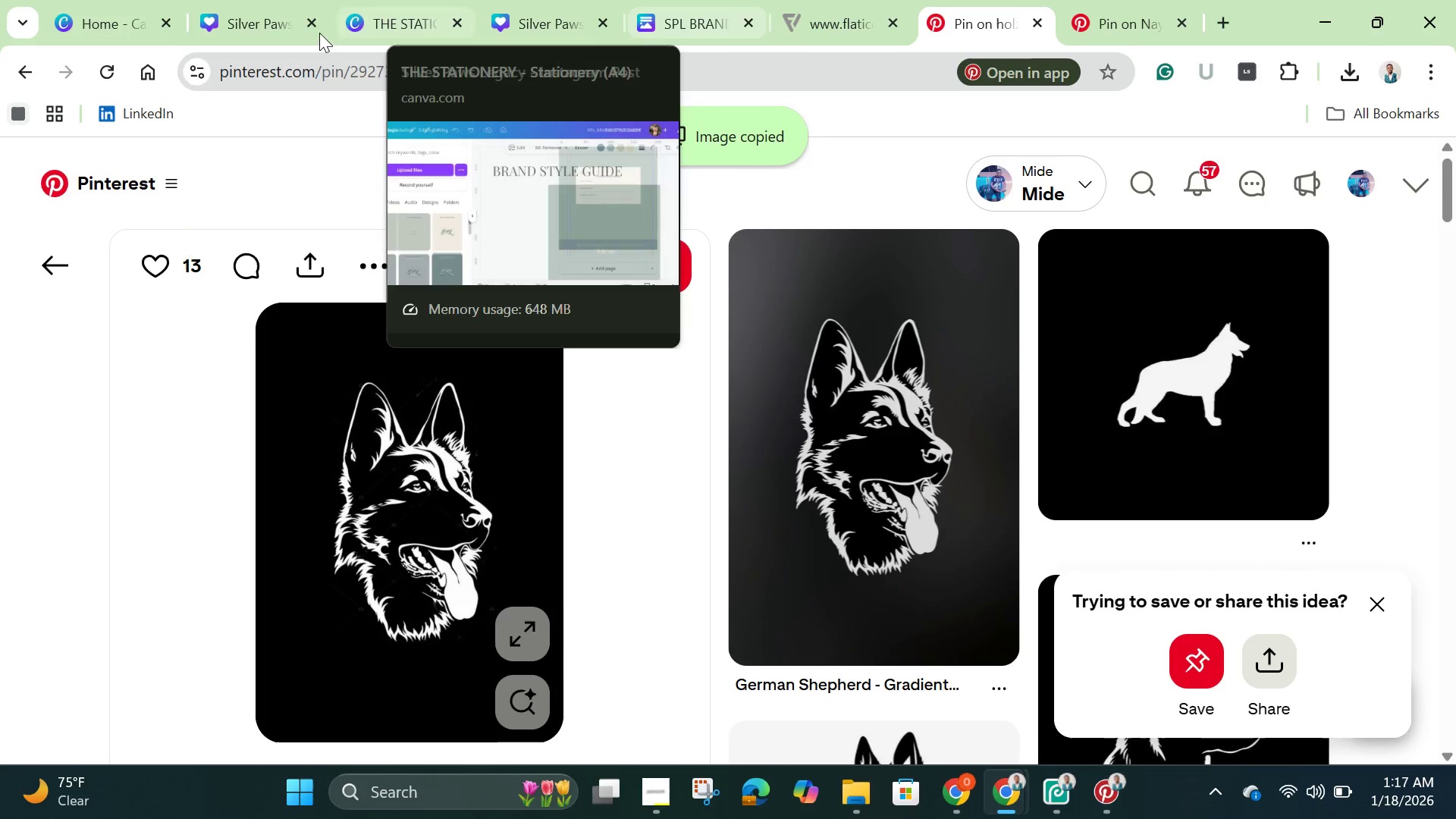 
left_click([96, 21])
 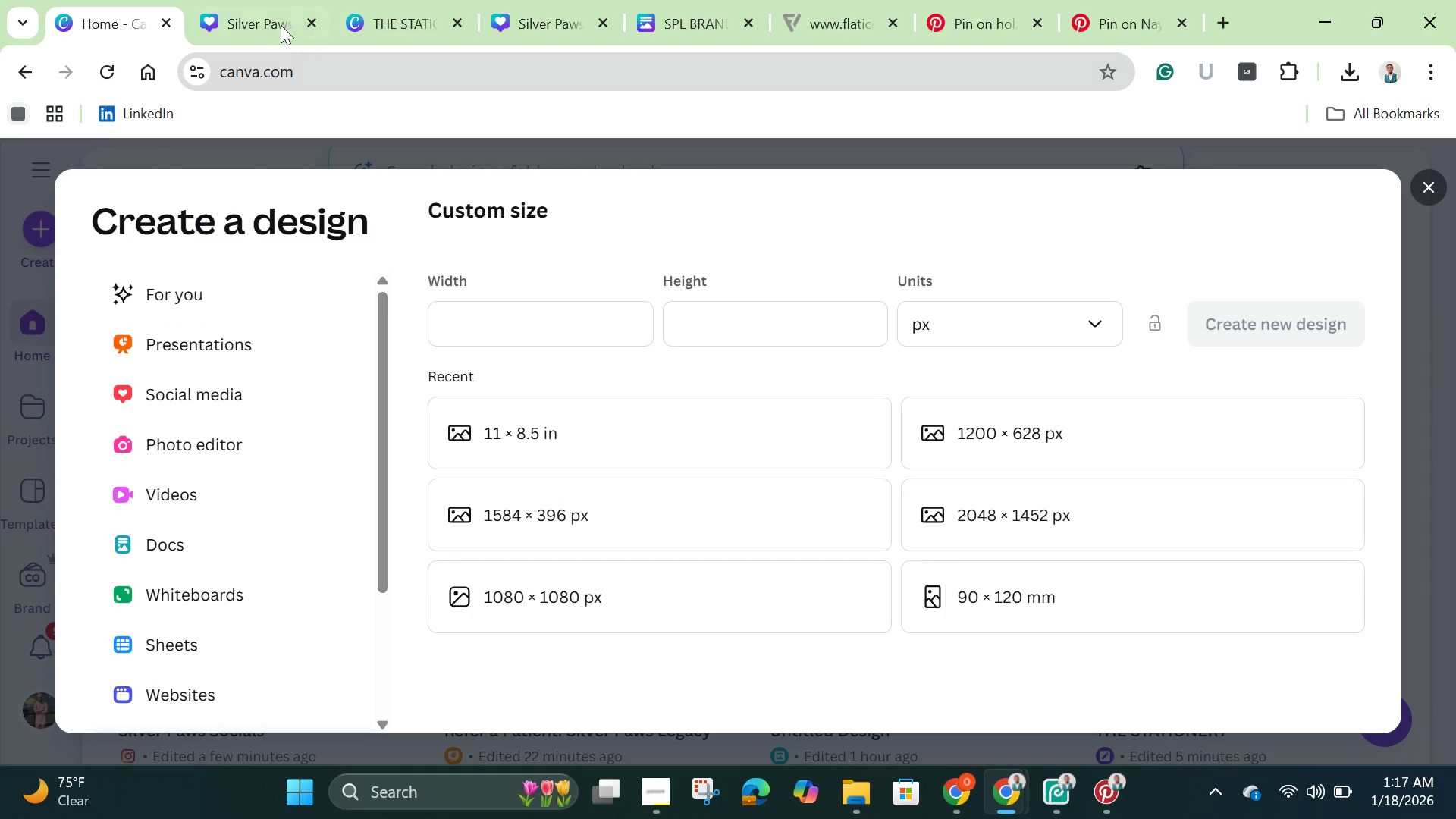 
left_click([253, 24])
 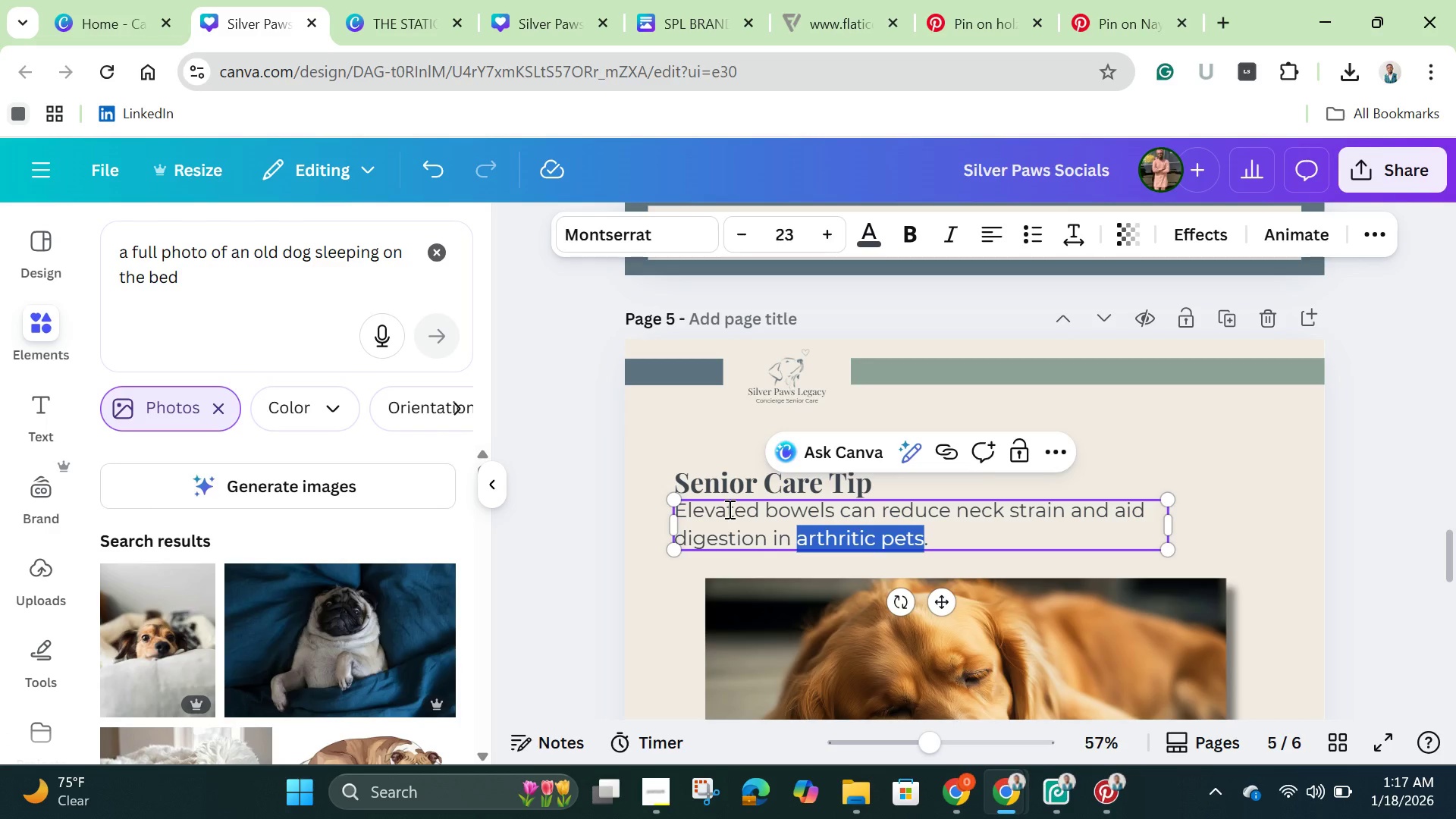 
scroll: coordinate [728, 509], scroll_direction: down, amount: 2.0
 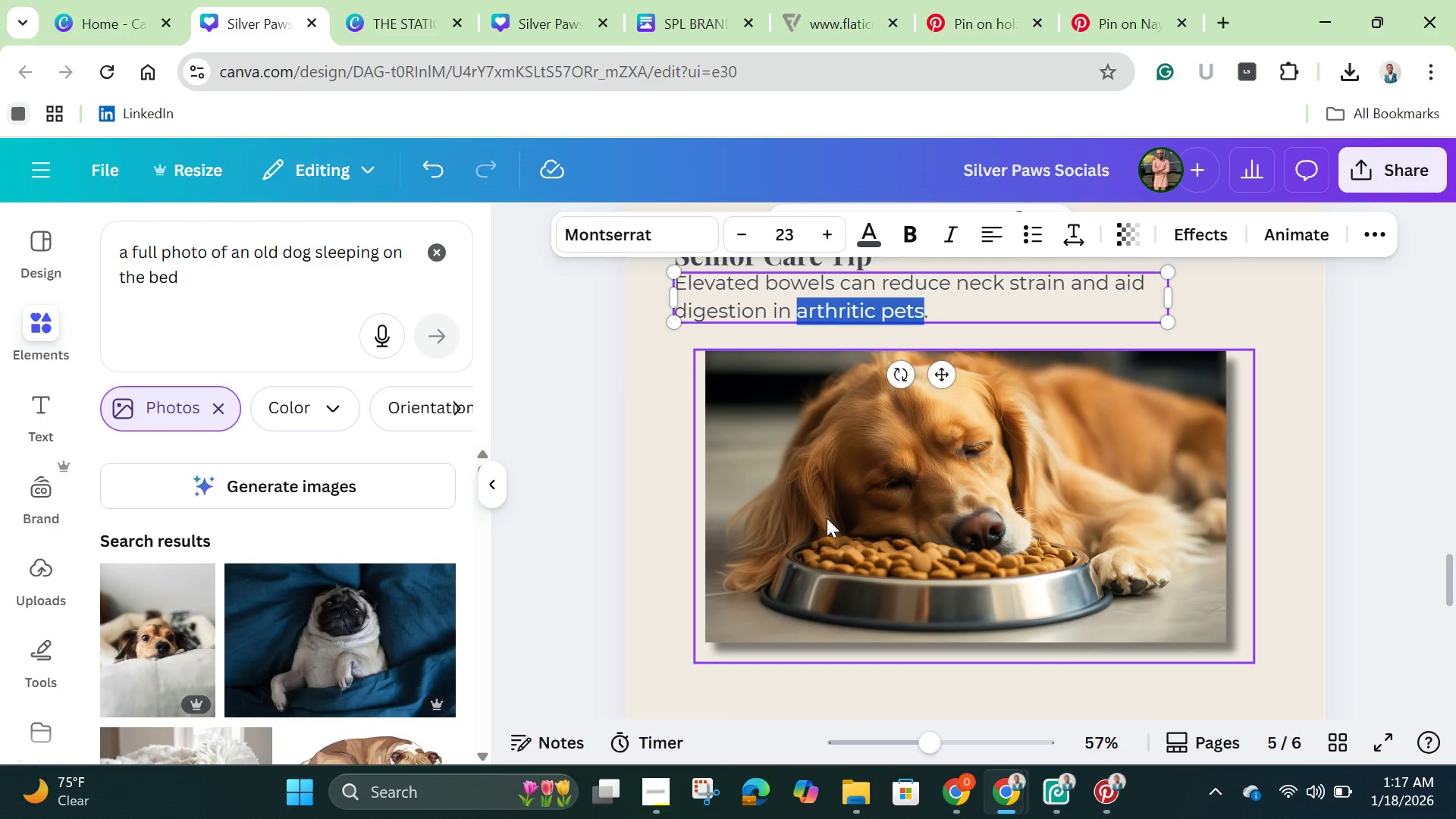 
left_click([827, 518])
 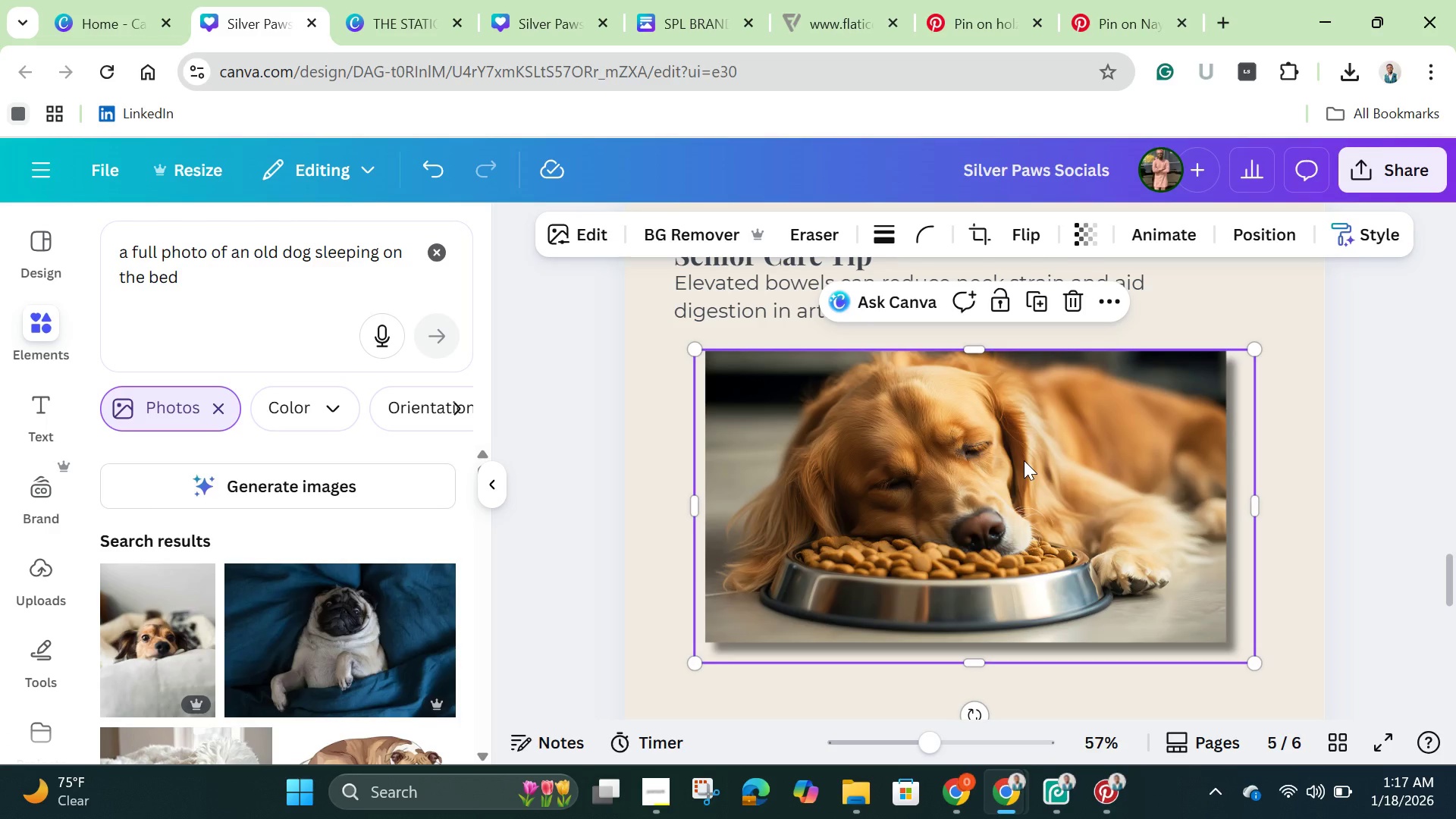 
key(Backspace)
 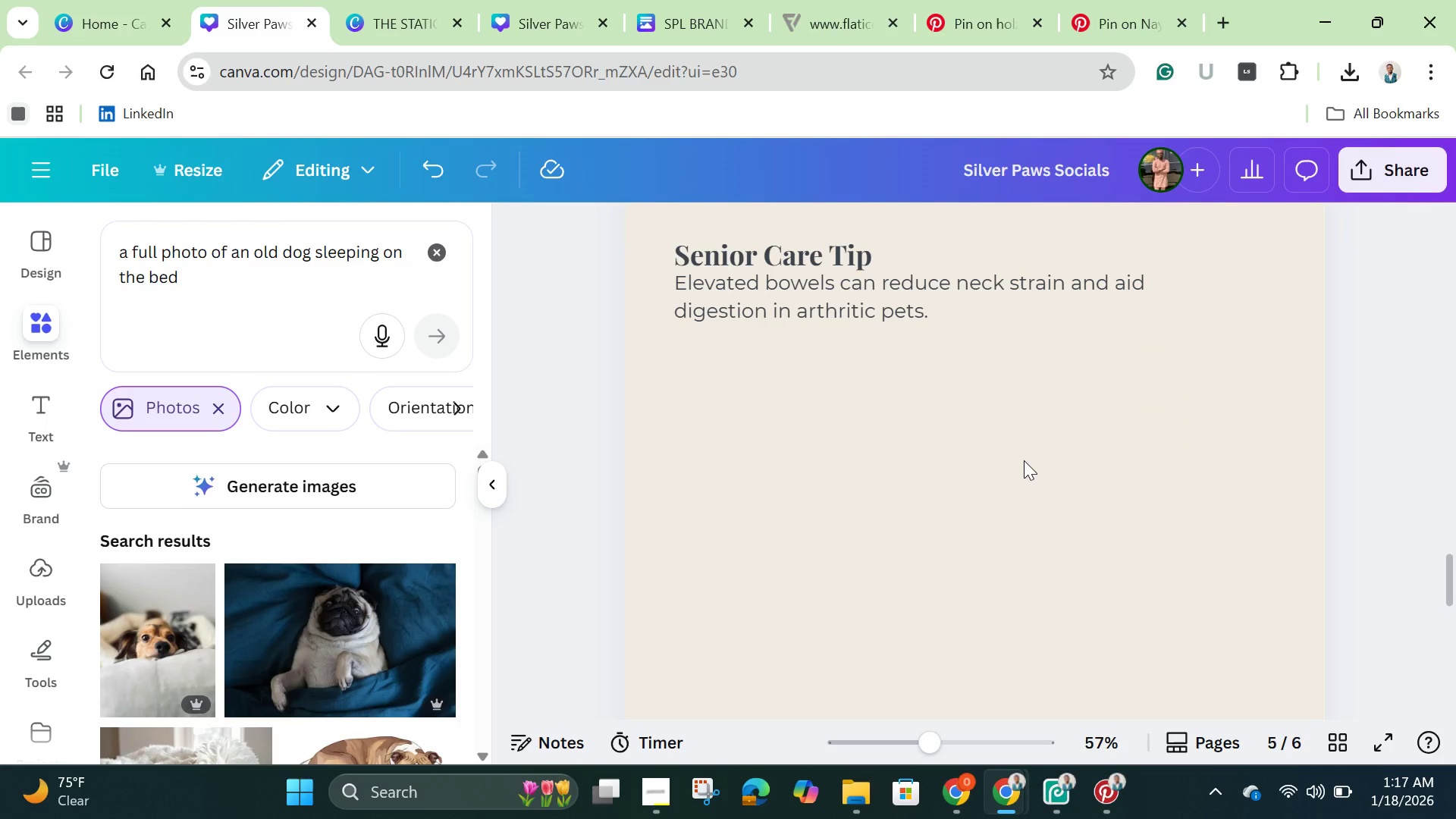 
key(Control+V)
 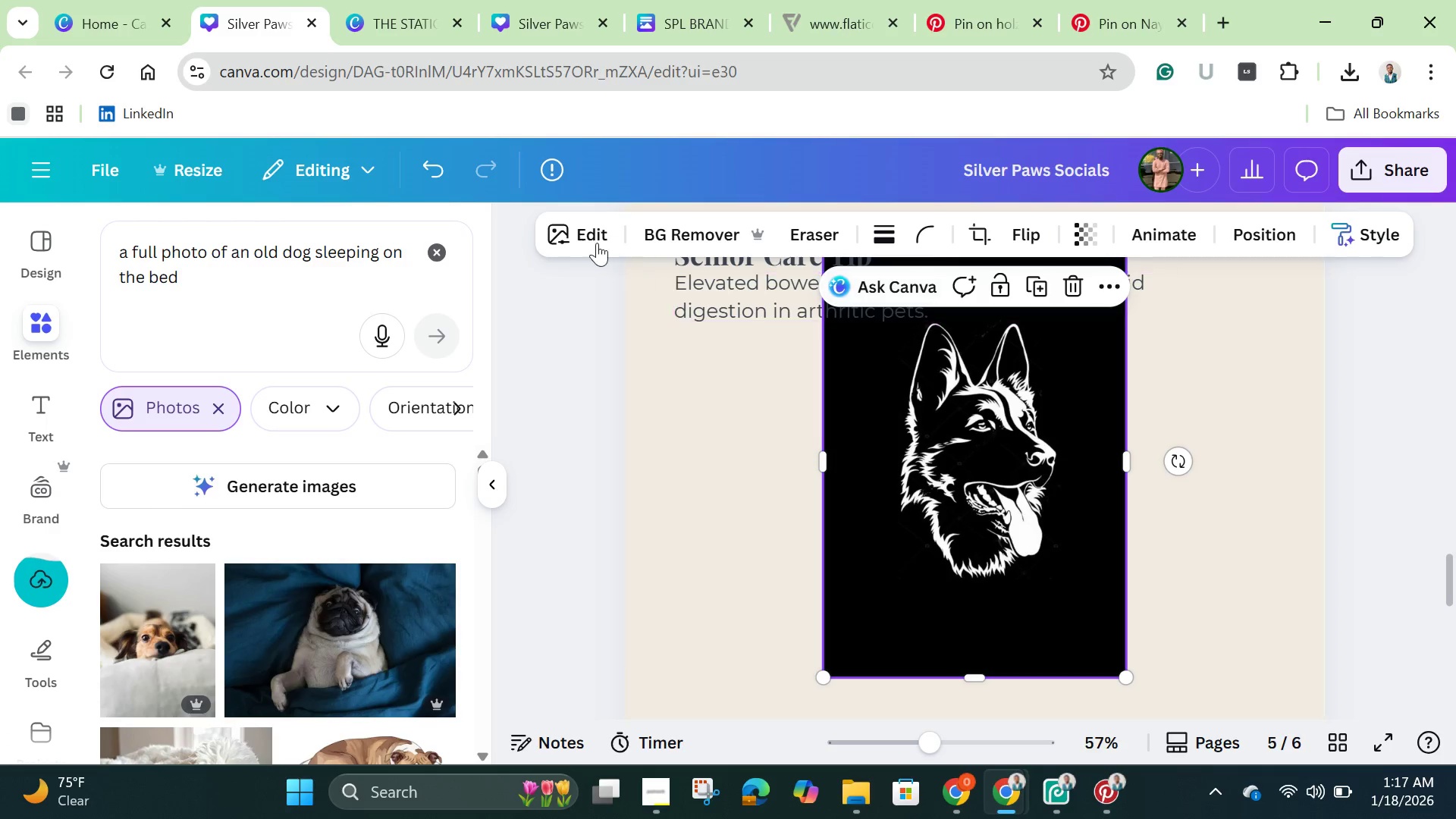 
wait(5.83)
 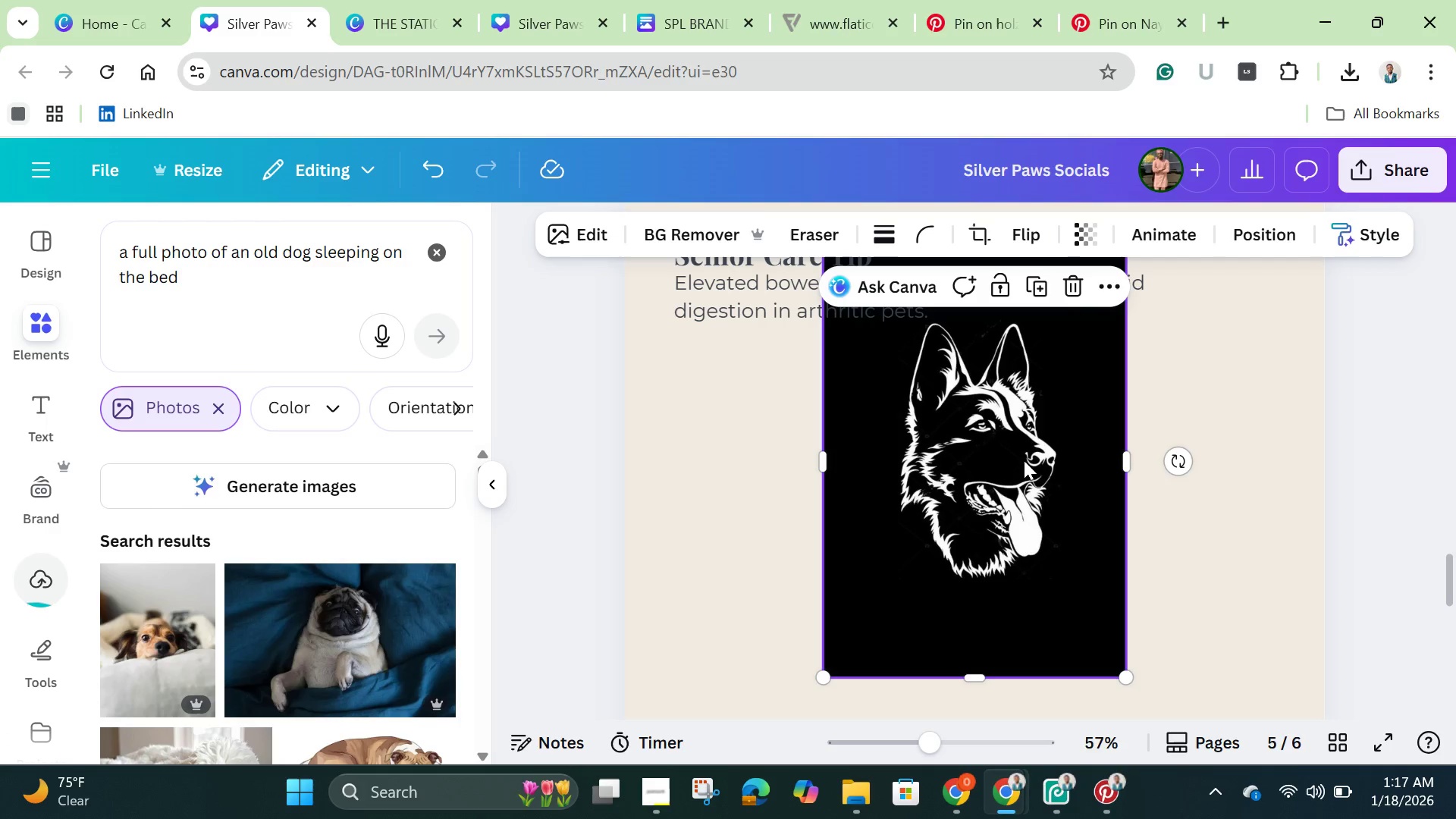 
left_click([695, 233])
 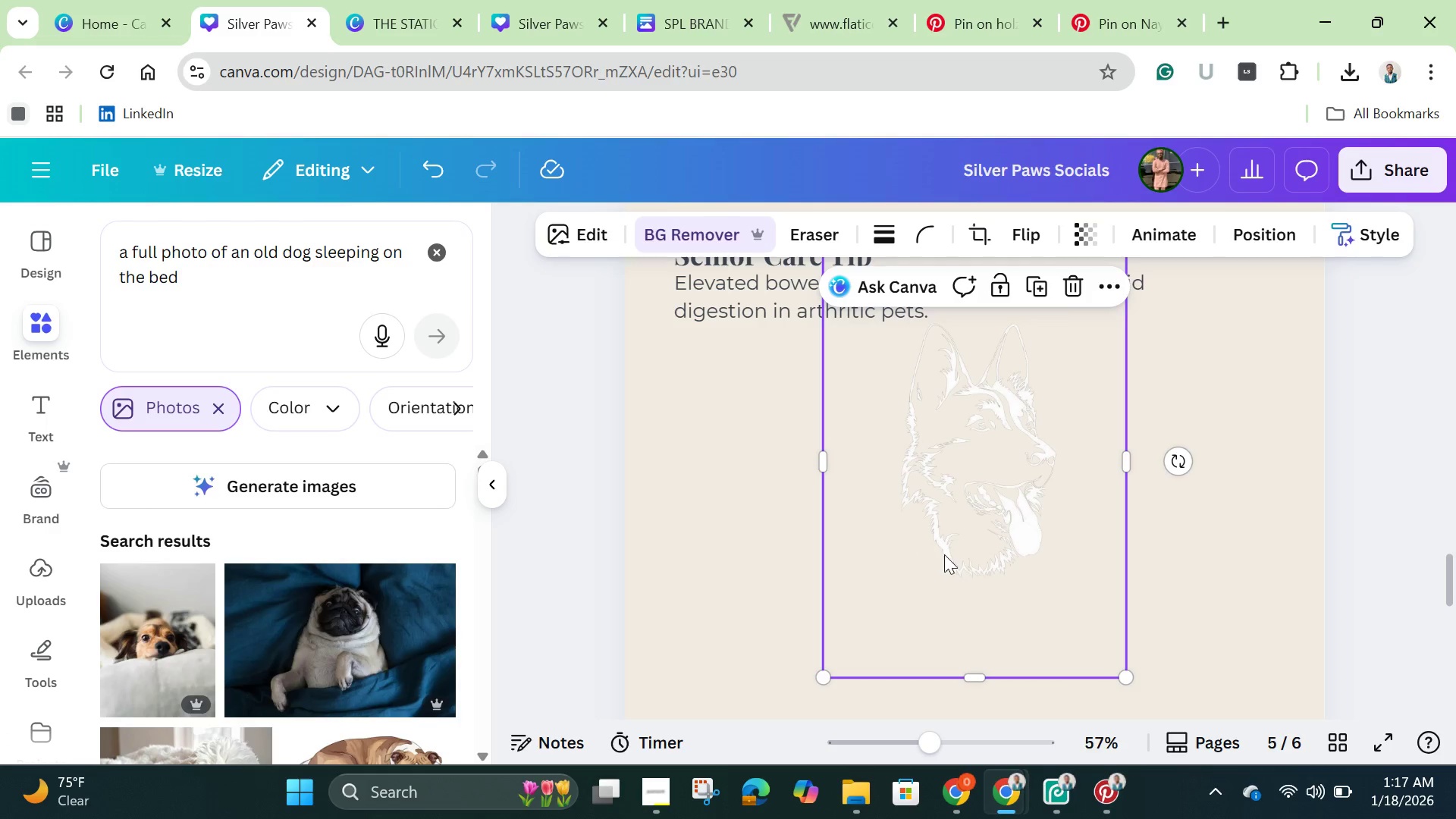 
left_click_drag(start_coordinate=[968, 559], to_coordinate=[890, 604])
 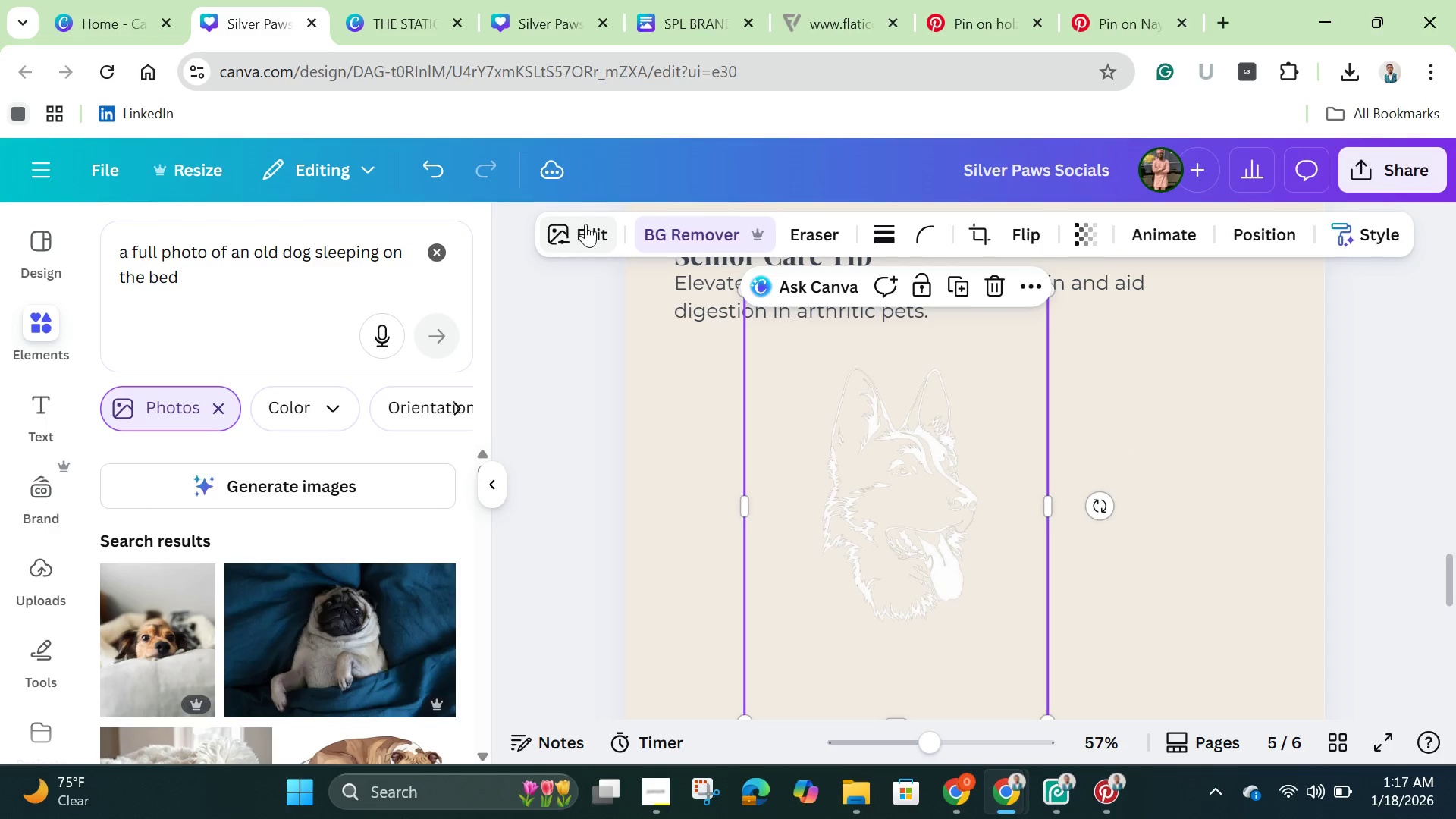 
left_click([592, 229])
 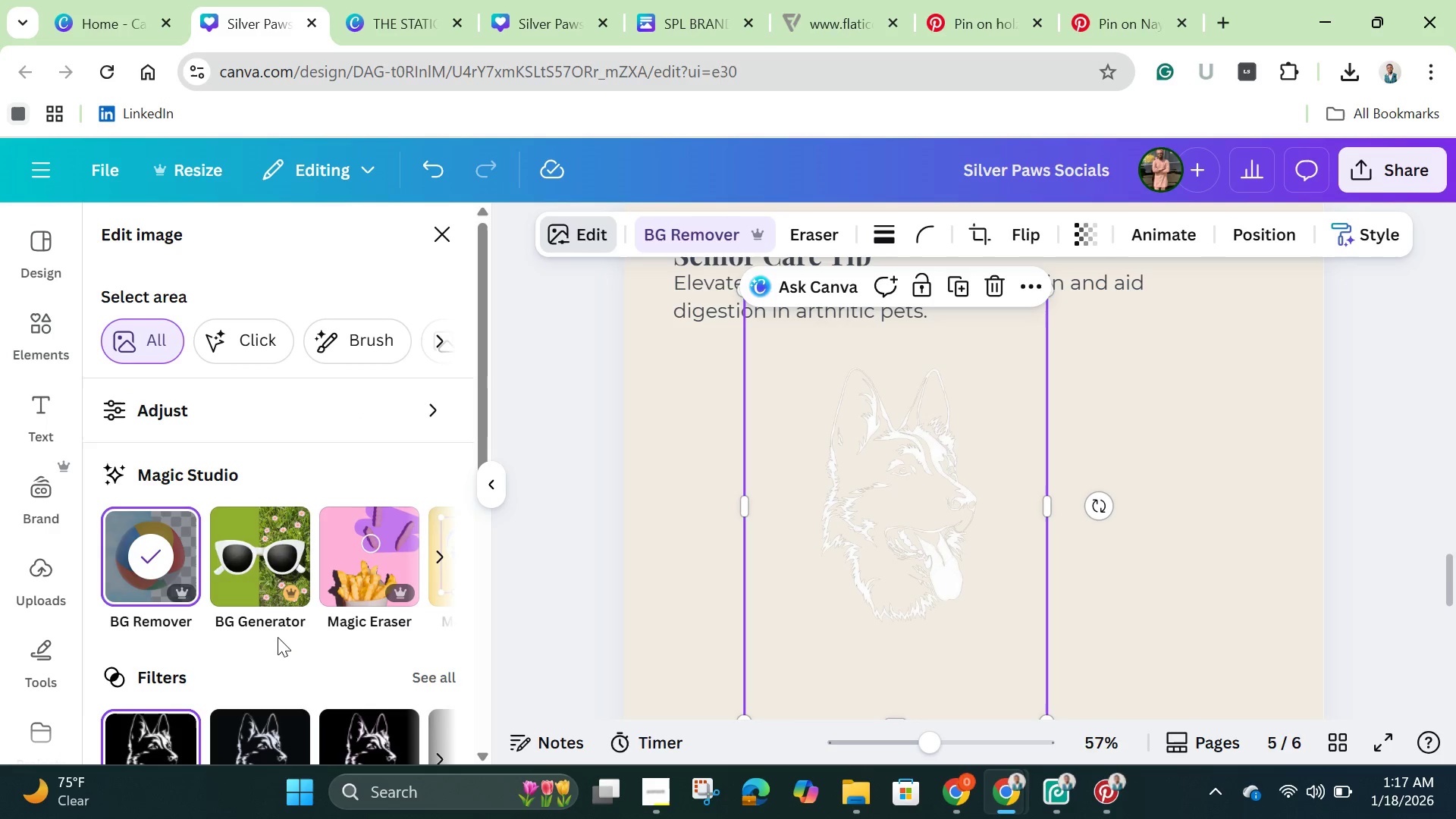 
scroll: coordinate [315, 581], scroll_direction: down, amount: 4.0
 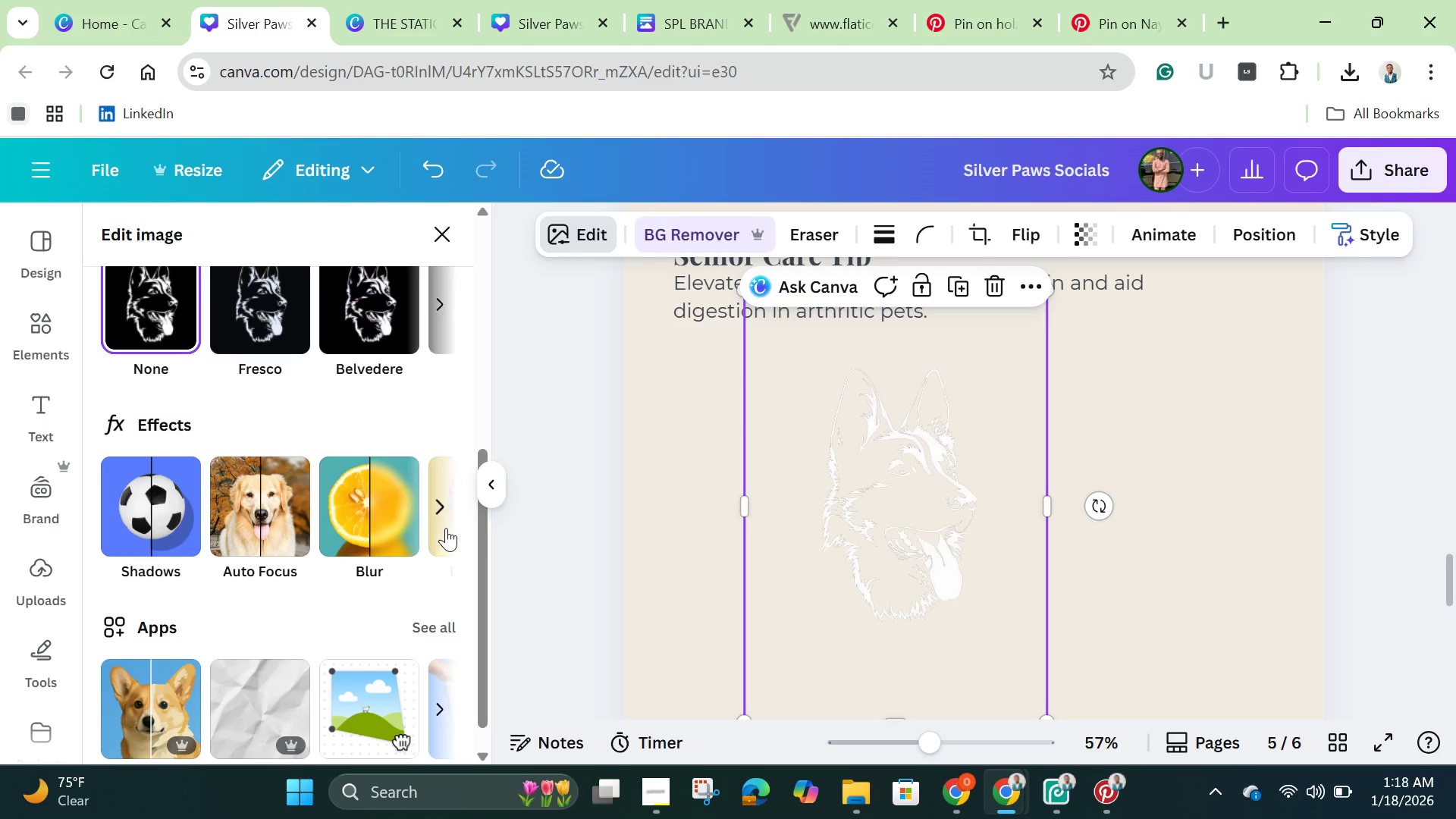 
left_click([444, 528])
 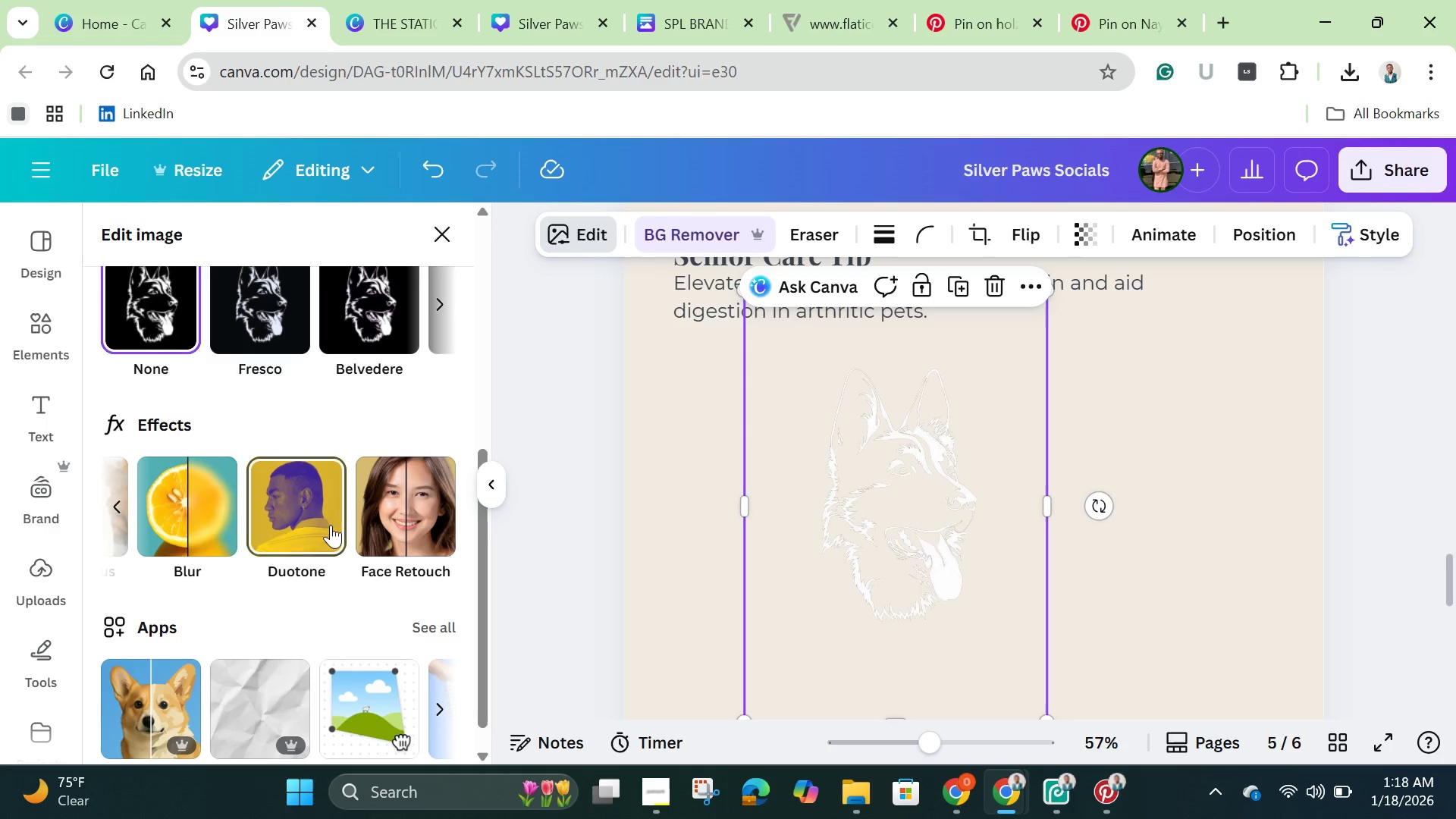 
left_click([328, 523])
 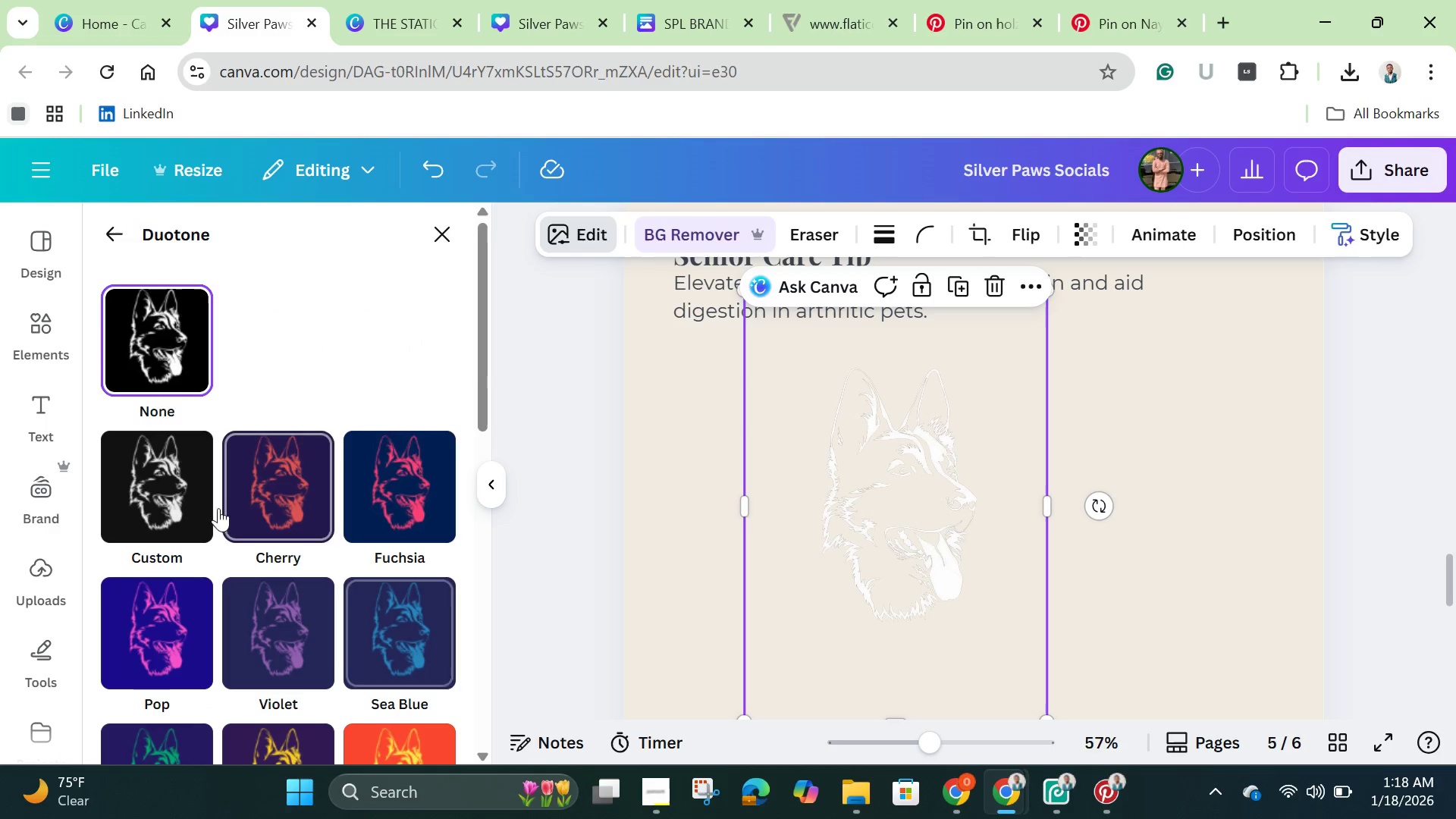 
left_click([179, 500])
 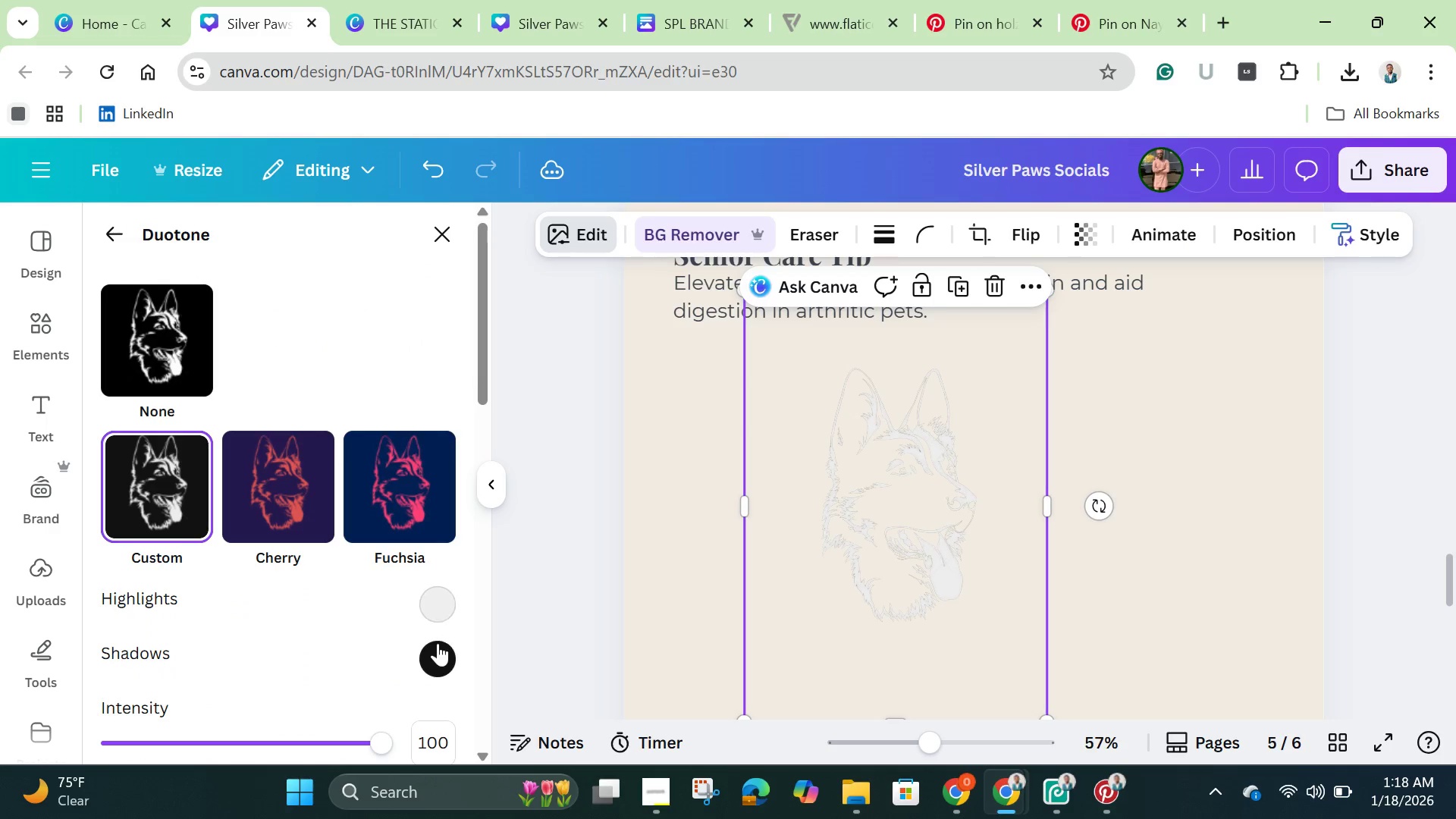 
left_click([438, 643])
 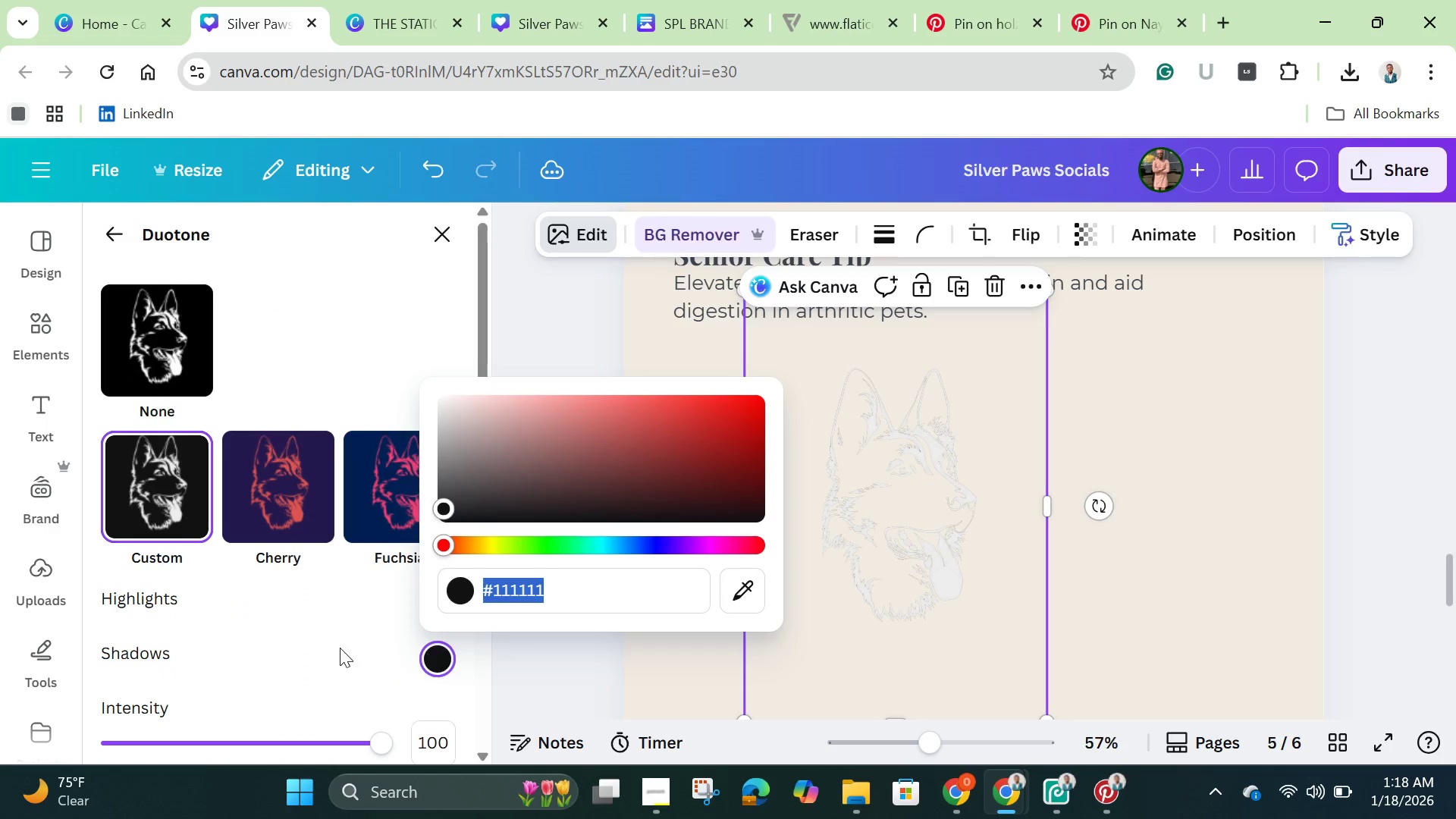 
left_click([340, 648])
 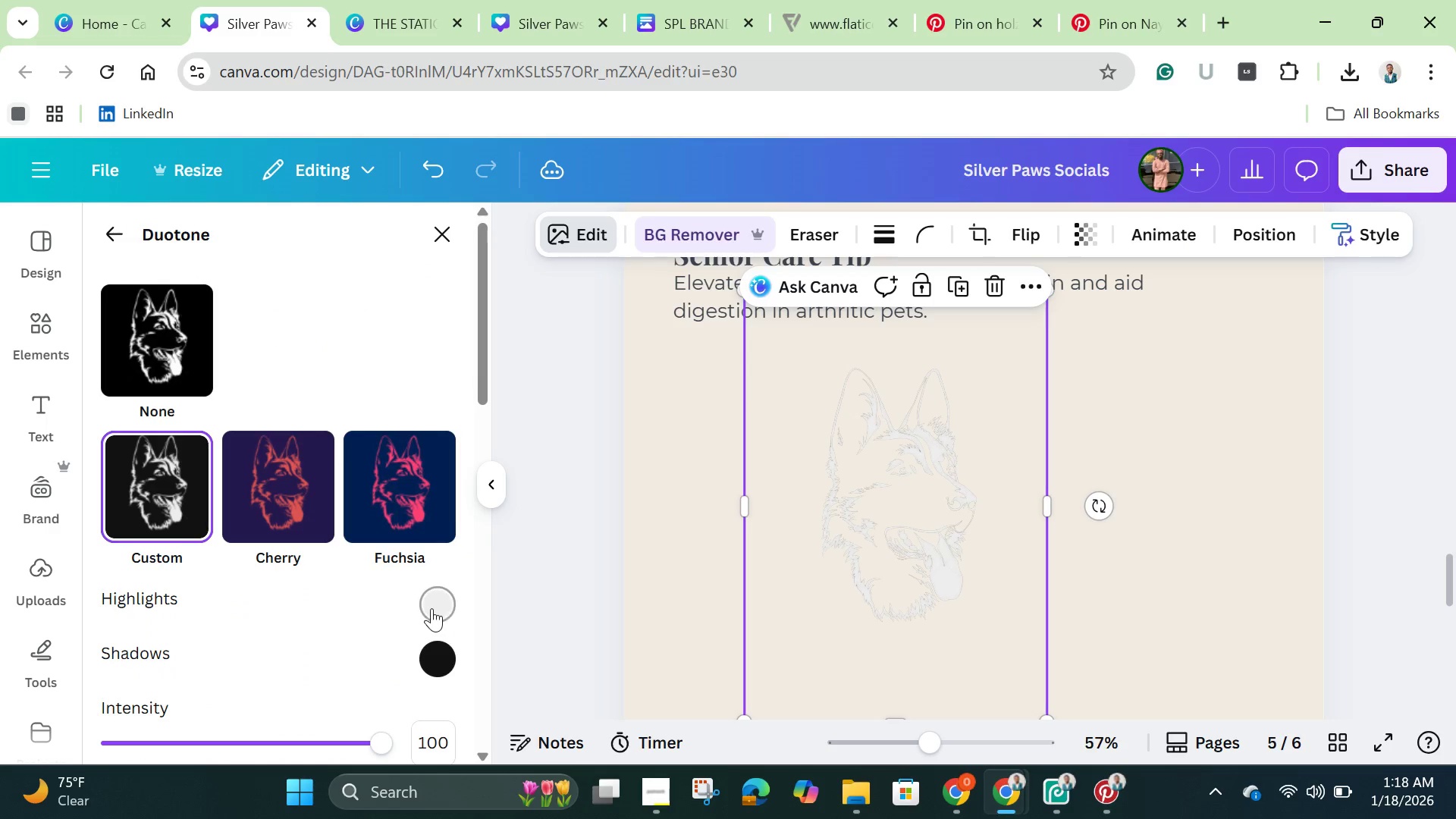 
left_click([431, 608])
 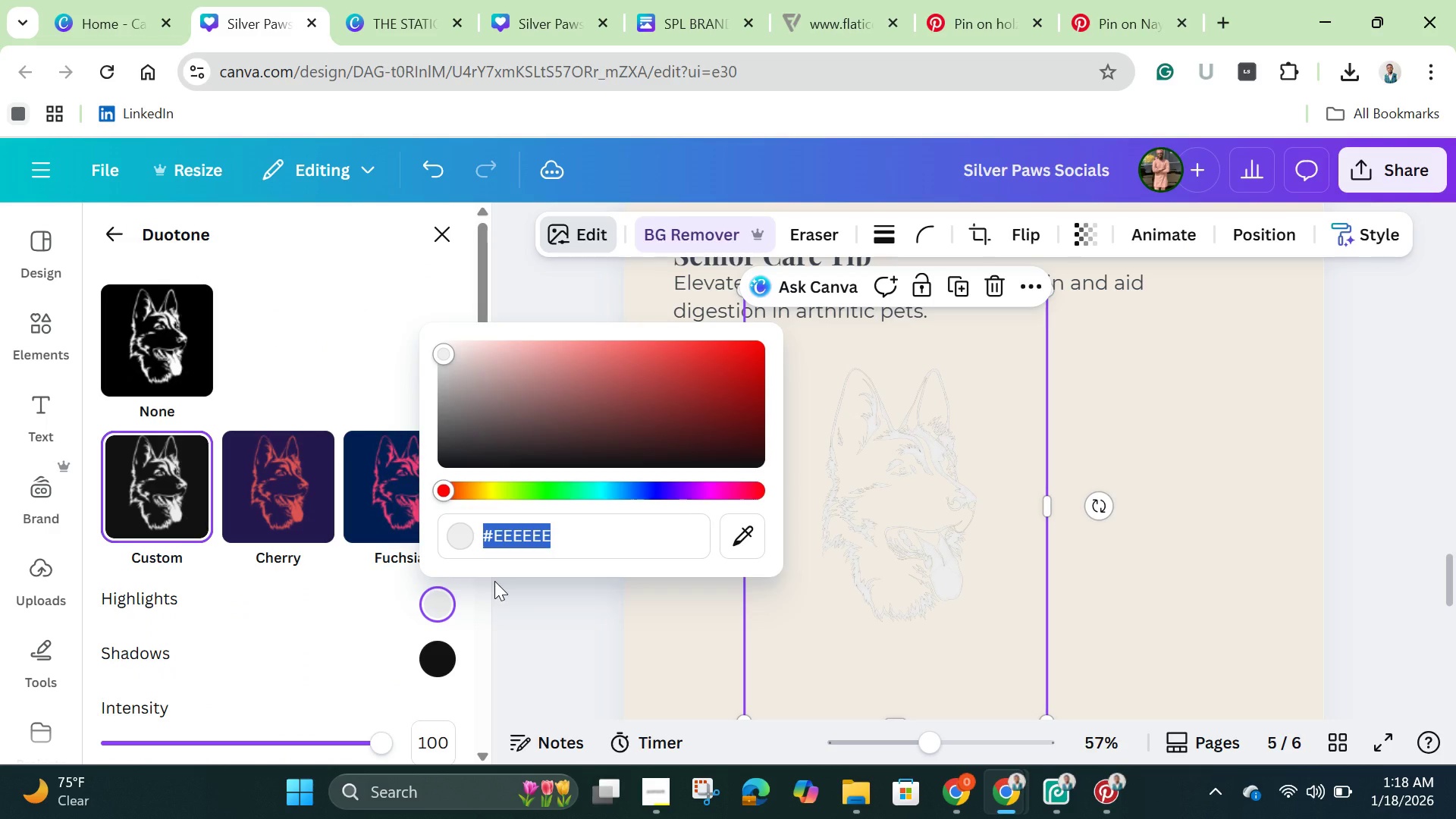 
key(Backspace)
type(11111)
 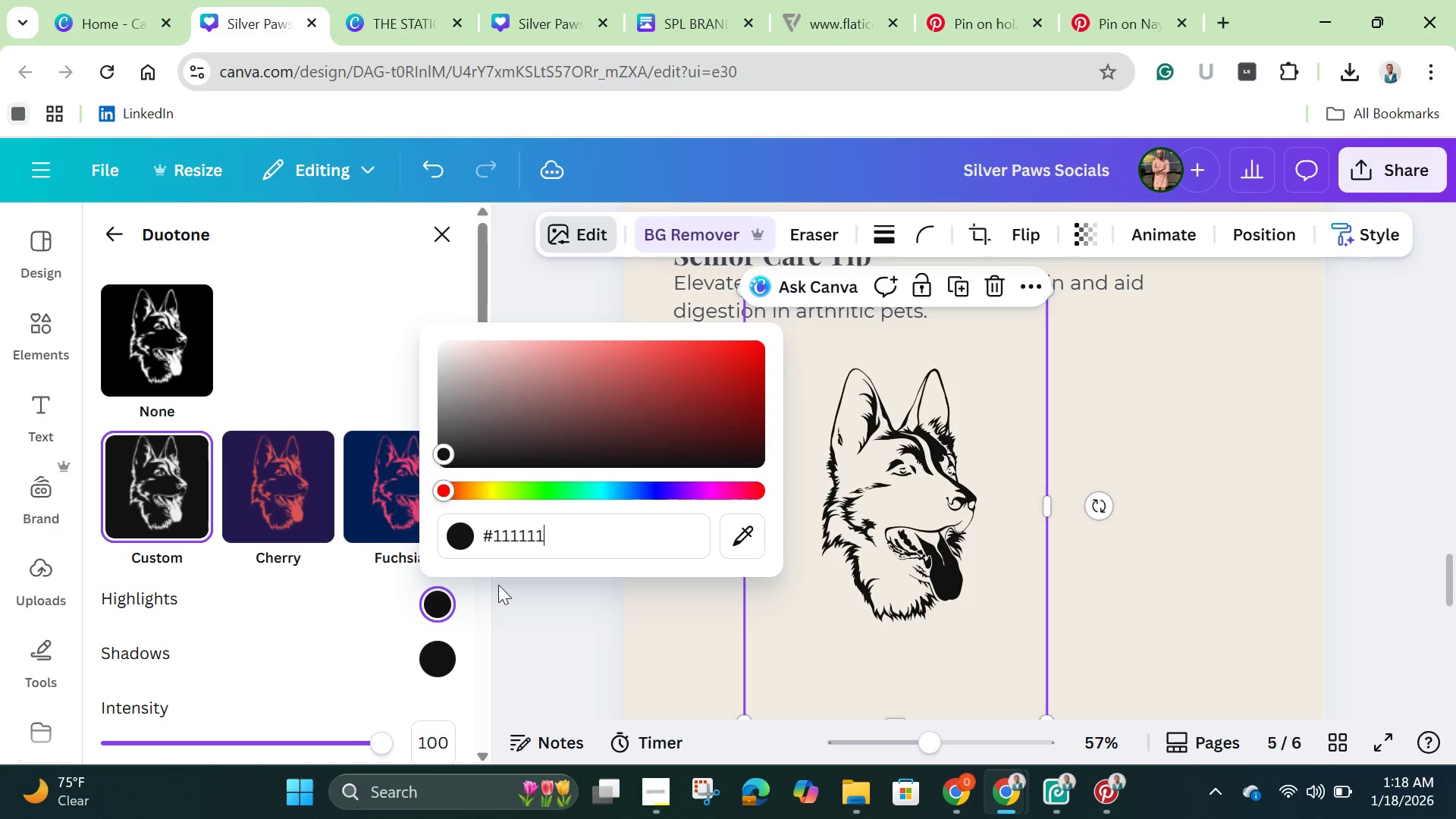 
hold_key(key=1, duration=1.0)
 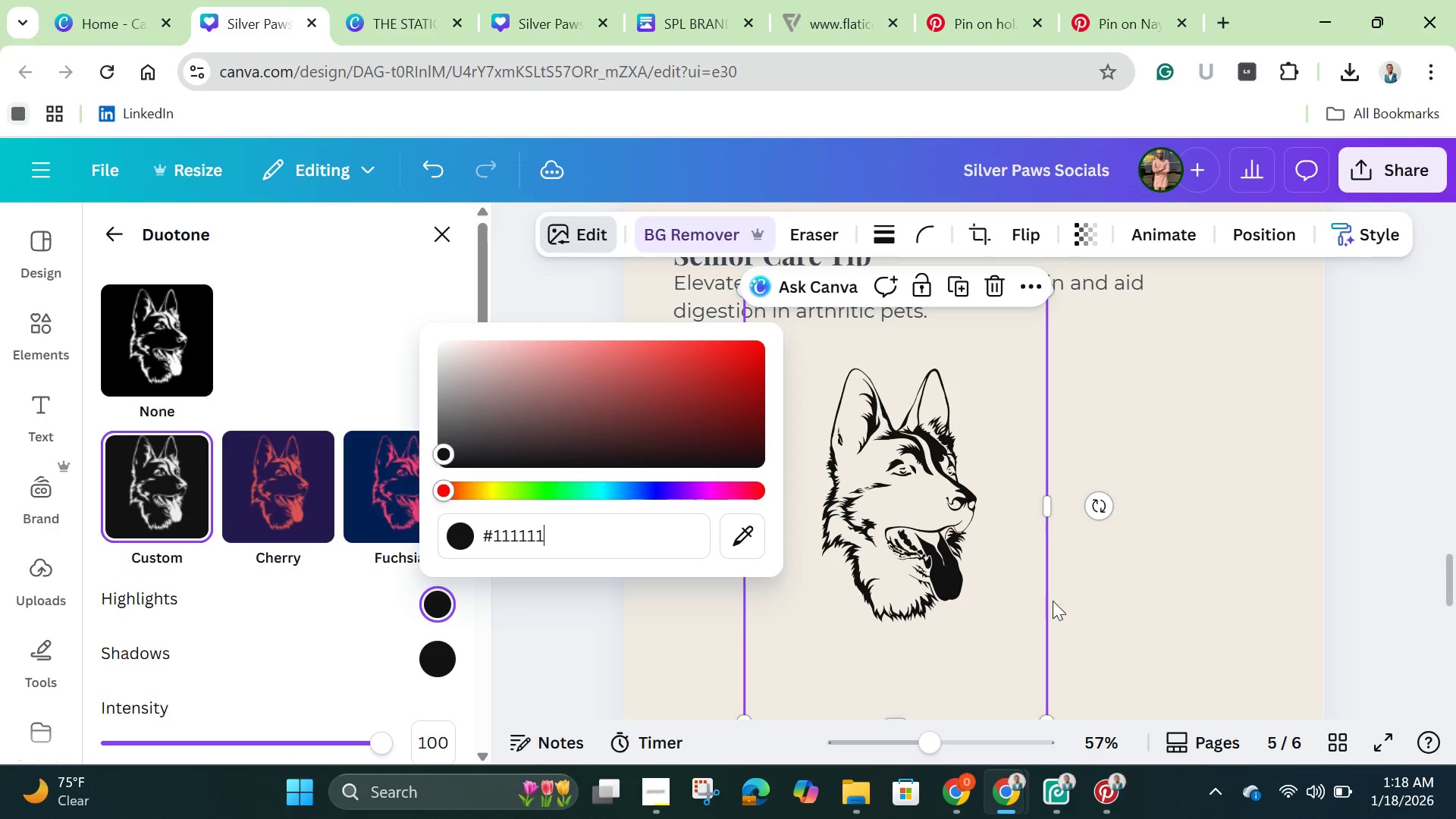 
left_click([1132, 598])
 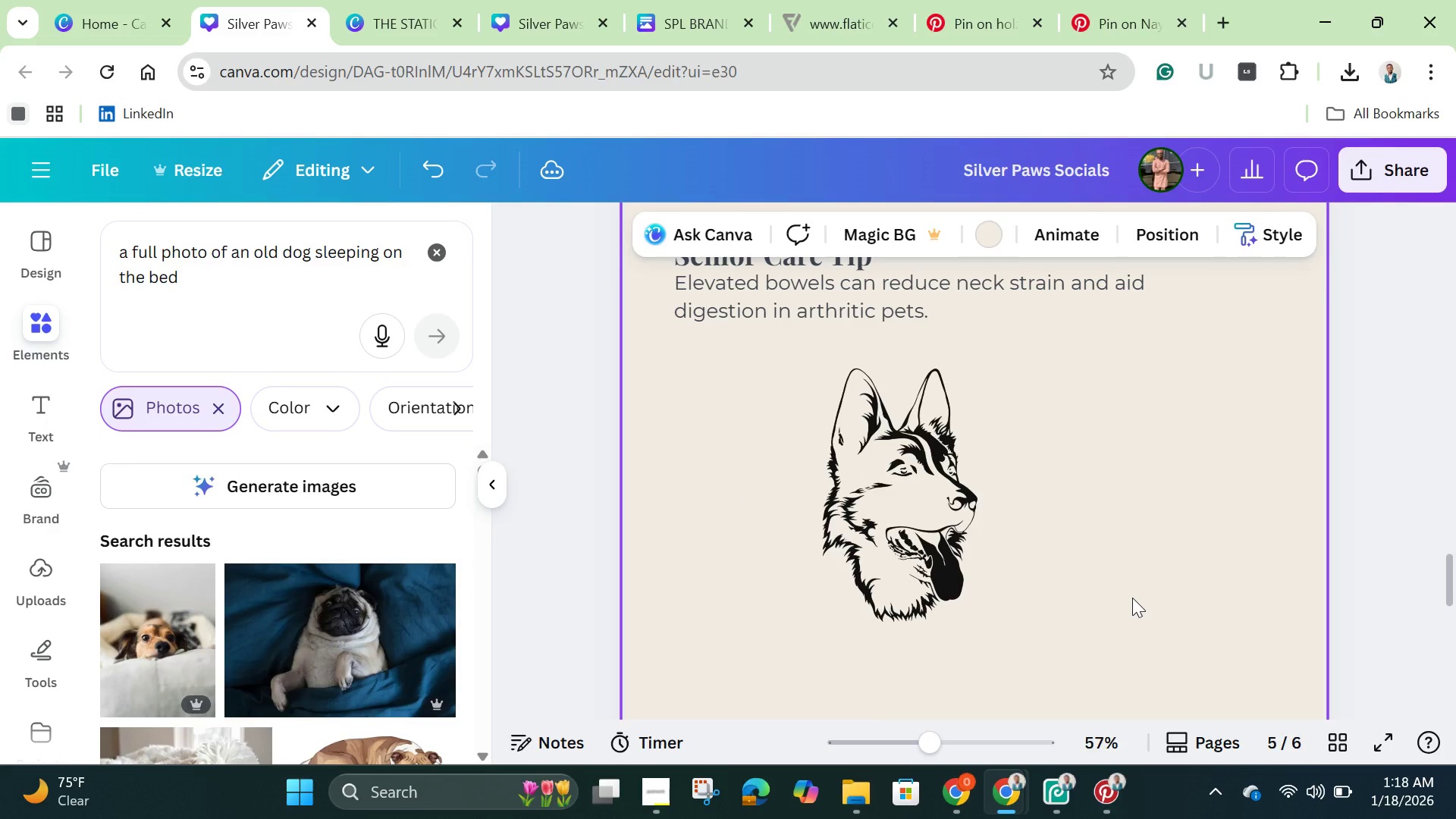 
scroll: coordinate [1132, 598], scroll_direction: down, amount: 2.0
 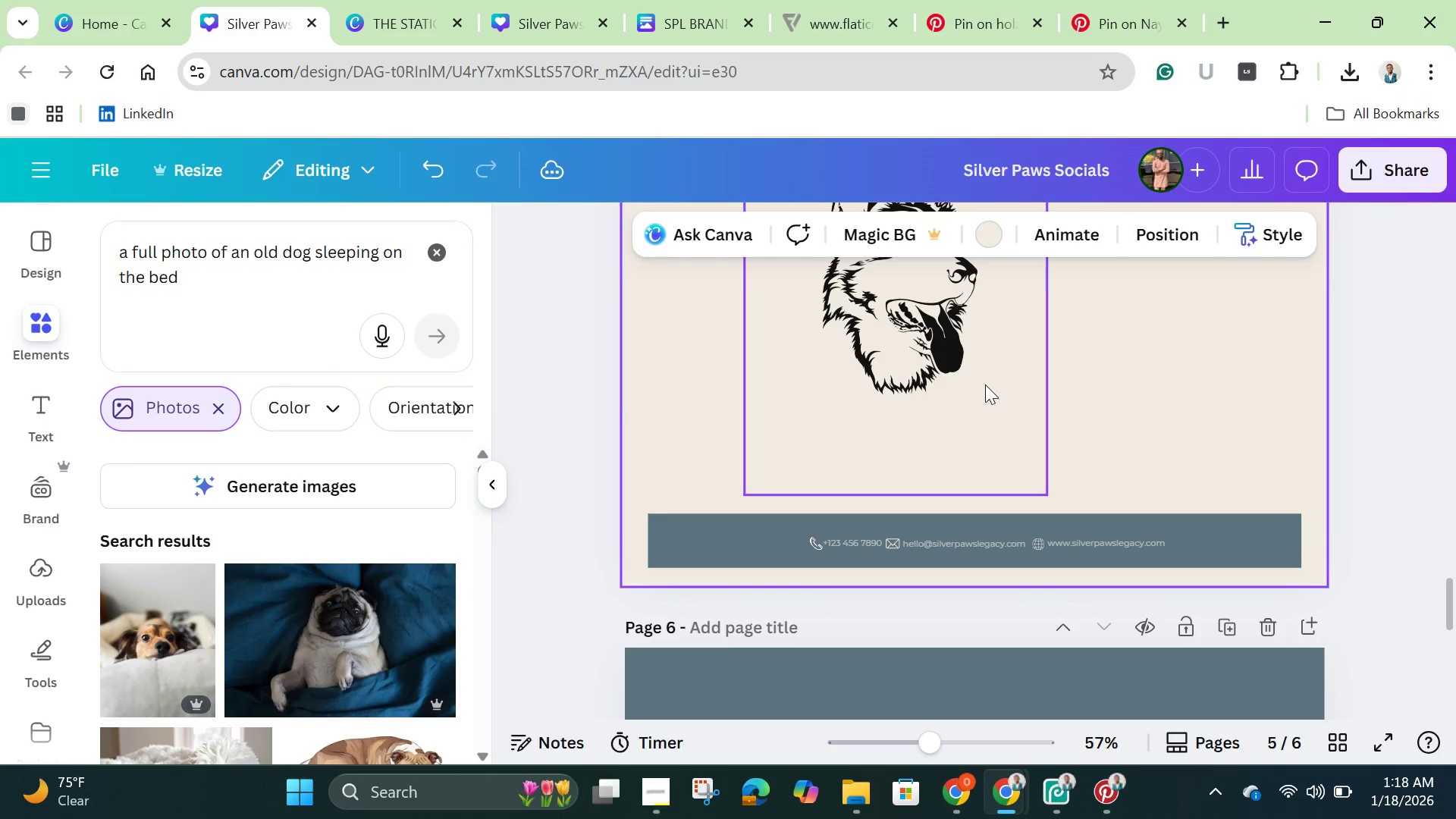 
left_click([985, 384])
 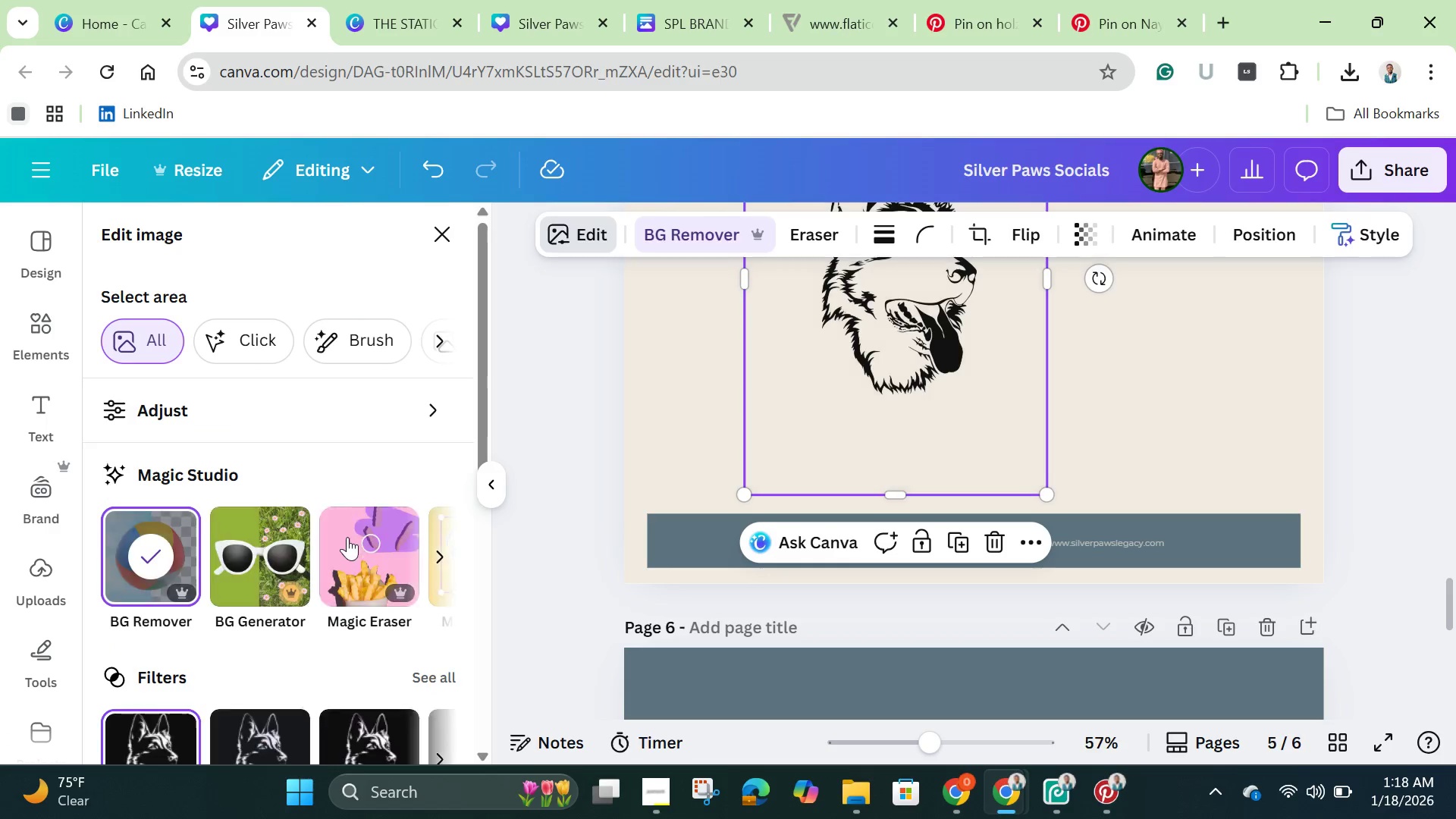 
scroll: coordinate [193, 604], scroll_direction: down, amount: 4.0
 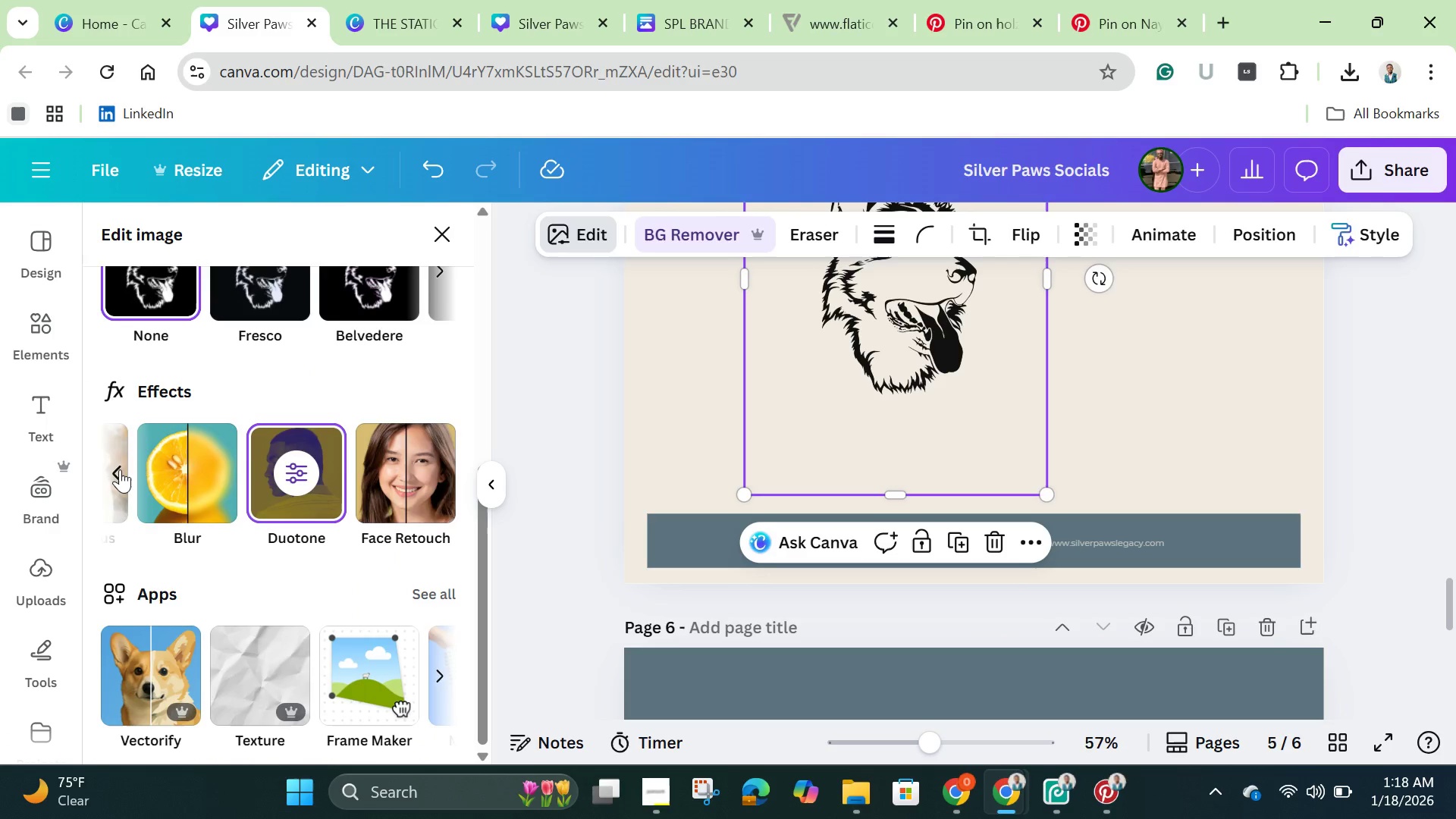 
left_click([120, 469])
 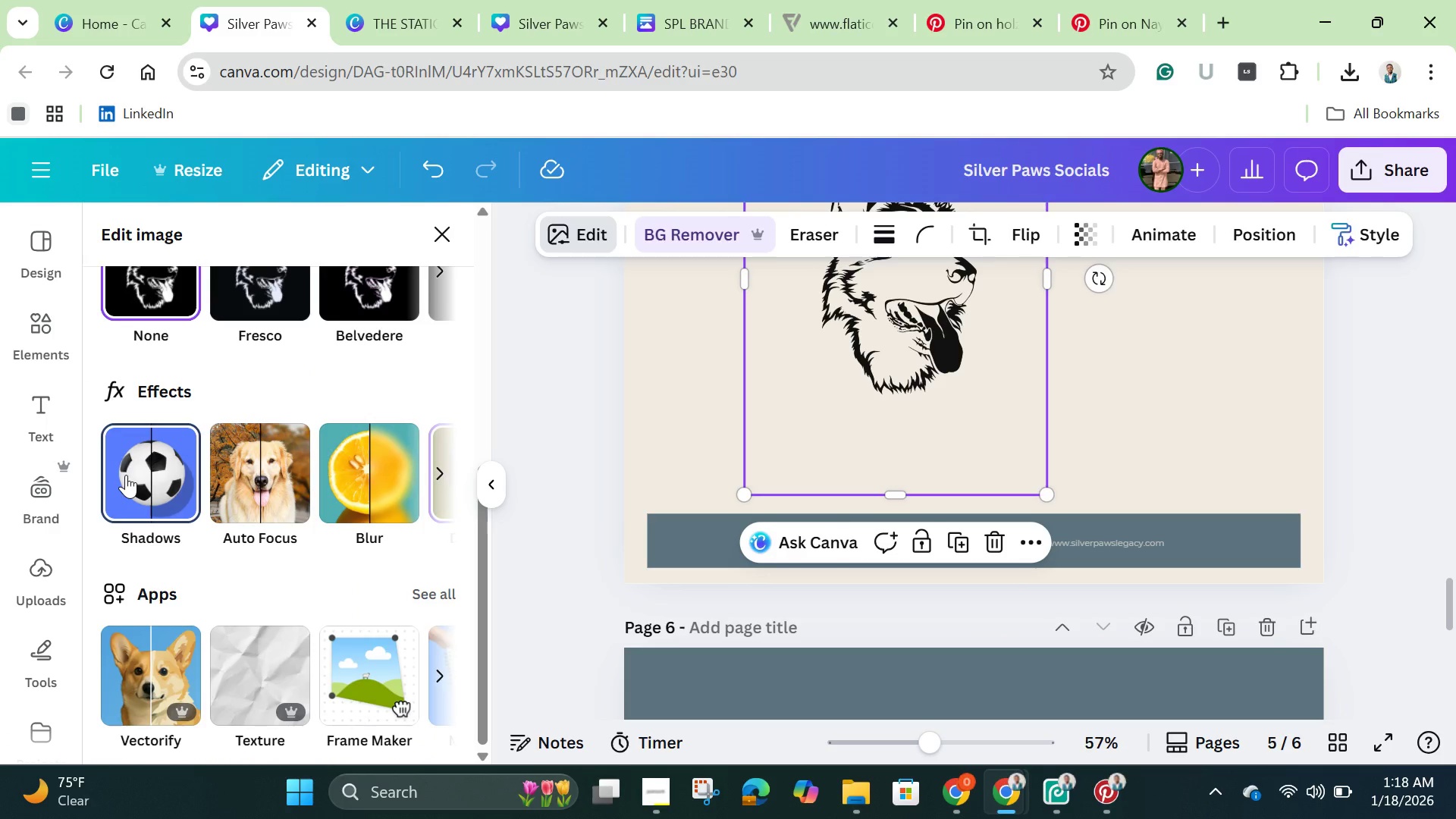 
left_click([126, 475])
 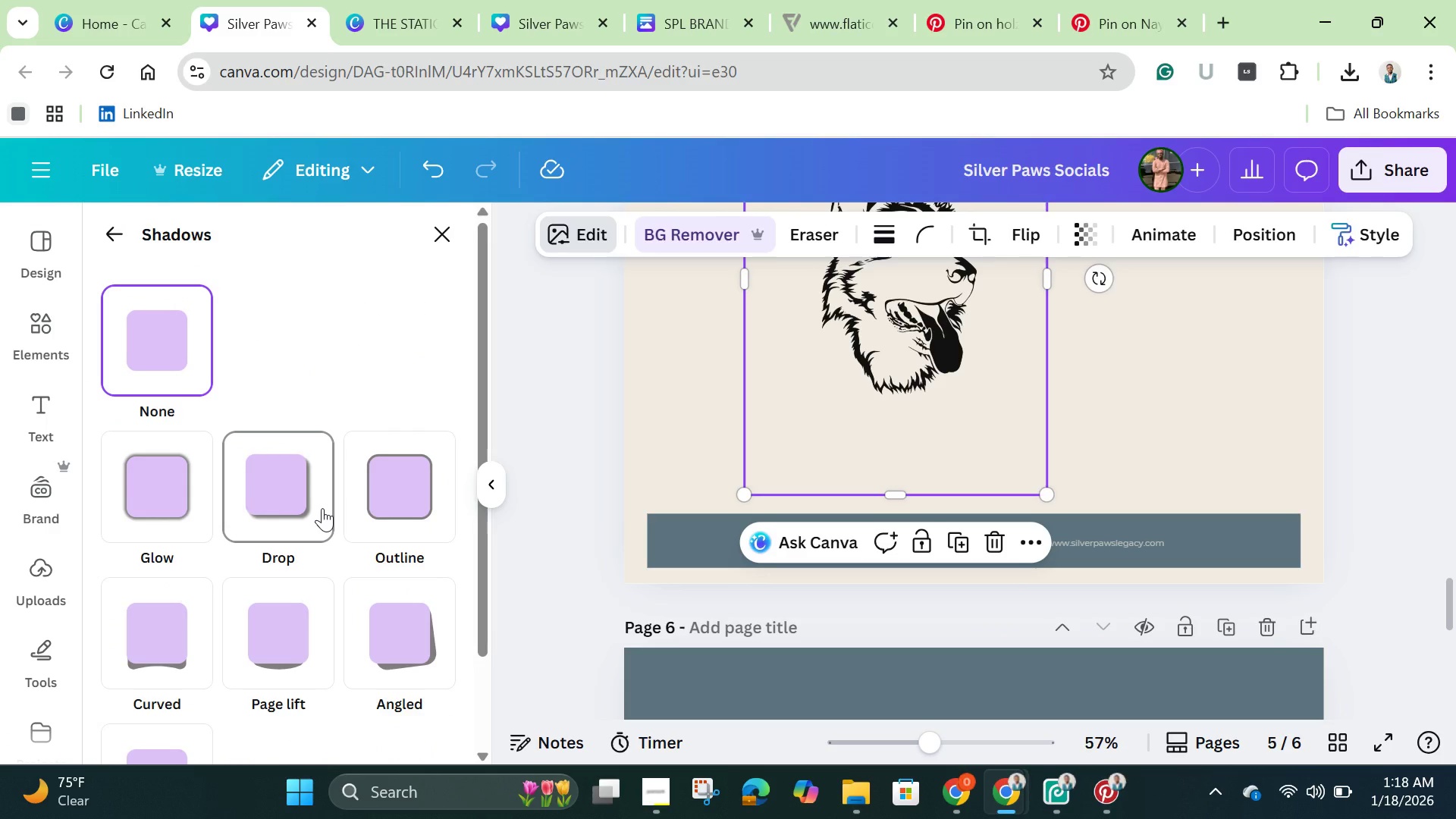 
left_click([322, 508])
 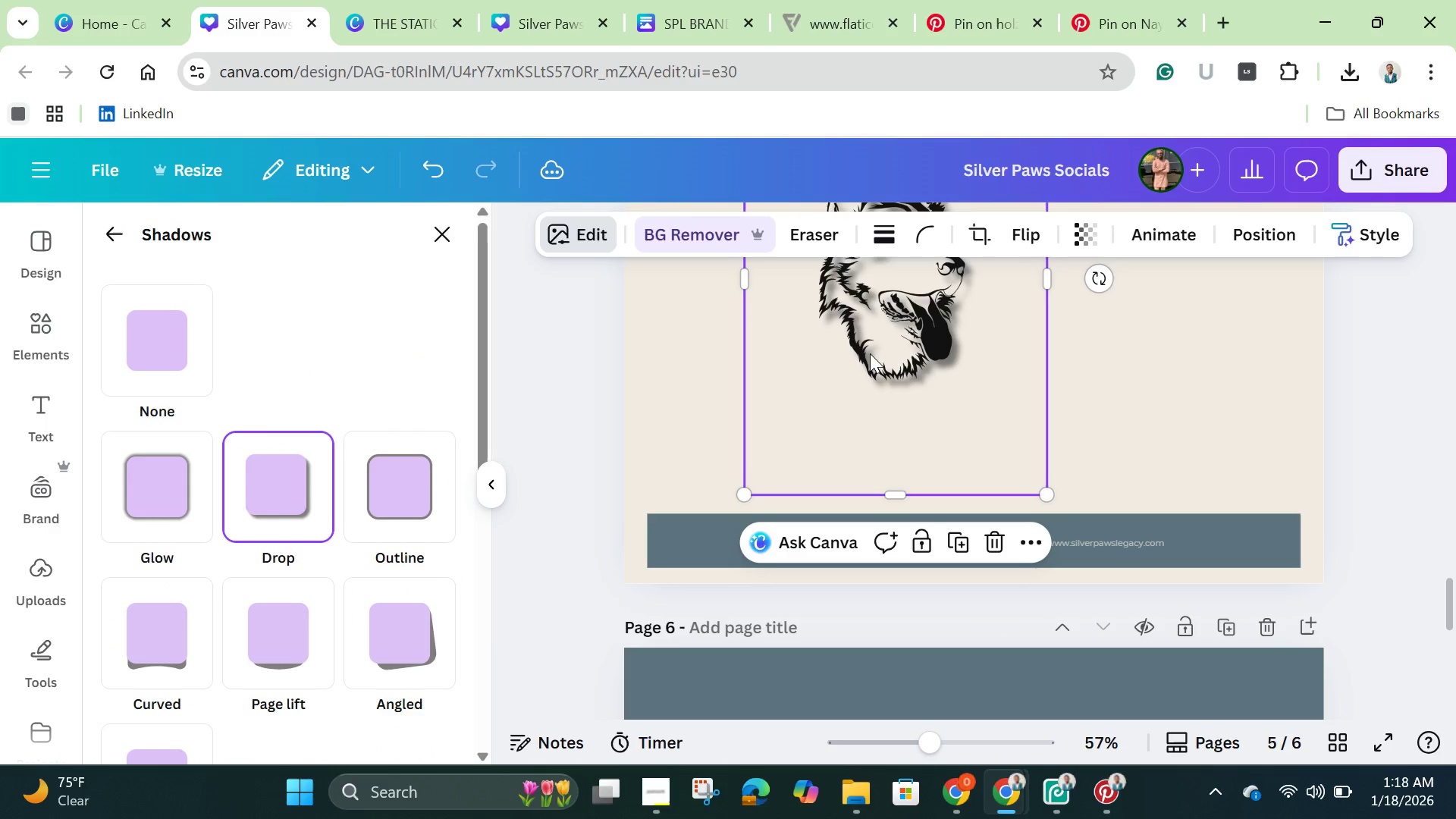 
scroll: coordinate [870, 362], scroll_direction: up, amount: 2.0
 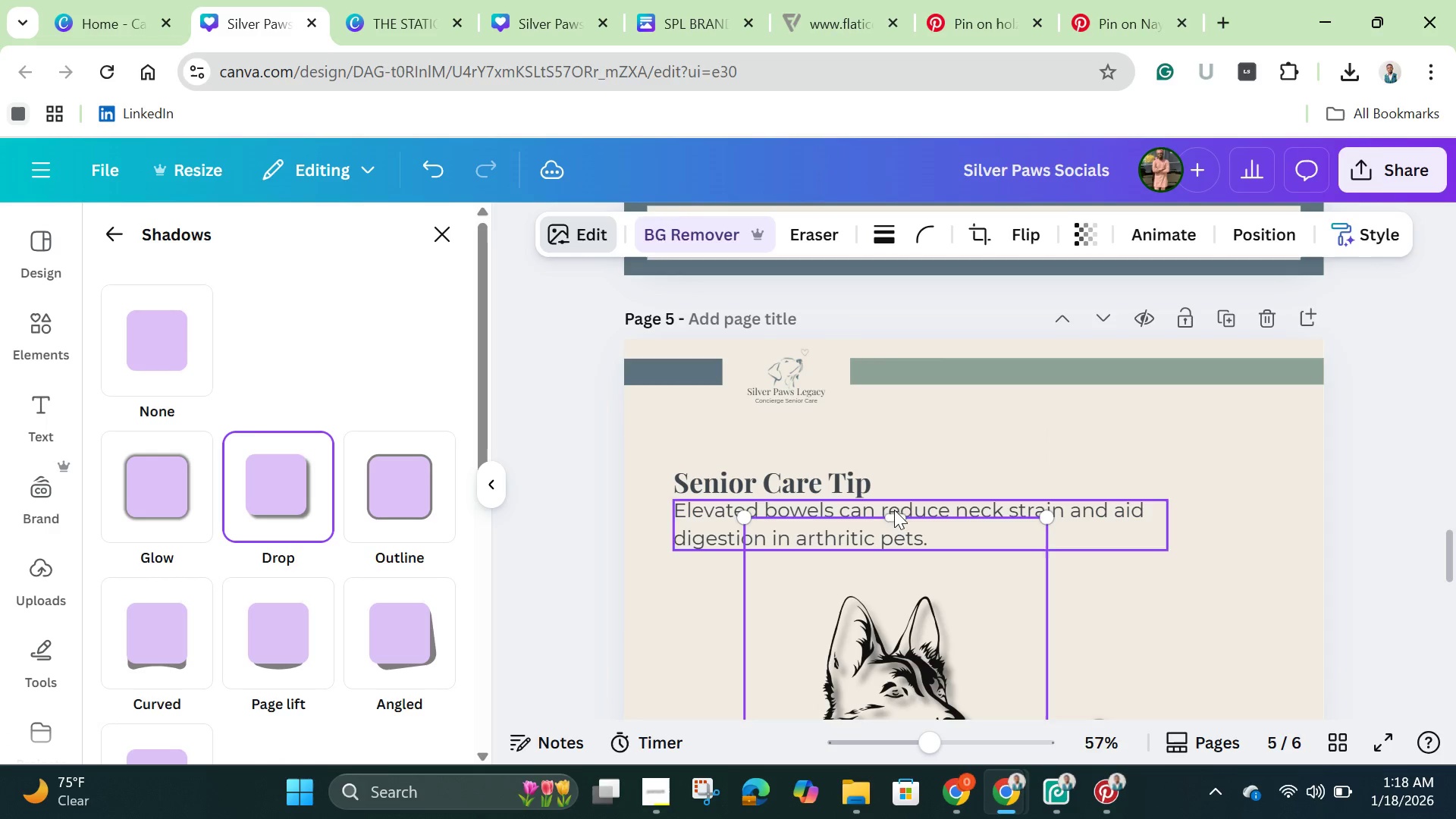 
scroll: coordinate [894, 511], scroll_direction: down, amount: 1.0
 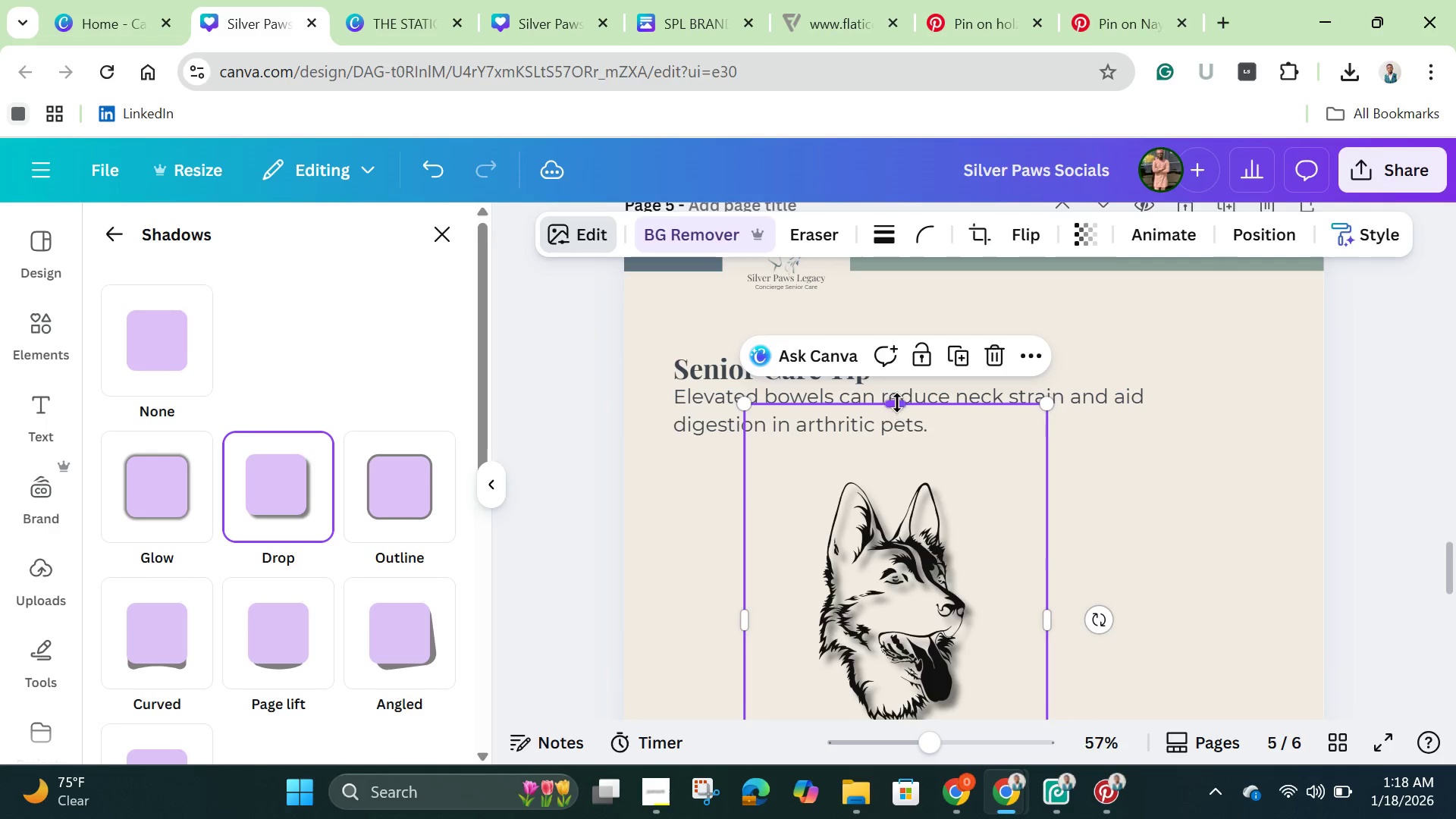 
left_click_drag(start_coordinate=[896, 403], to_coordinate=[901, 453])
 